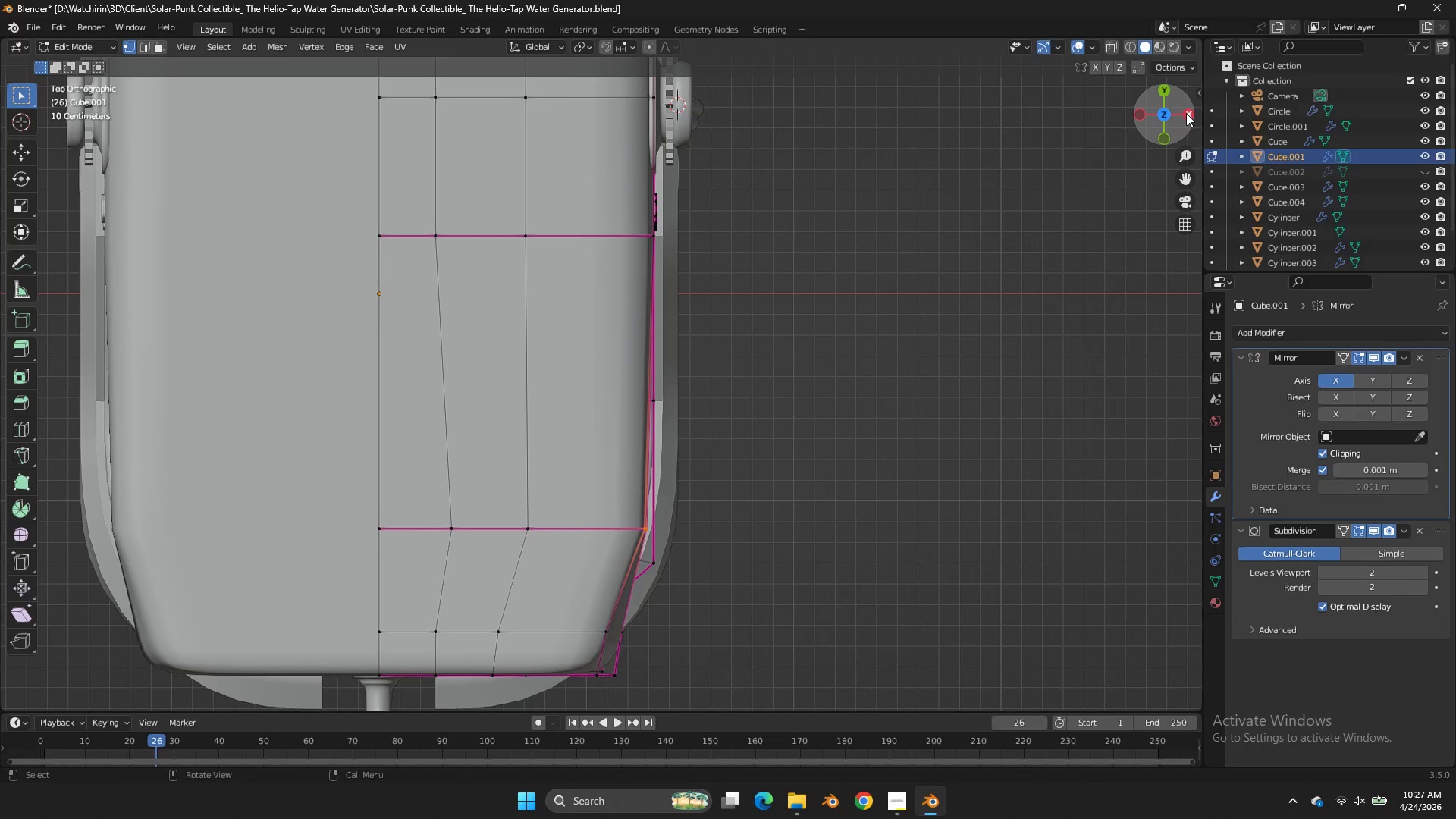 
left_click([1188, 113])
 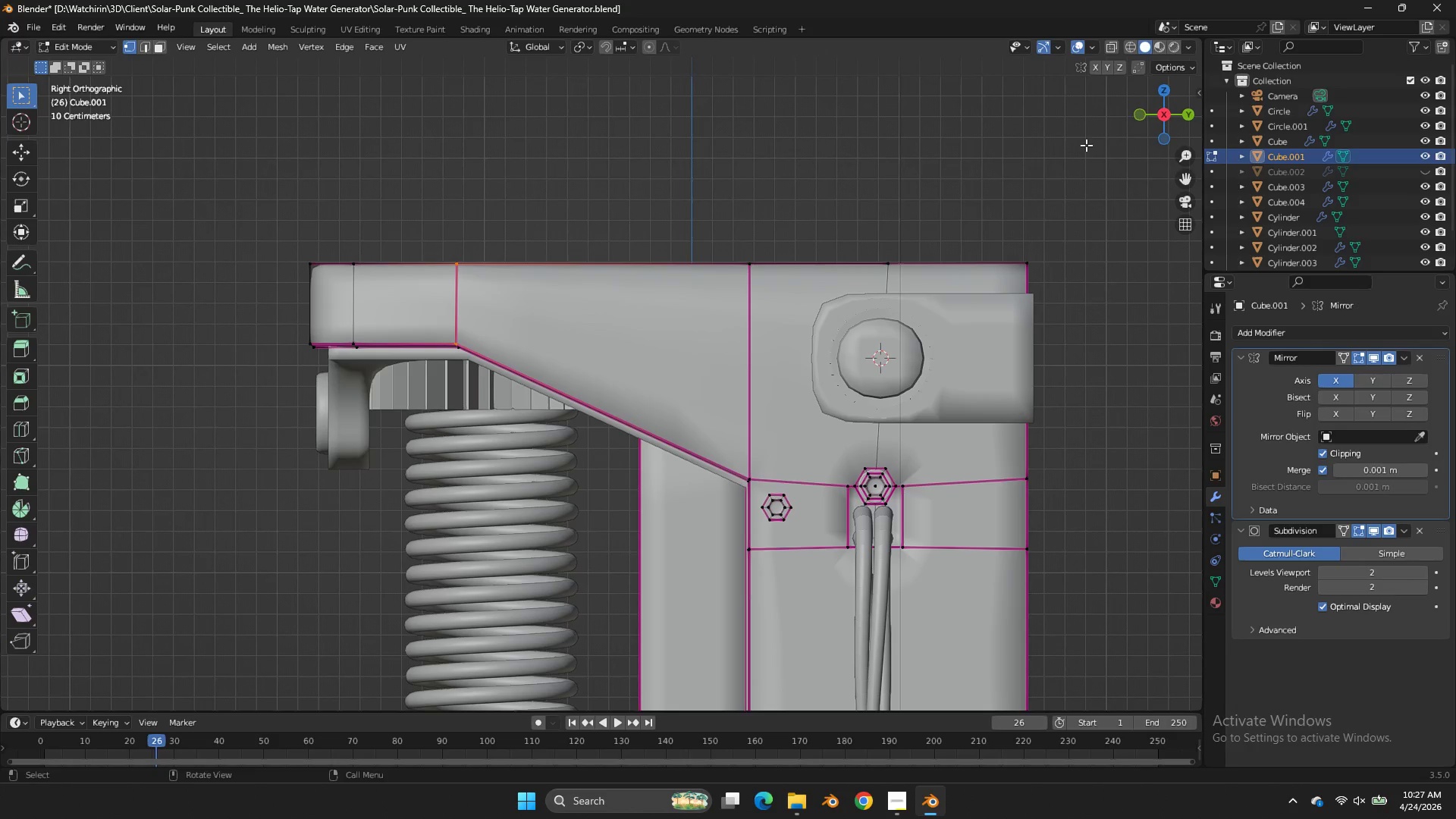 
left_click_drag(start_coordinate=[1153, 121], to_coordinate=[66, 156])
 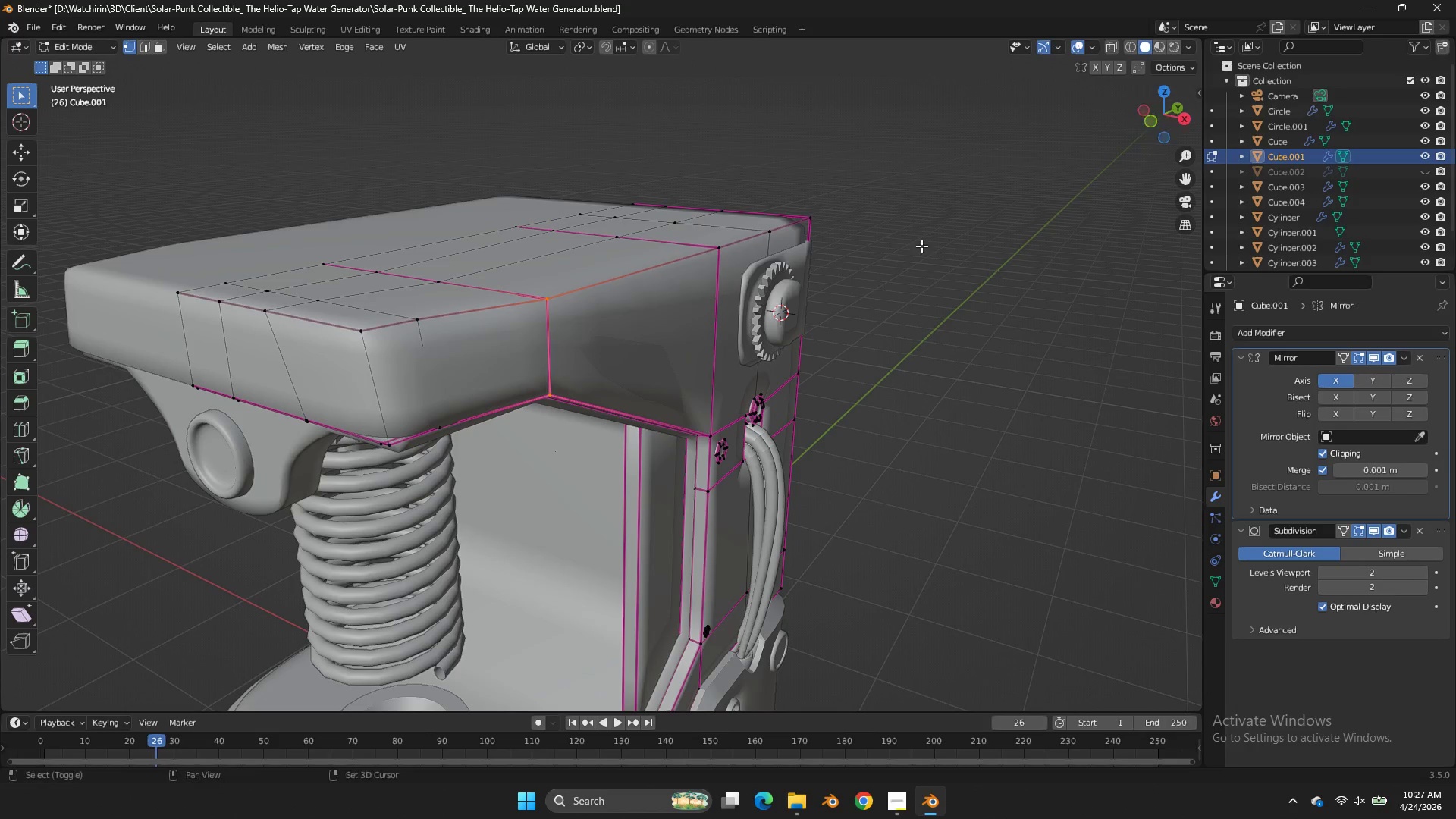 
hold_key(key=ShiftLeft, duration=1.88)
left_click([725, 255])
 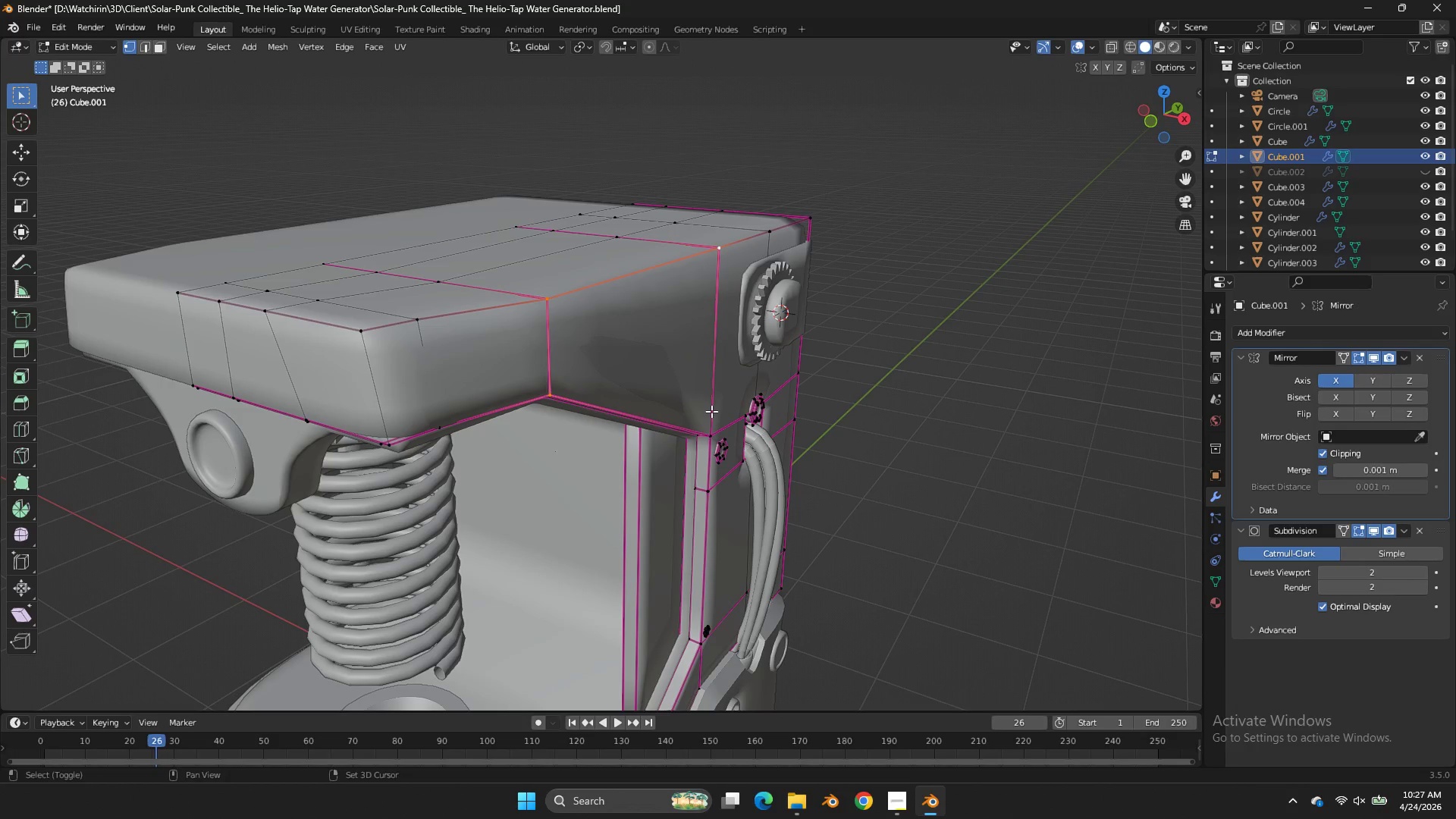 
left_click([711, 411])
 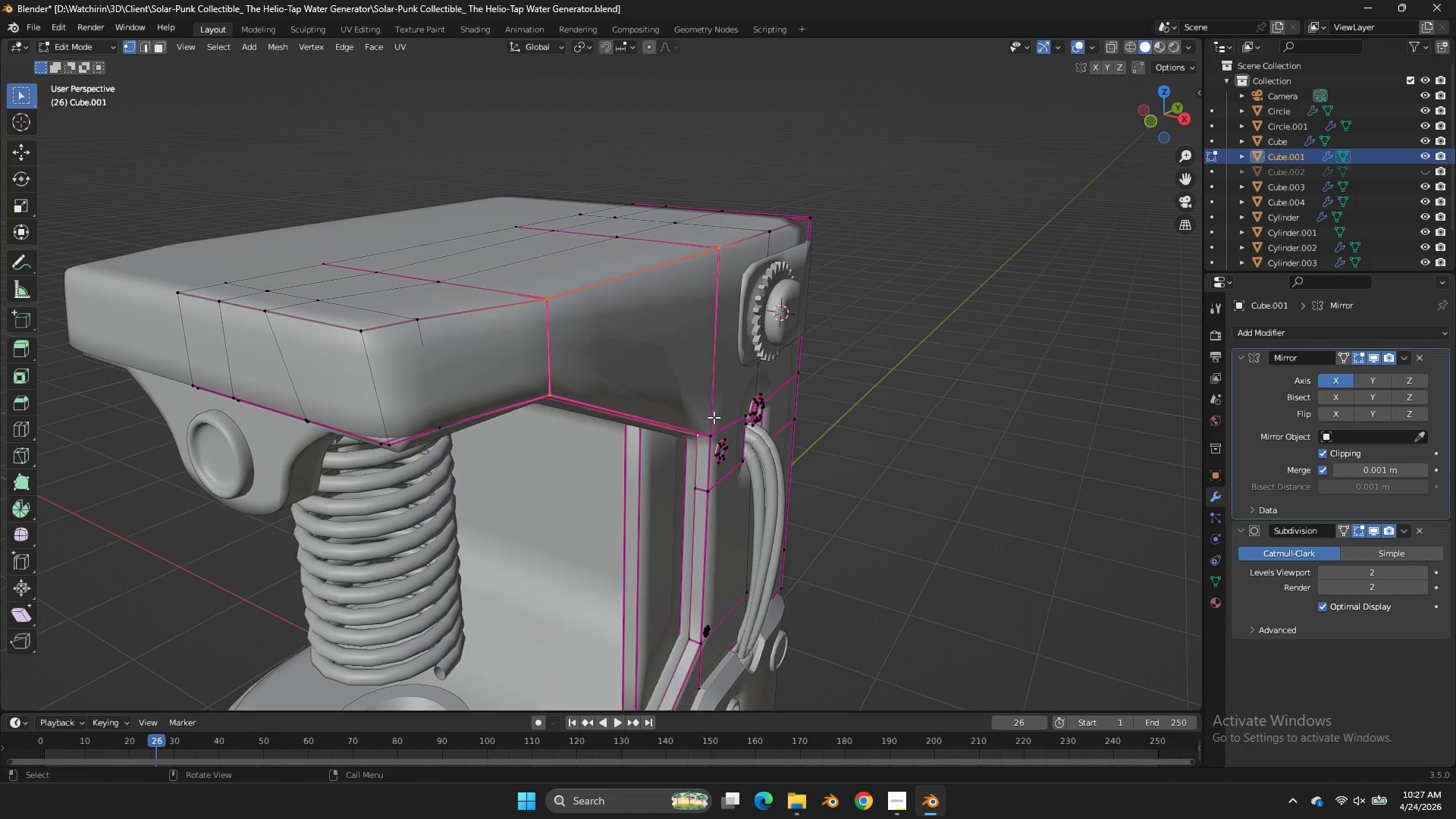 
key(Control+ControlLeft)
 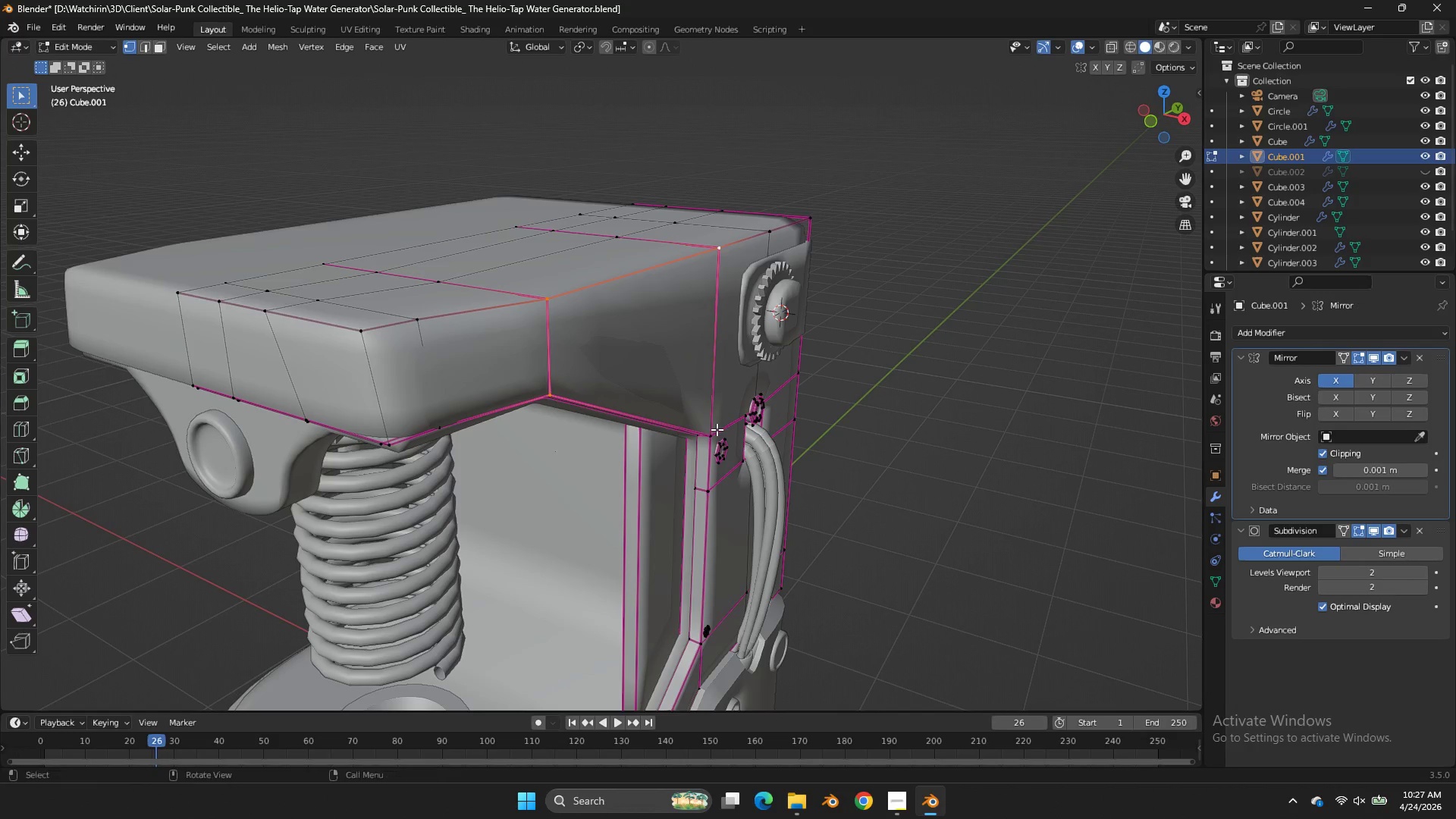 
key(Control+Z)
 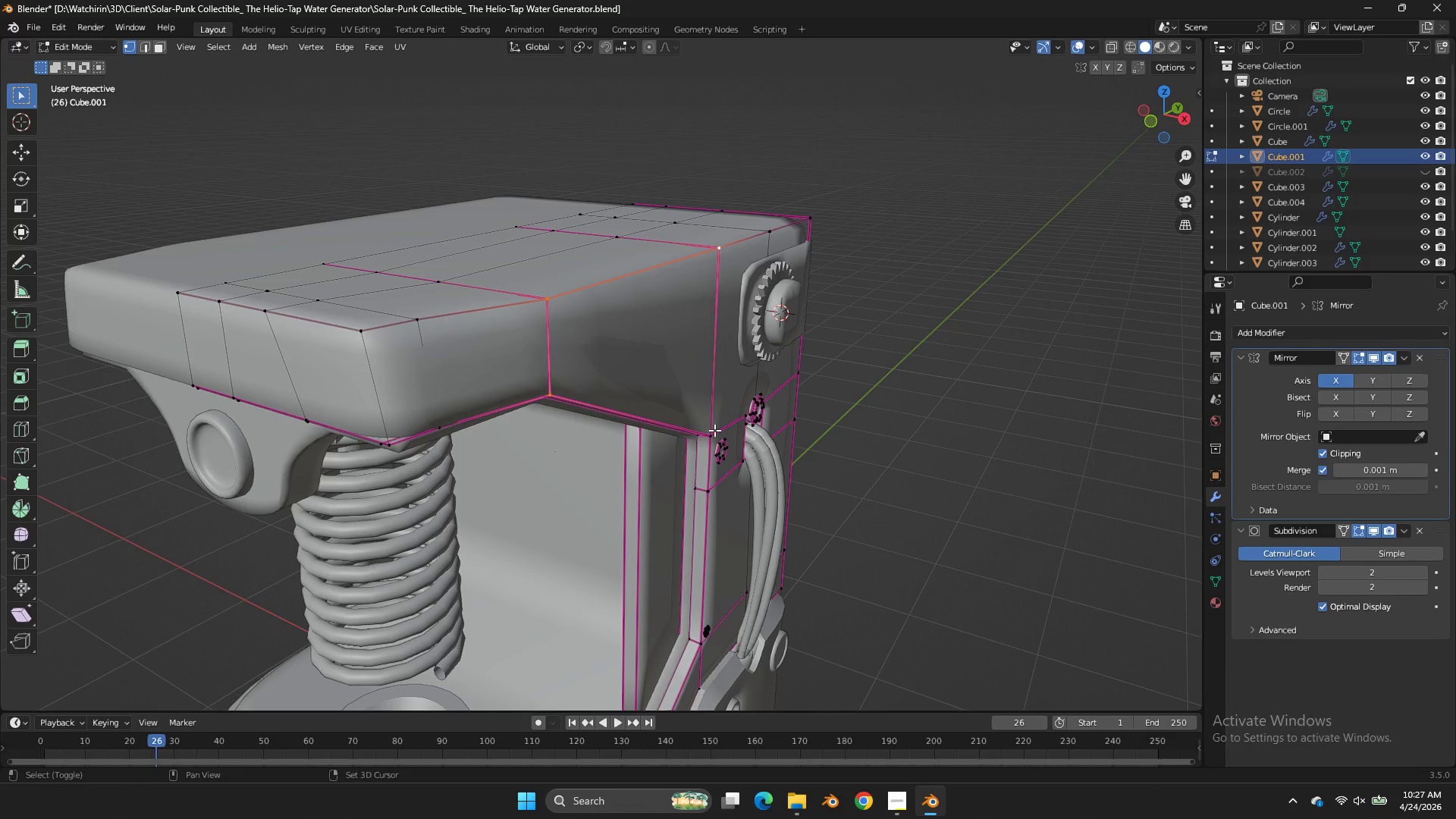 
hold_key(key=ShiftLeft, duration=0.5)
left_click([714, 430])
 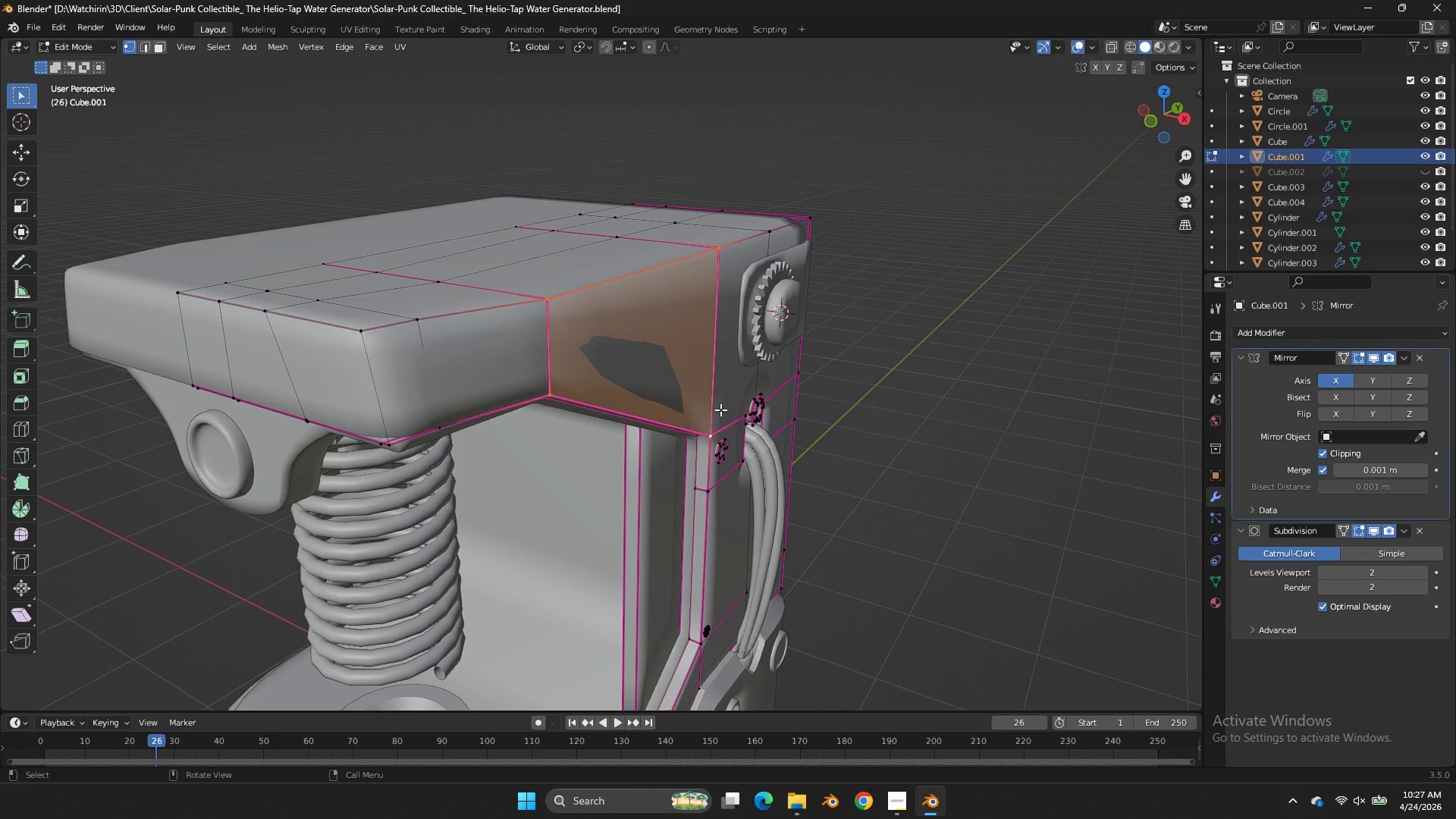 
type(sx0)
 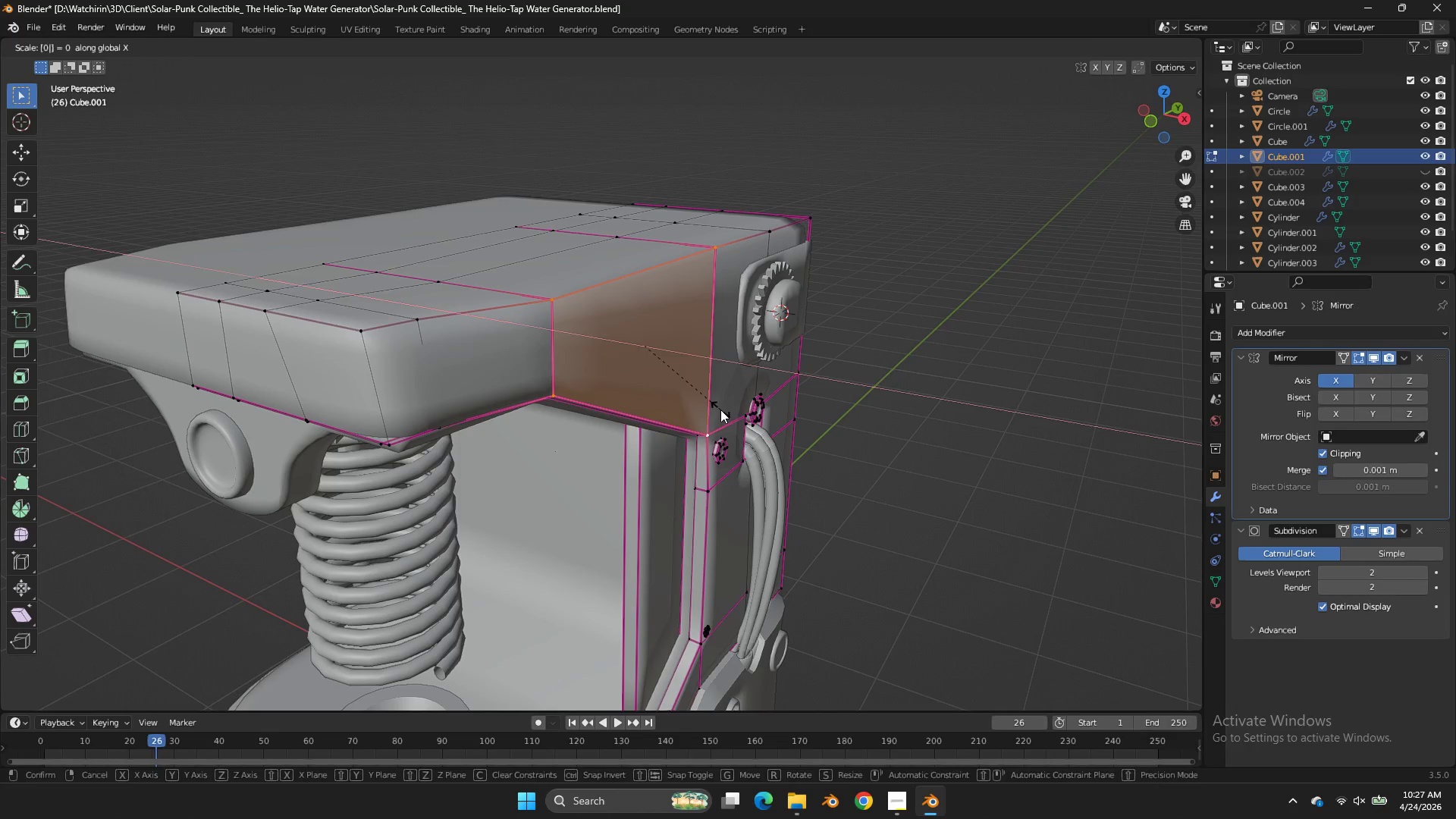 
key(Enter)
 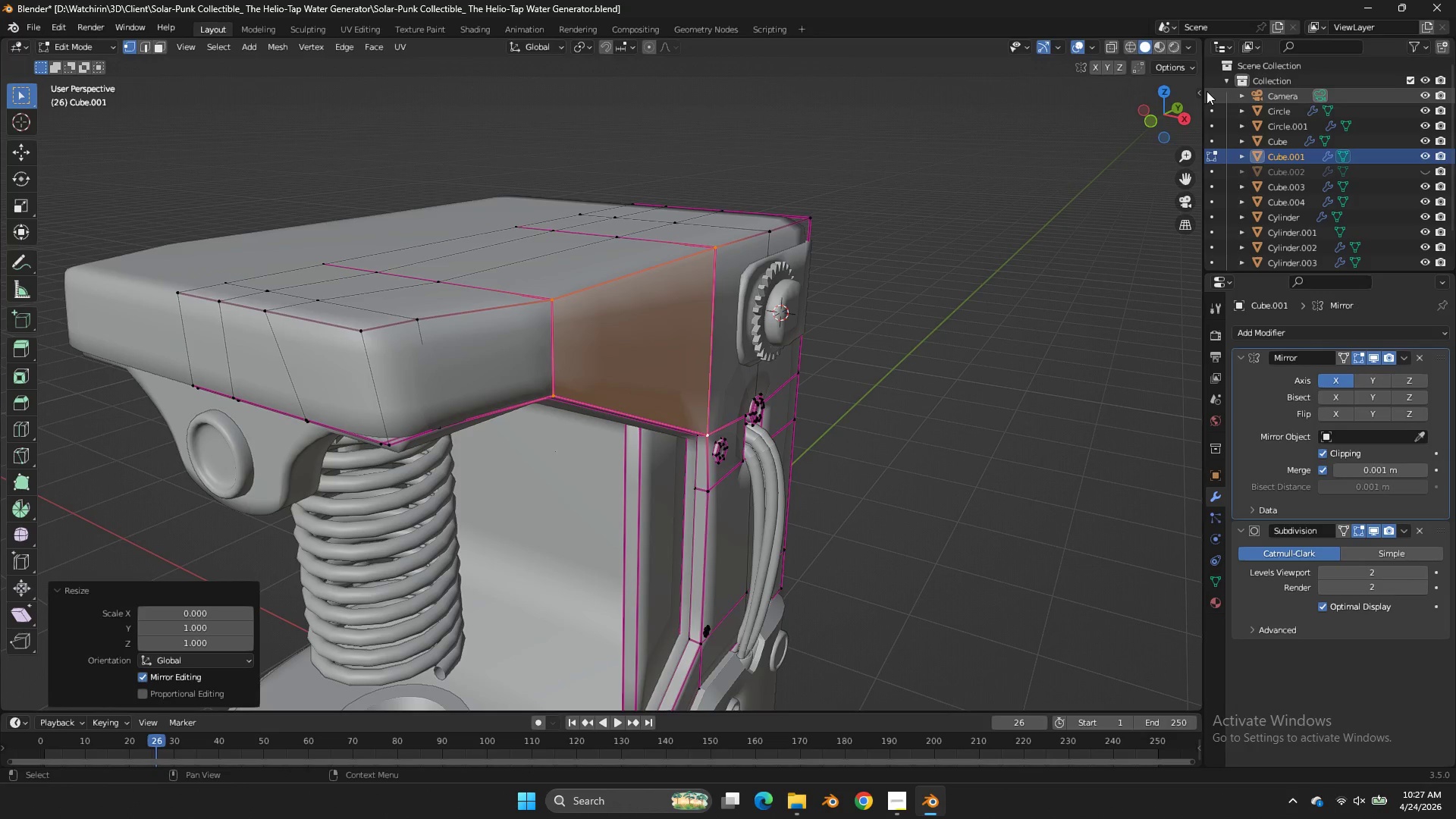 
left_click([1168, 86])
 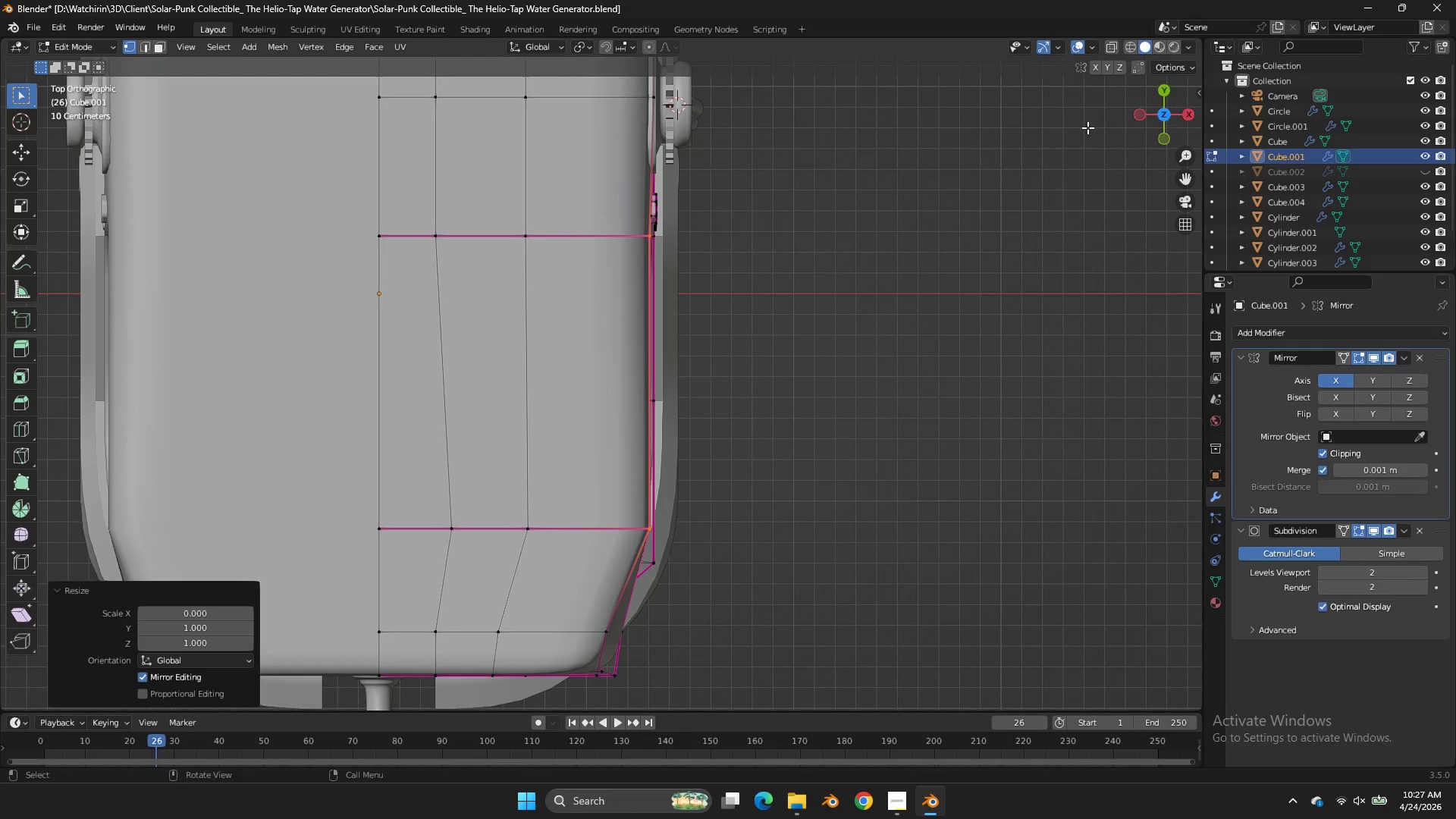 
key(Control+Z)
 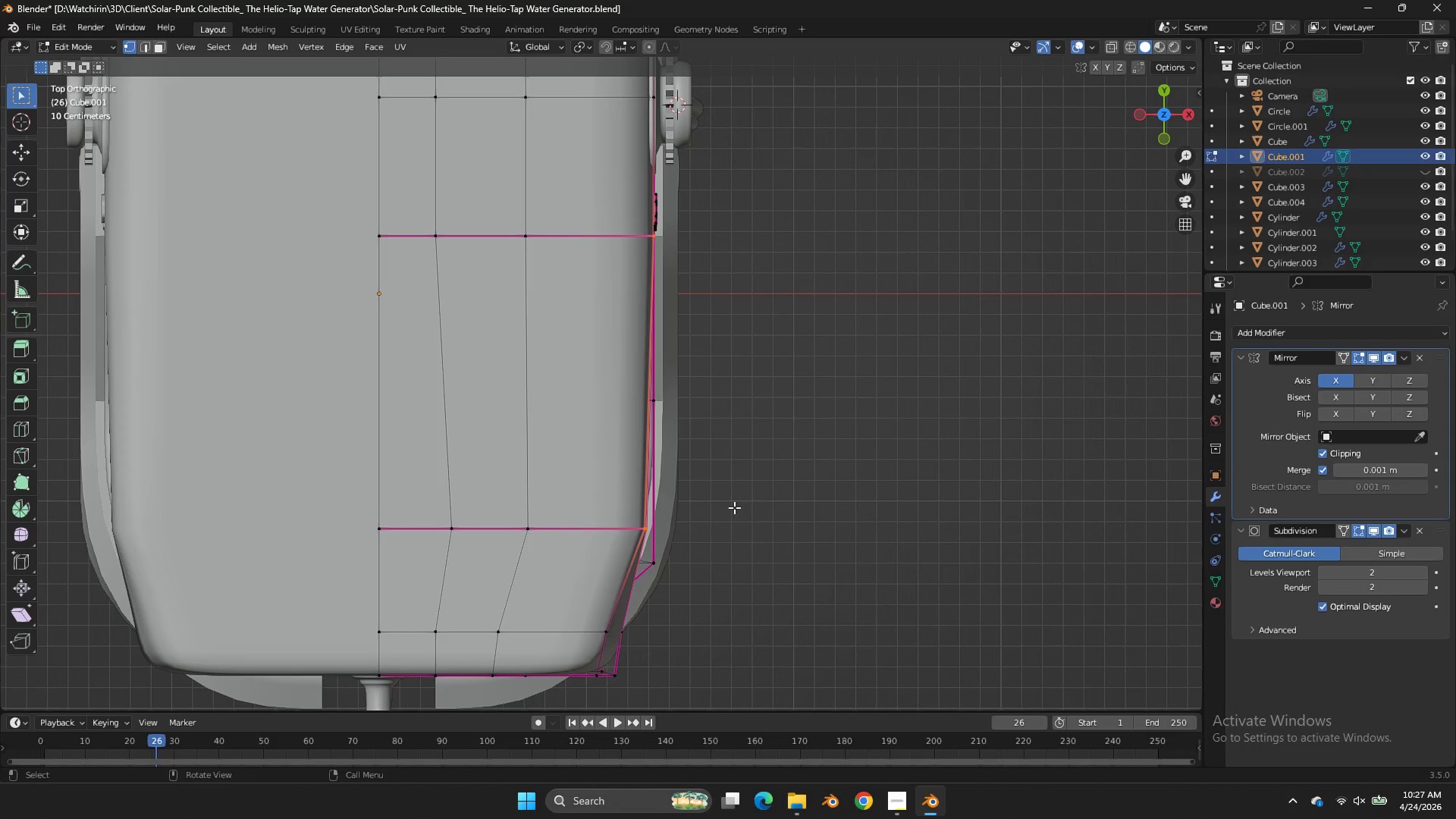 
key(Z)
 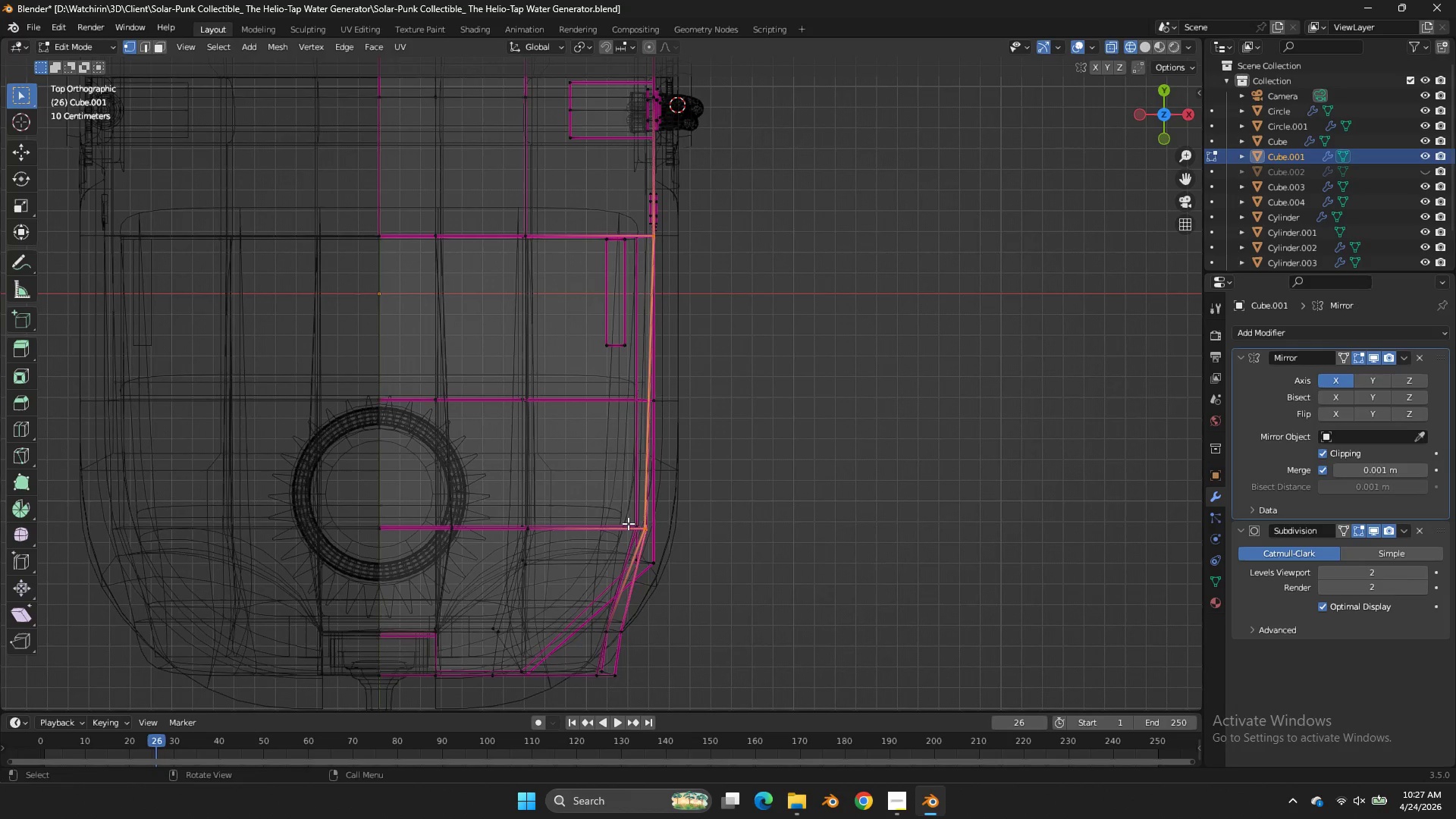 
hold_key(key=AltLeft, duration=0.77)
left_click([619, 528])
 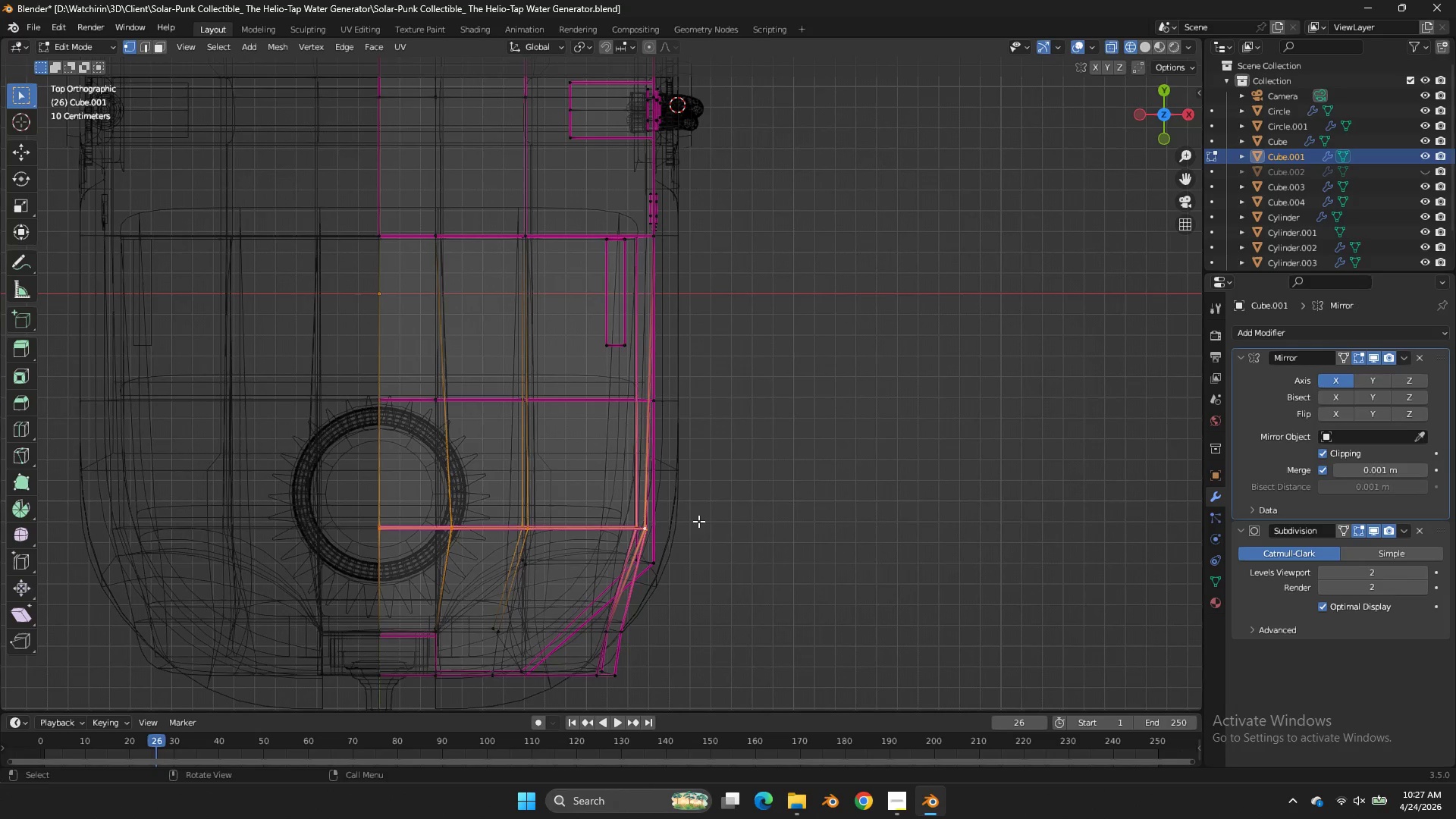 
type(zgx)
 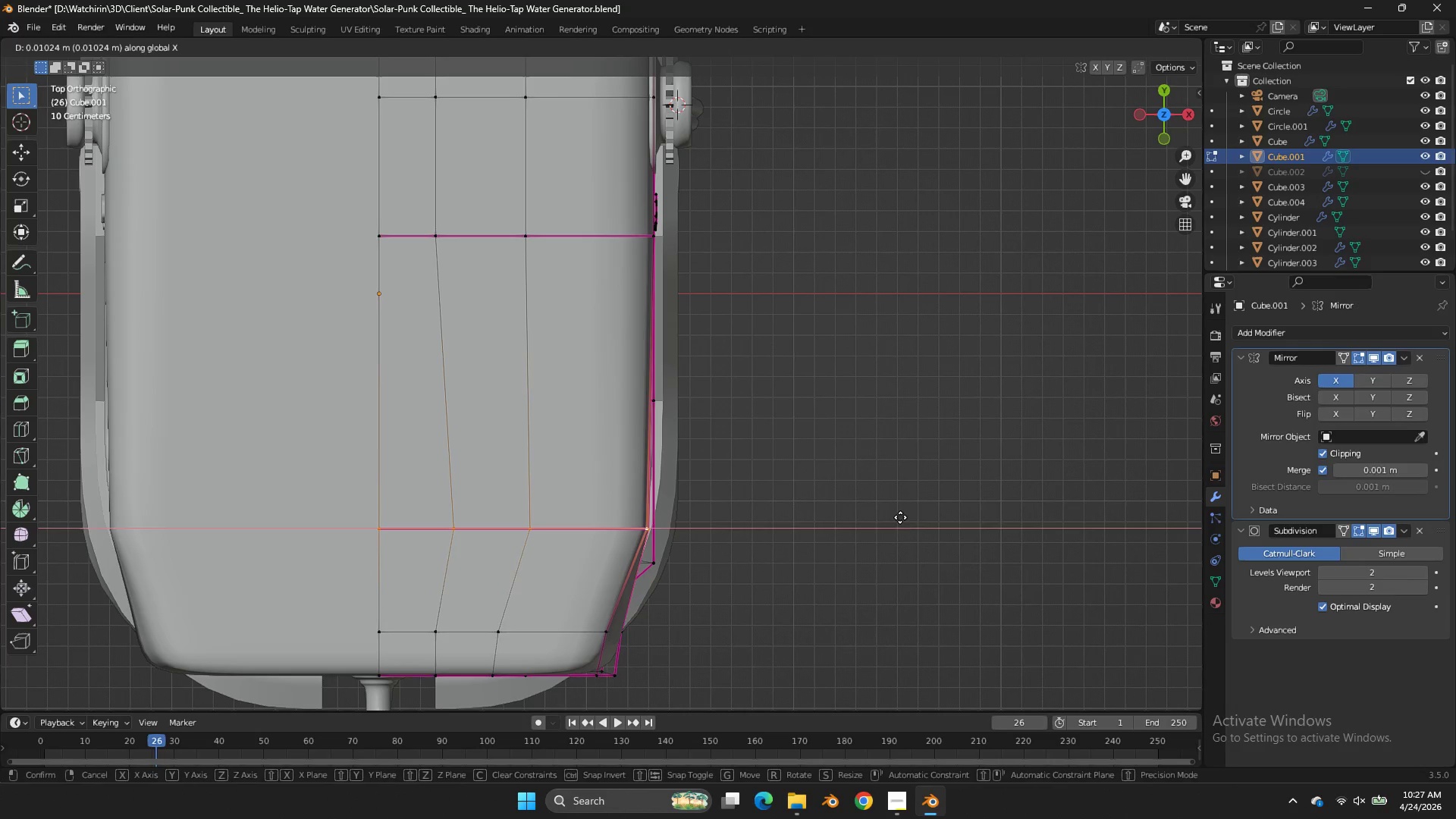 
hold_key(key=ShiftLeft, duration=0.52)
 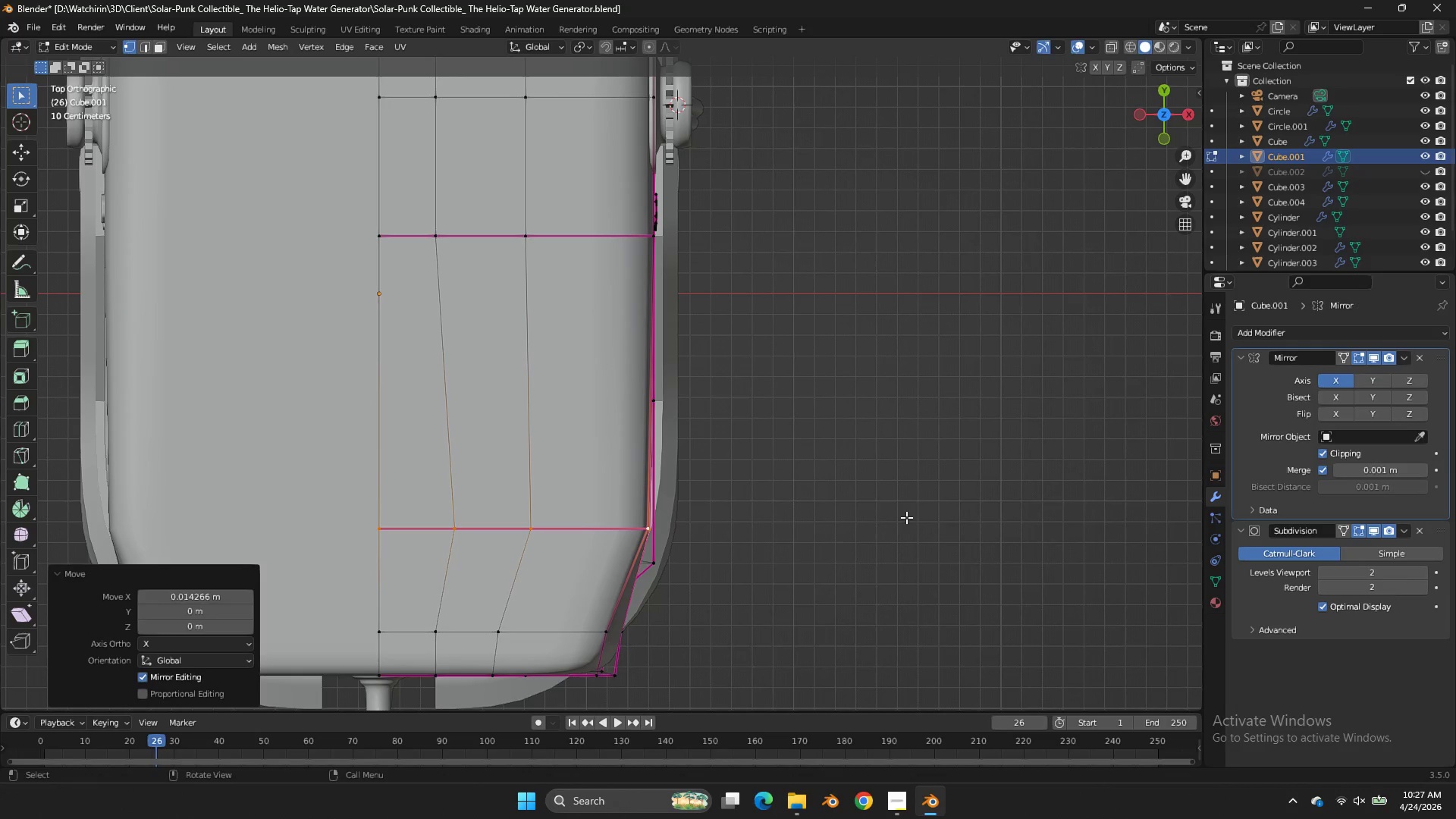 
left_click([906, 517])
 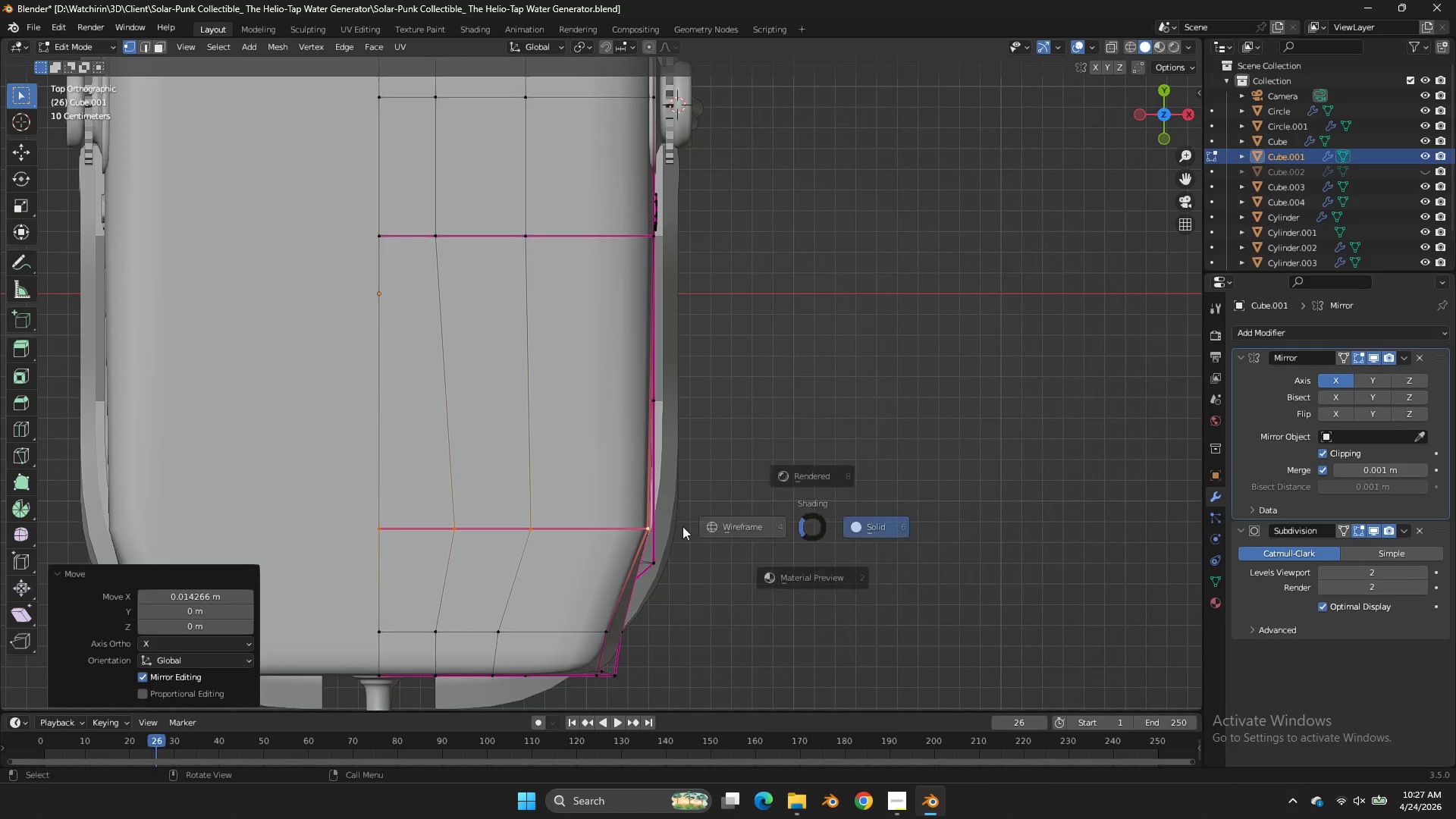 
key(Z)
 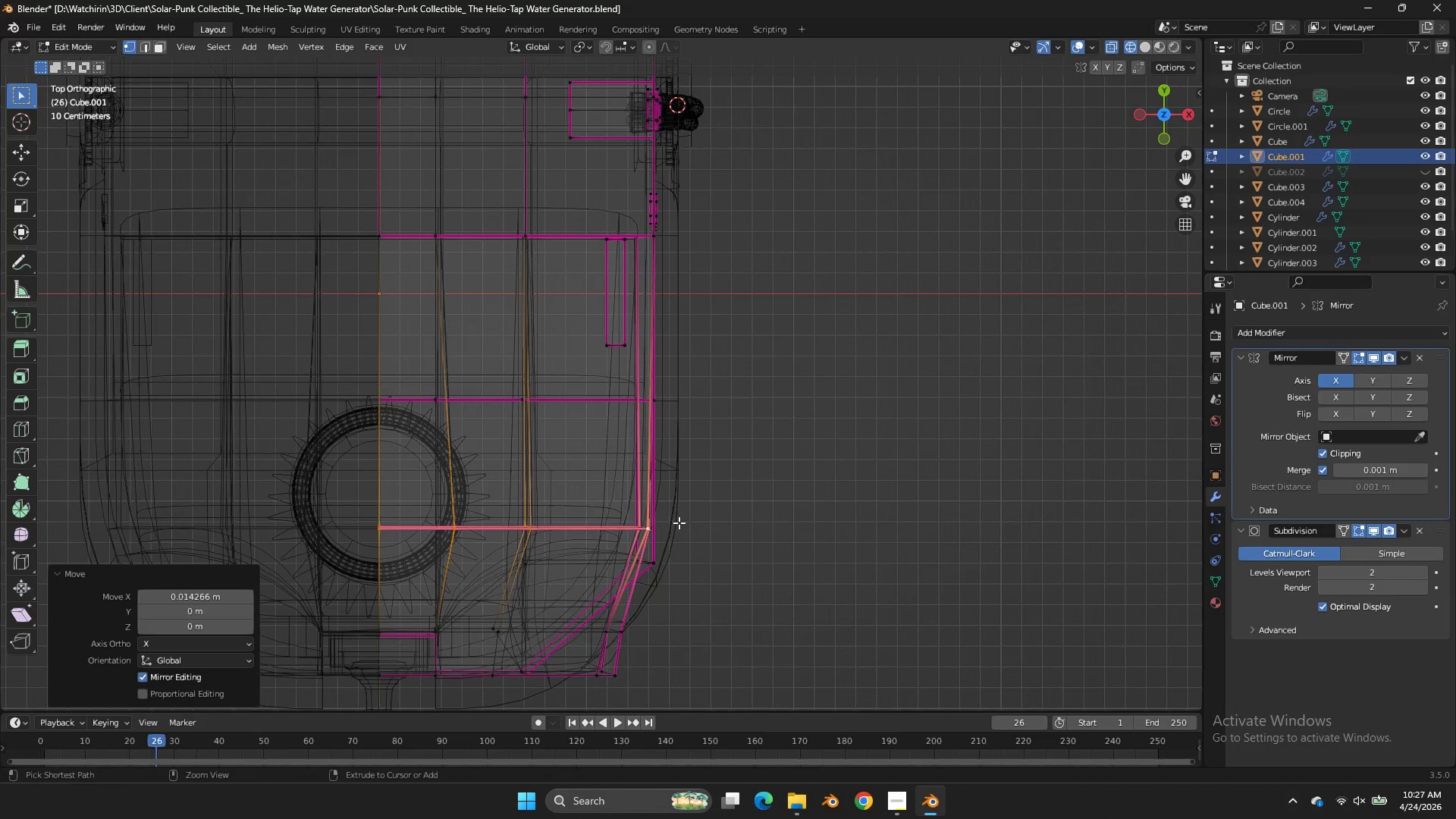 
key(Control+ControlLeft)
 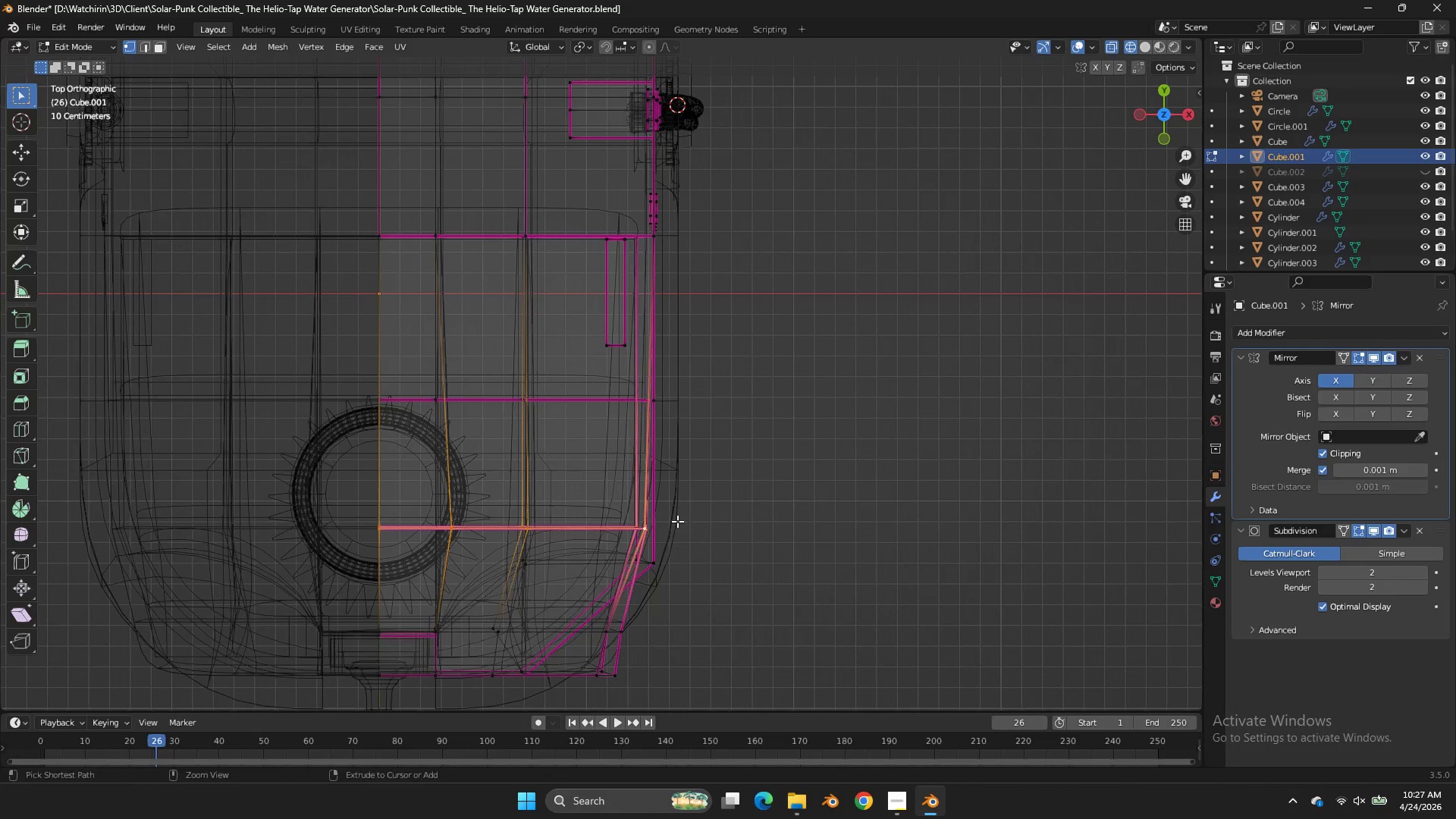 
key(Control+Z)
 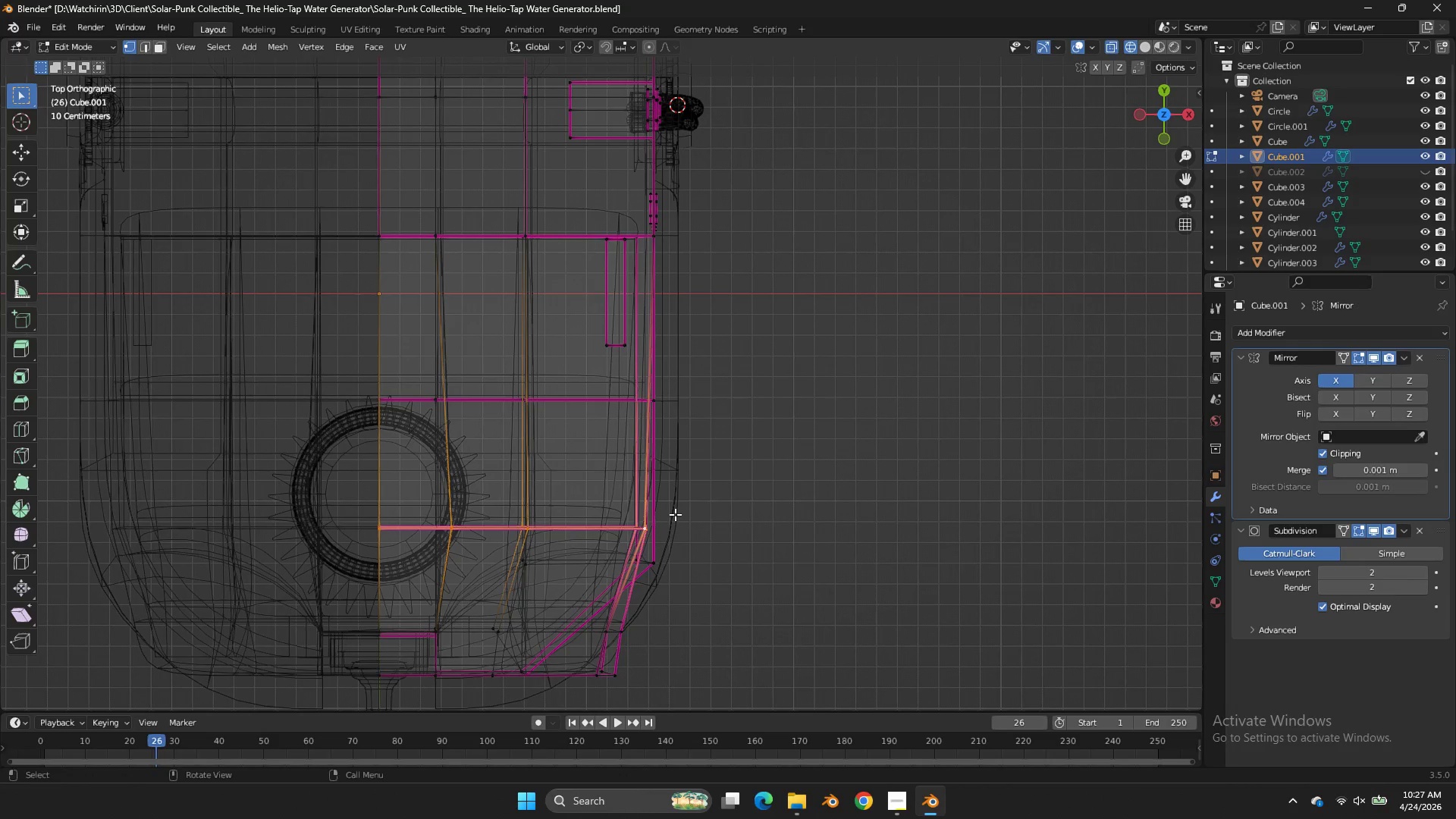 
left_click_drag(start_coordinate=[670, 516], to_coordinate=[635, 544])
 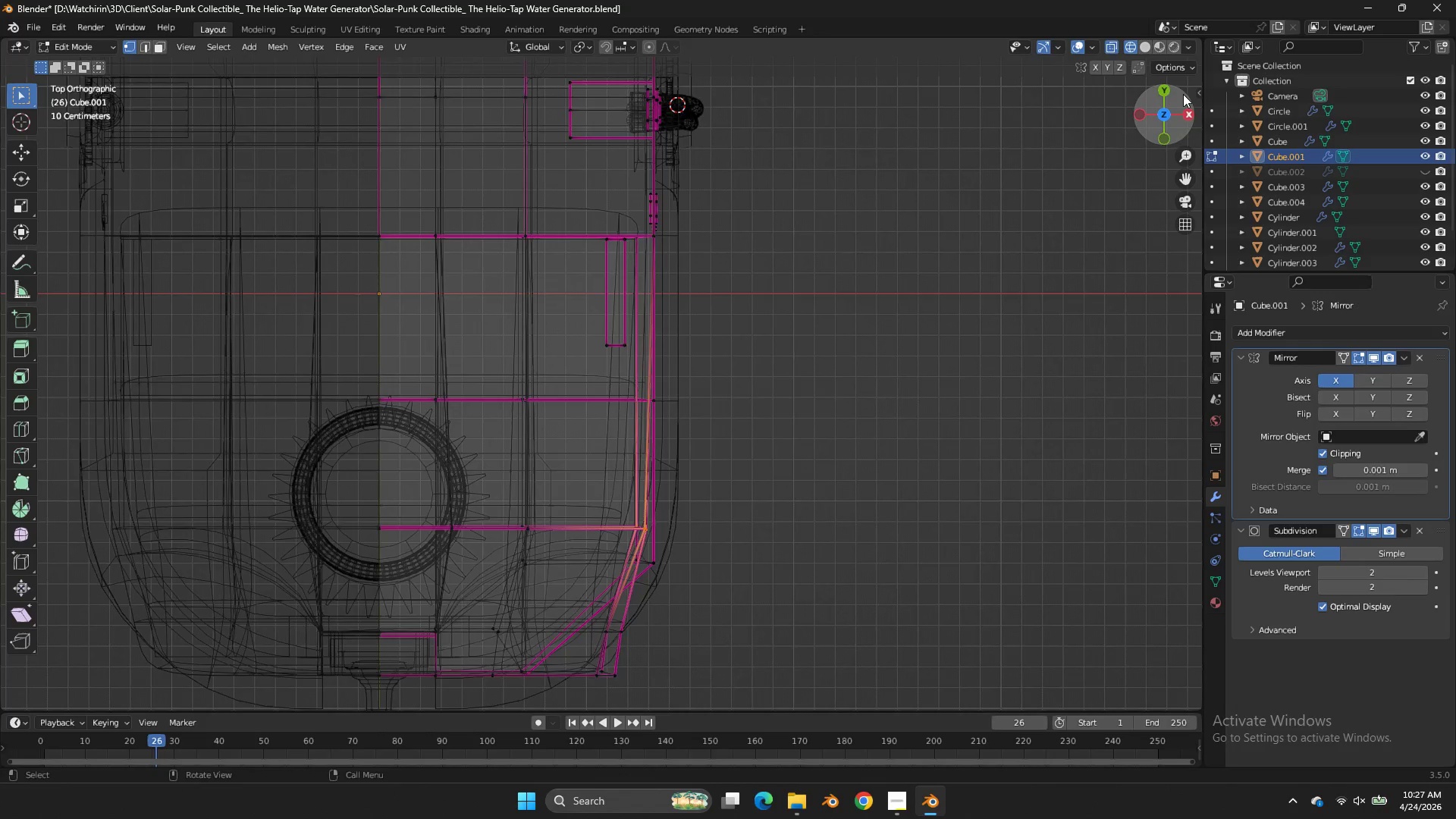 
left_click_drag(start_coordinate=[1183, 94], to_coordinate=[1088, 566])
 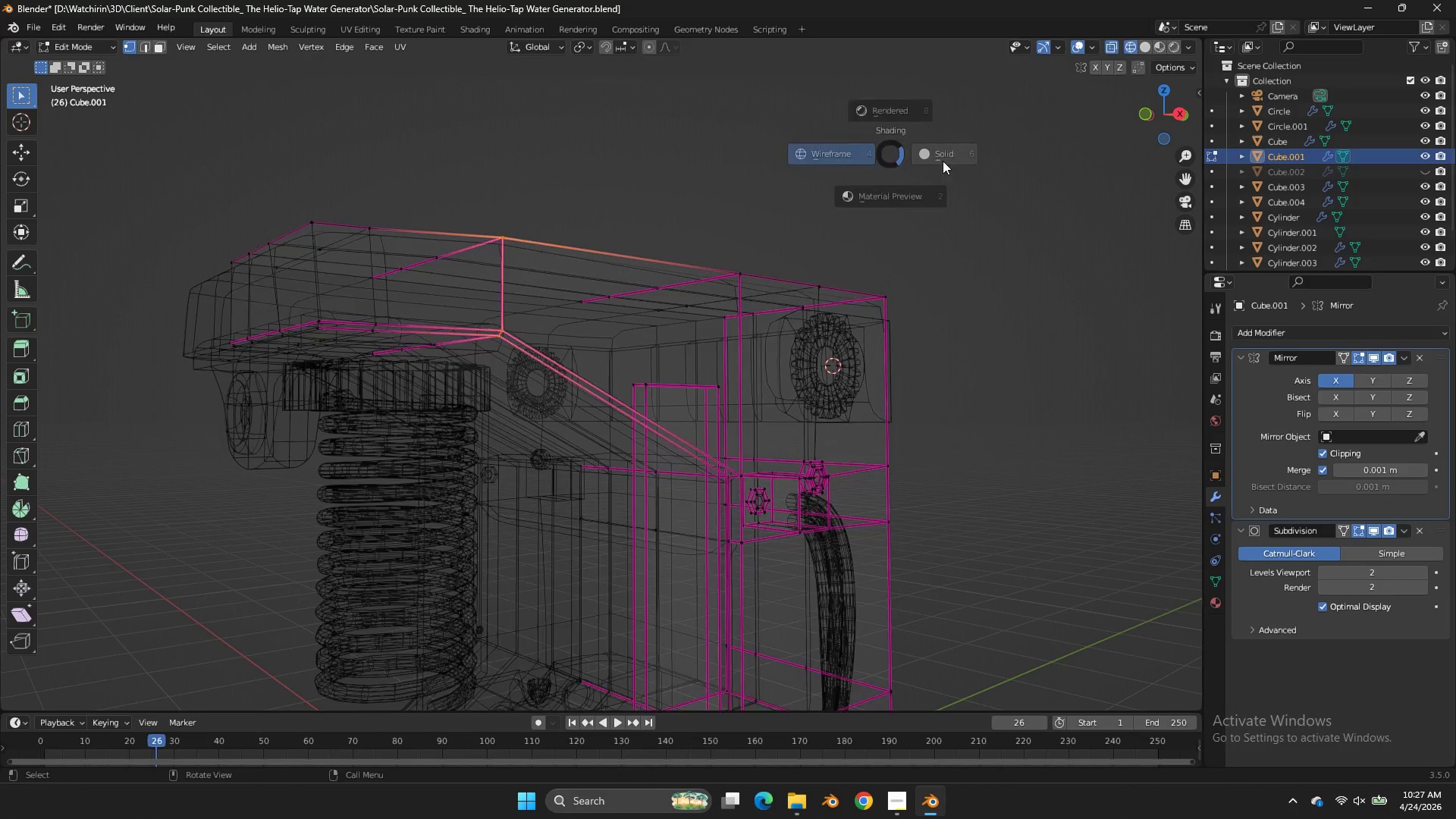 
key(Z)
 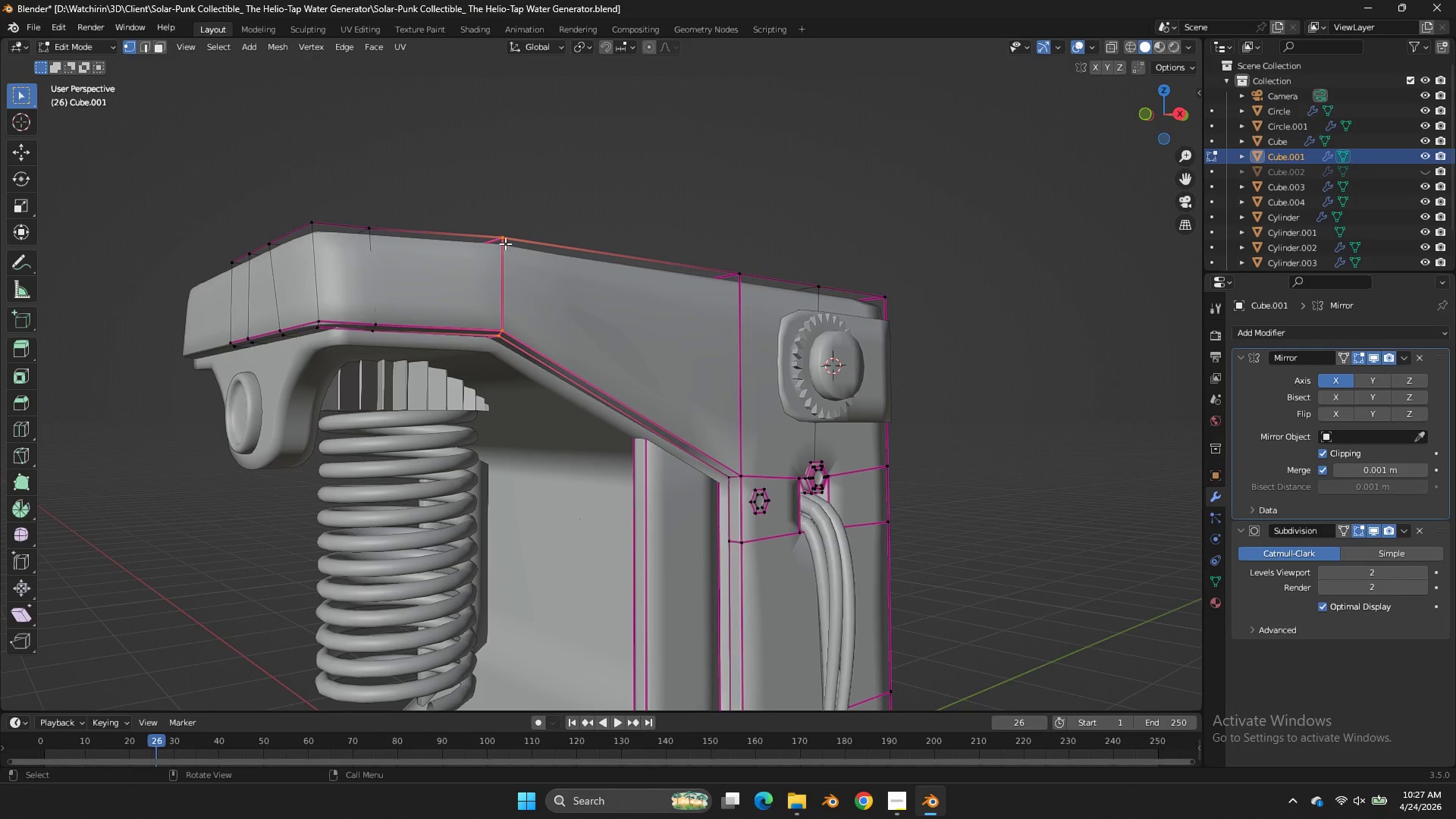 
left_click([505, 243])
 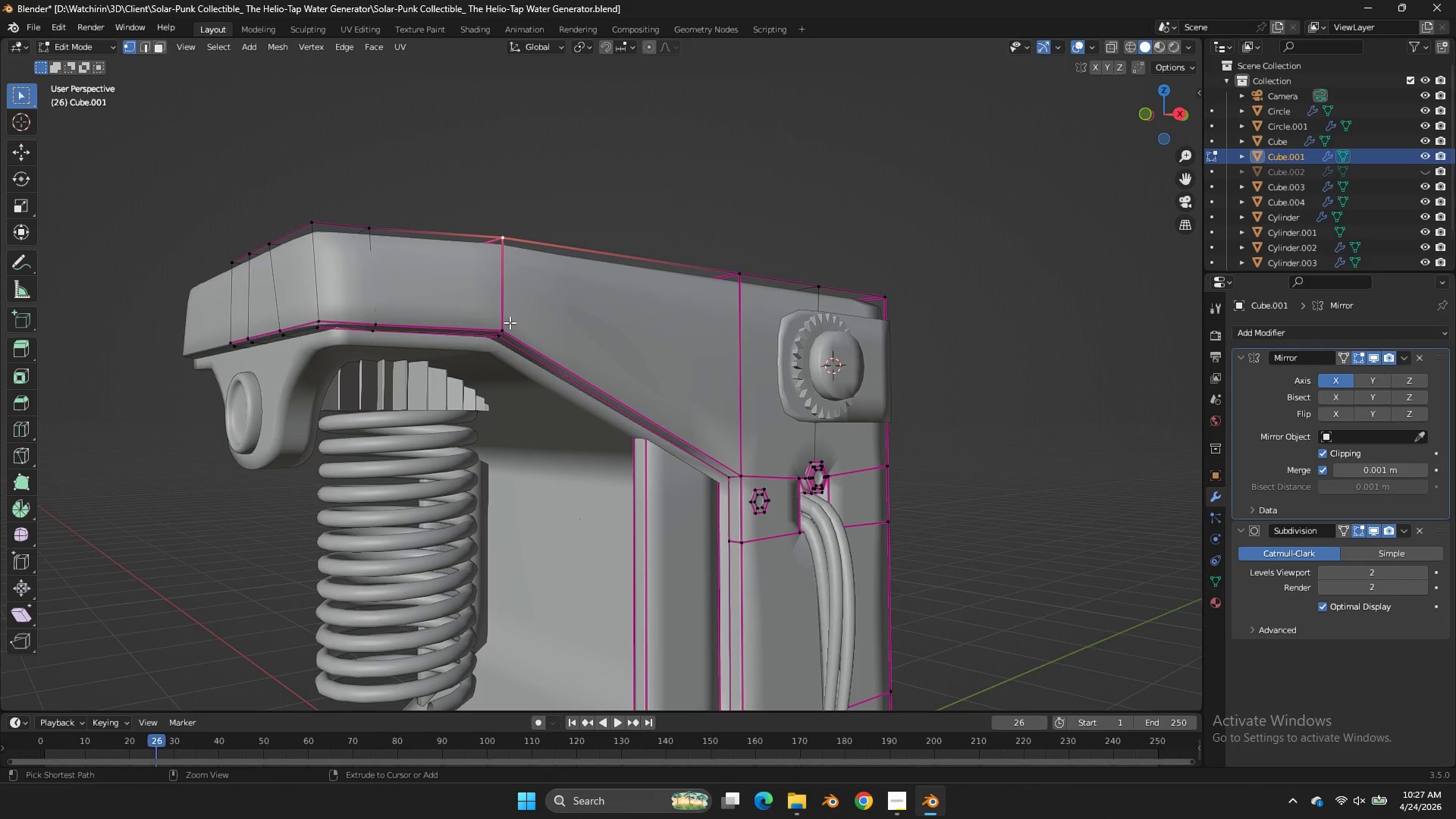 
hold_key(key=ControlLeft, duration=0.55)
double_click([508, 327])
 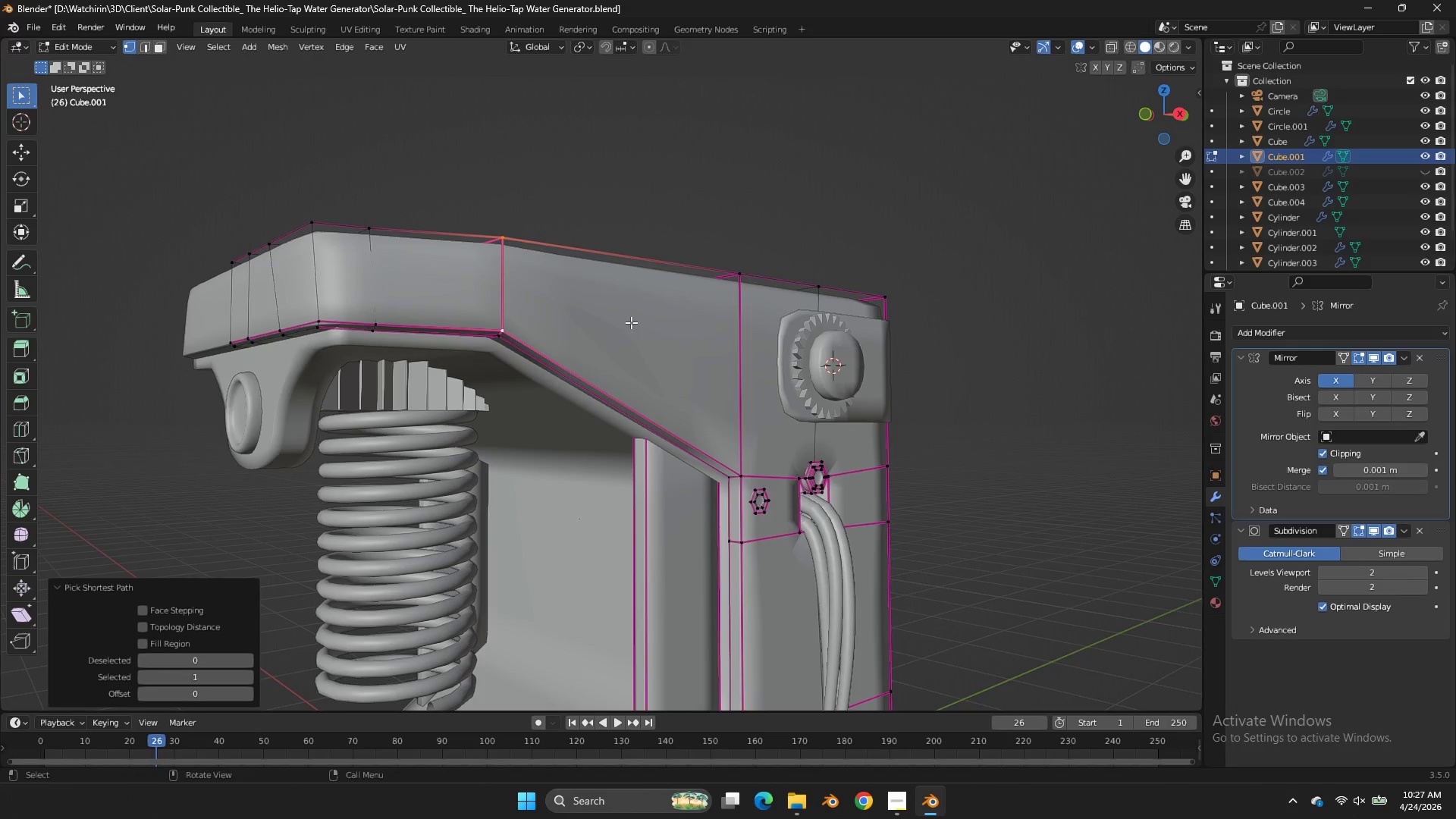 
type(sxo0)
 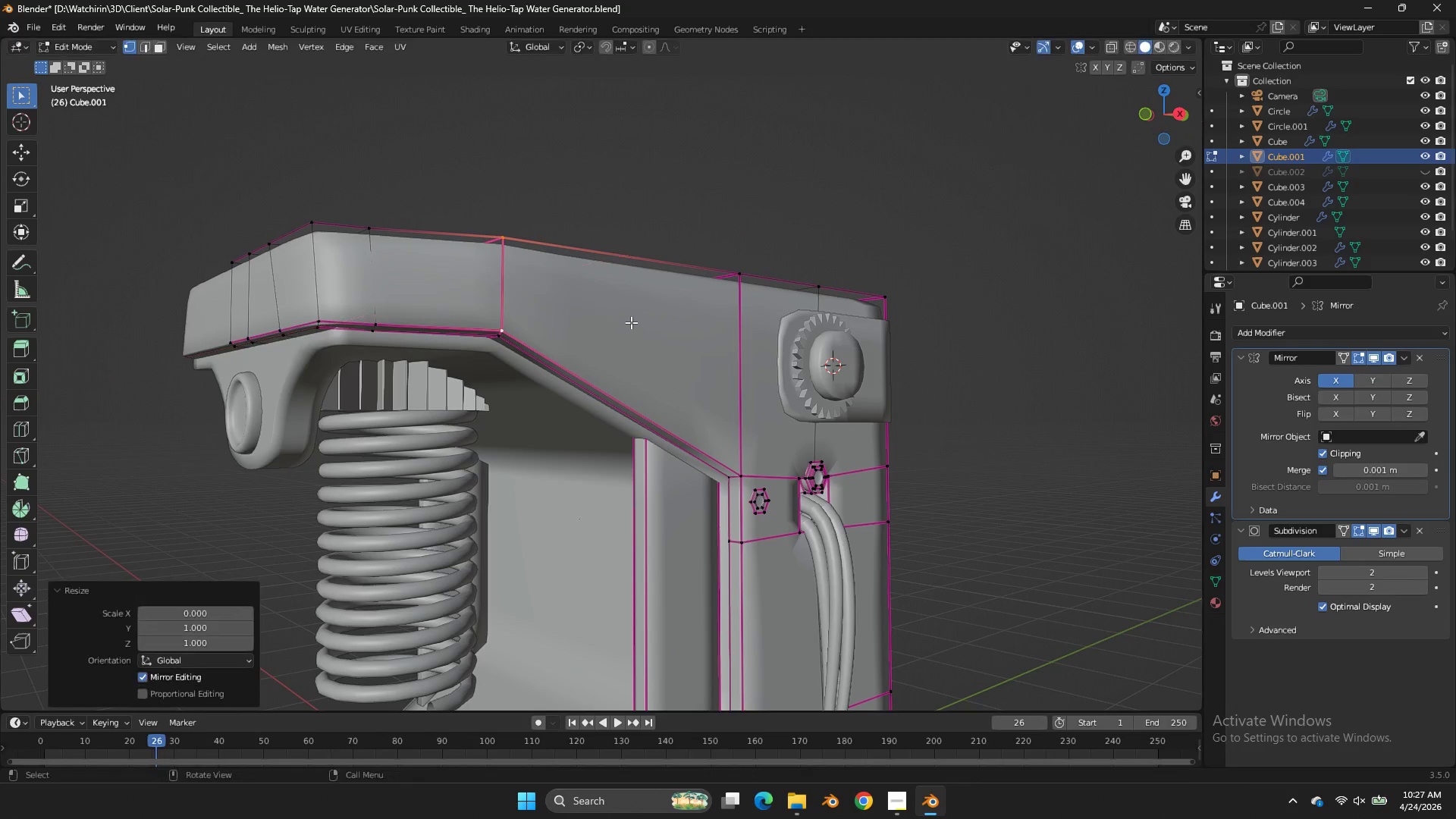 
key(Enter)
 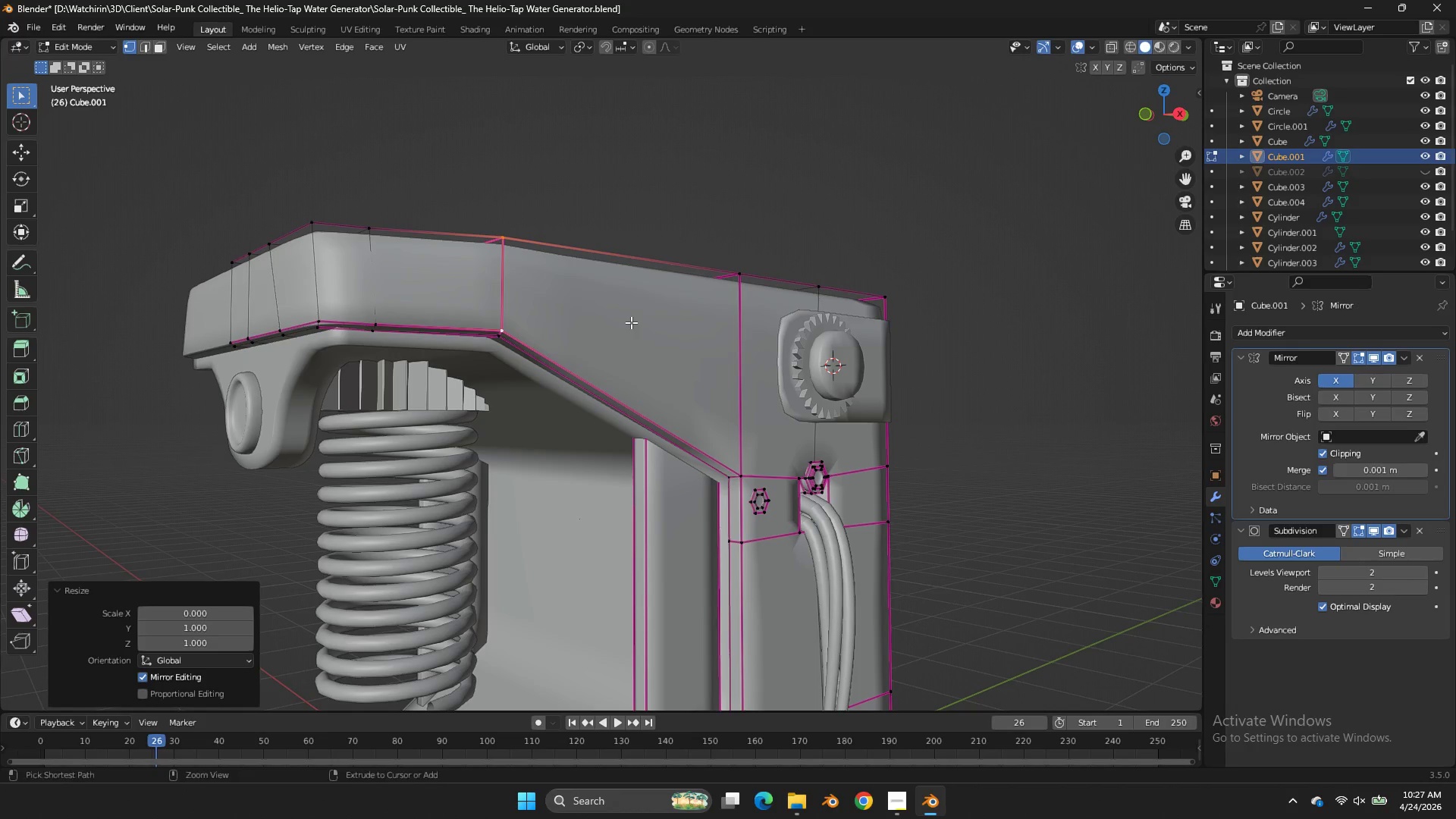 
key(Control+S)
 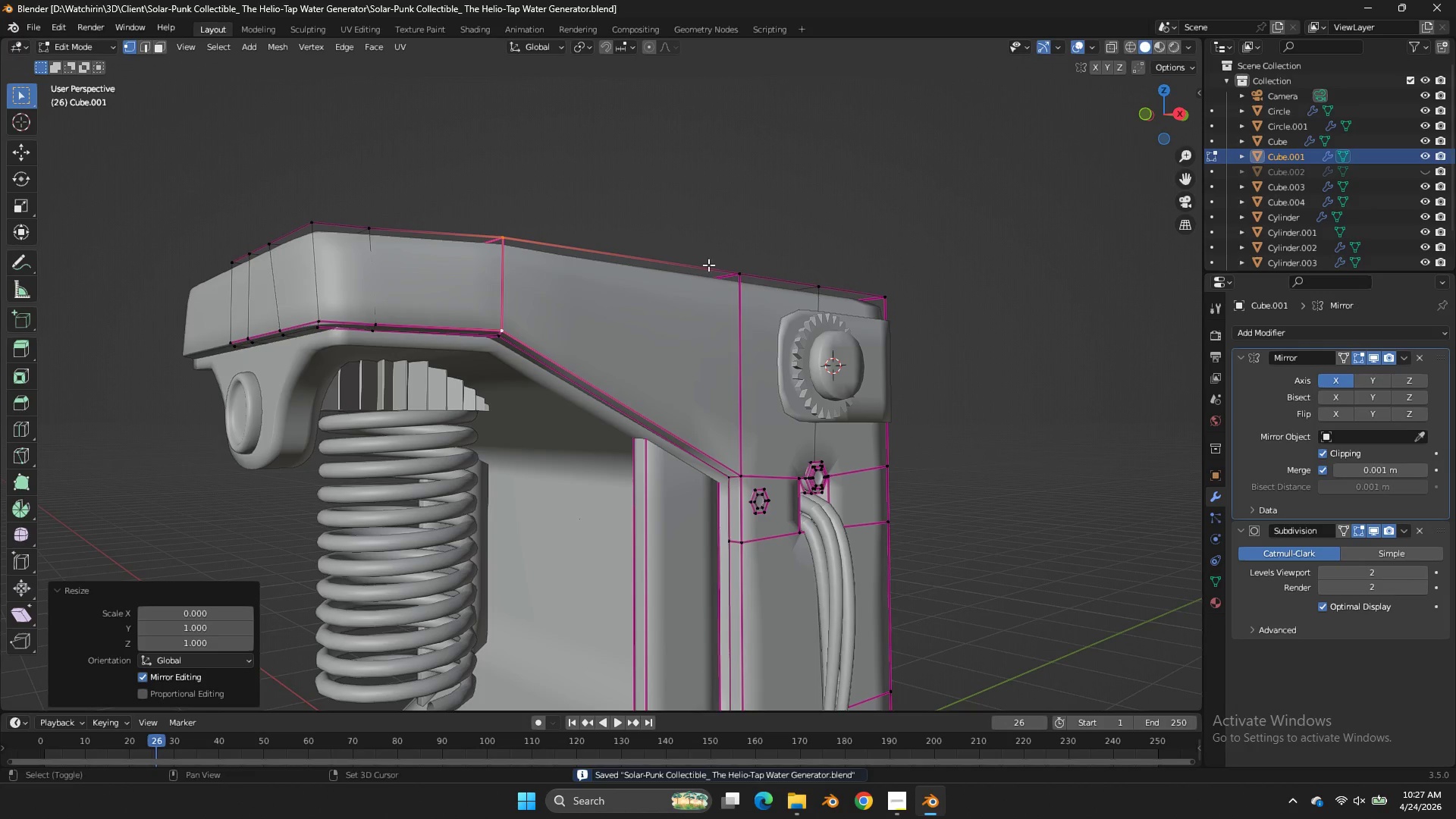 
hold_key(key=ShiftLeft, duration=0.45)
 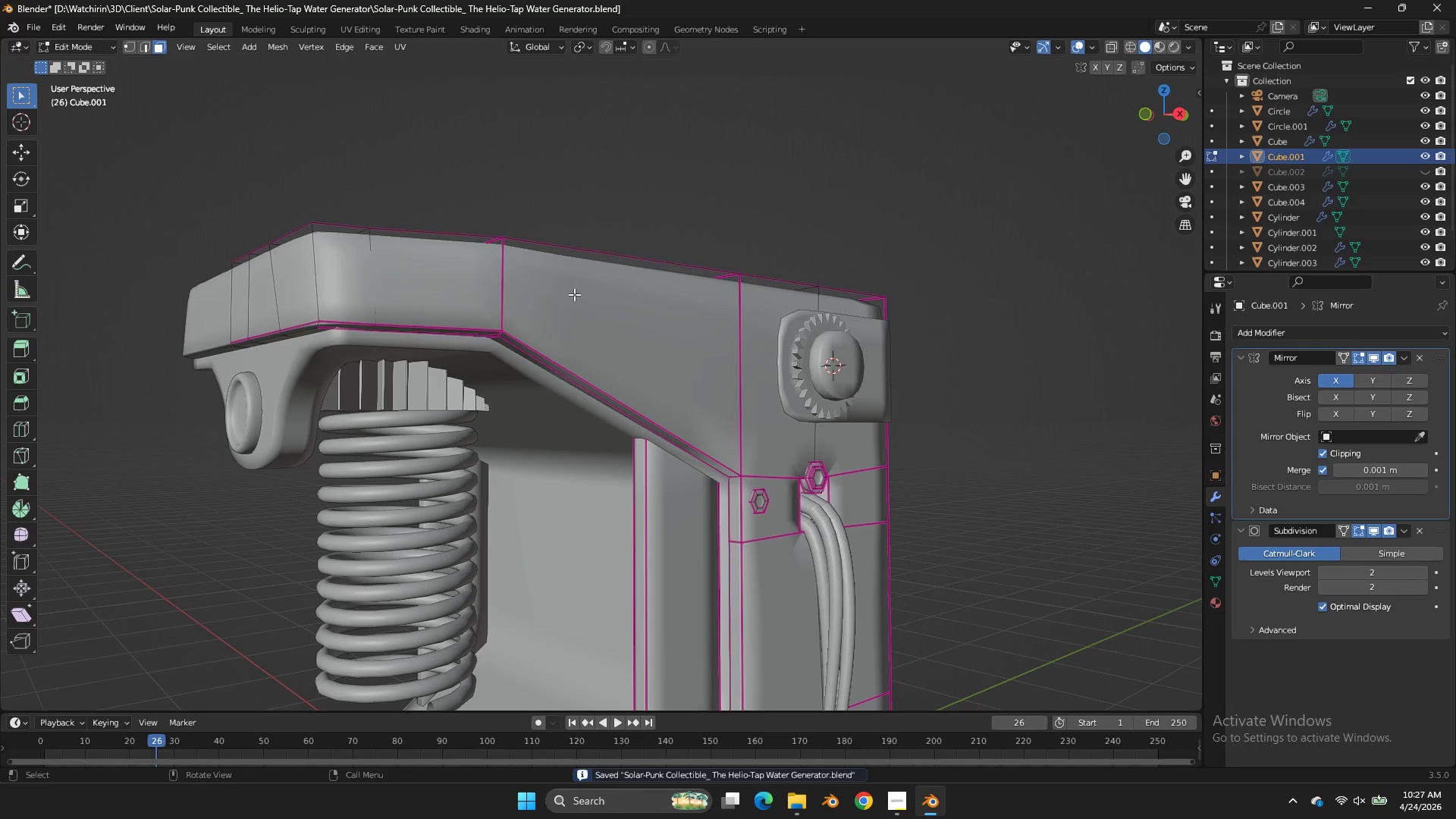 
double_click([669, 333])
 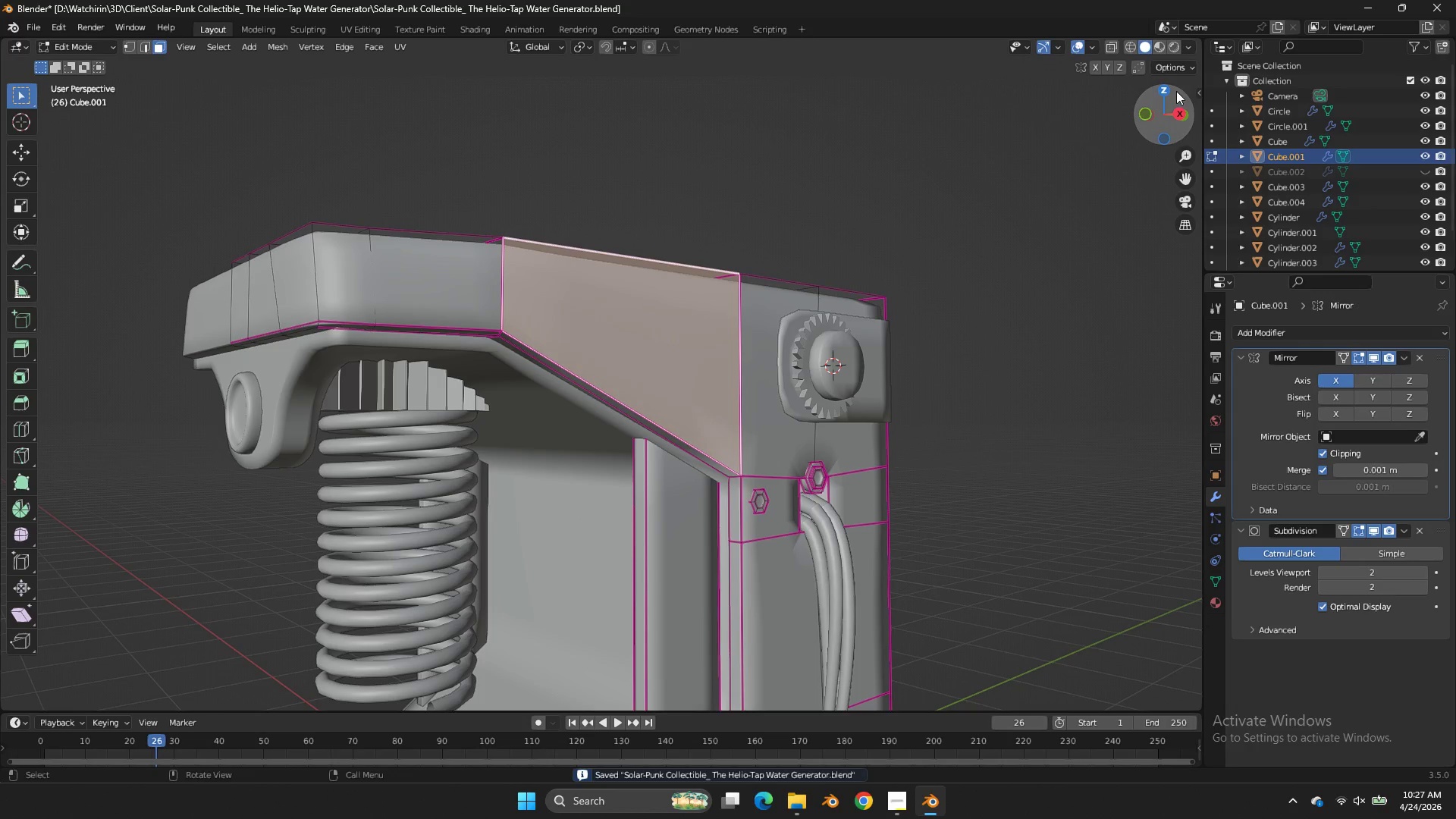 
left_click([1175, 88])
 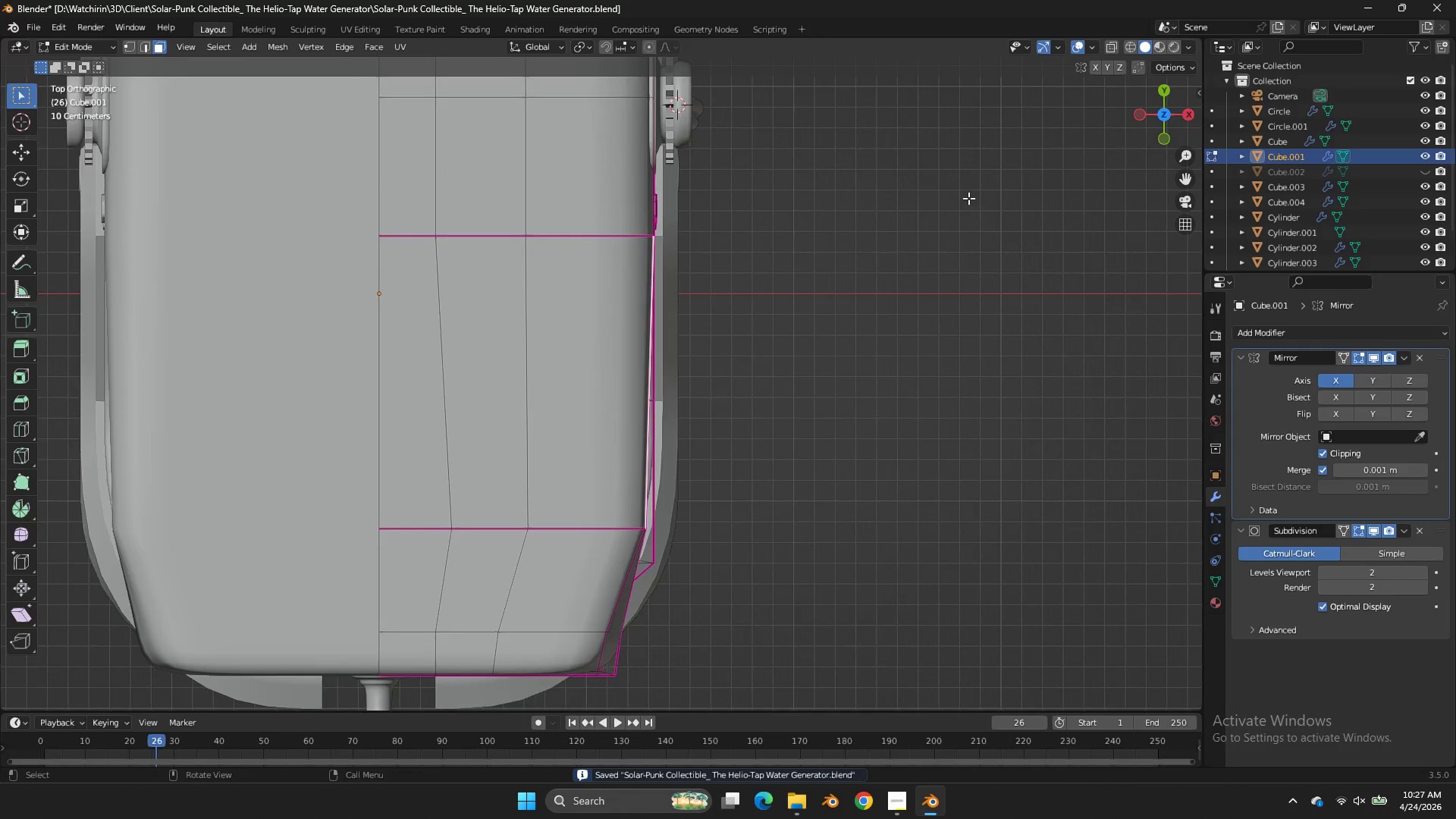 
scroll: coordinate [968, 198], scroll_direction: up, amount: 1.0
 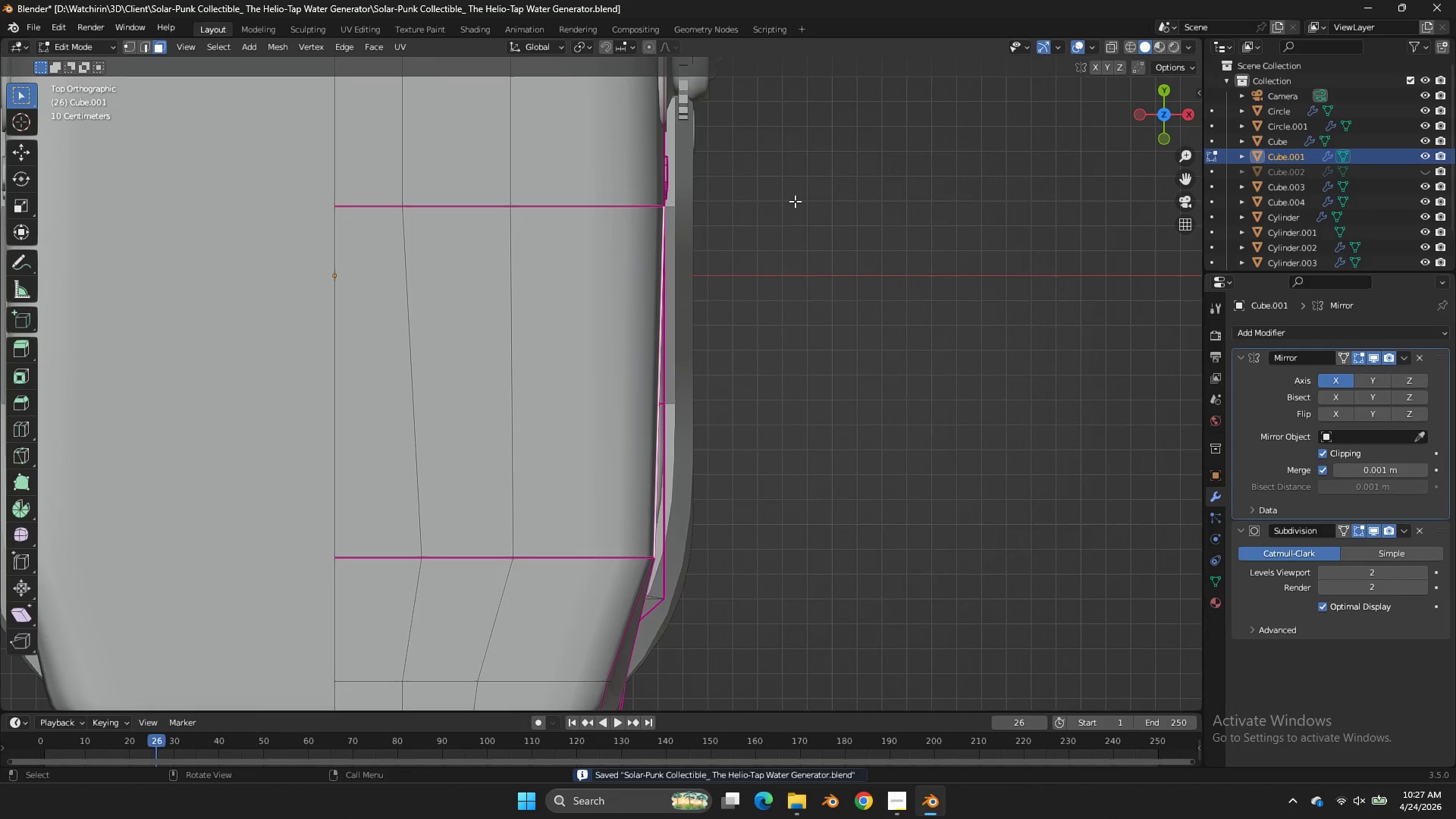 
type(zsx0)
 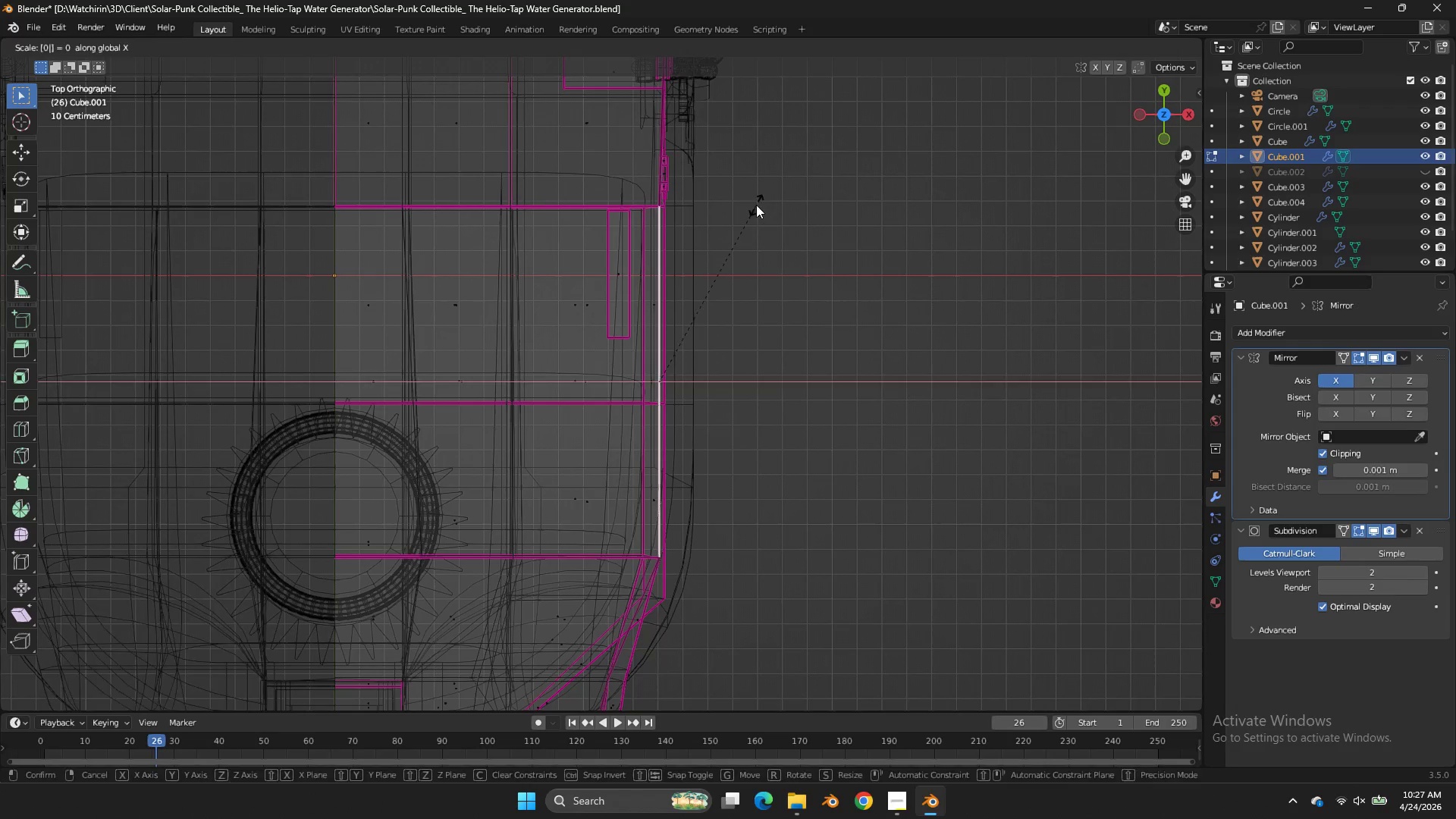 
key(Enter)
 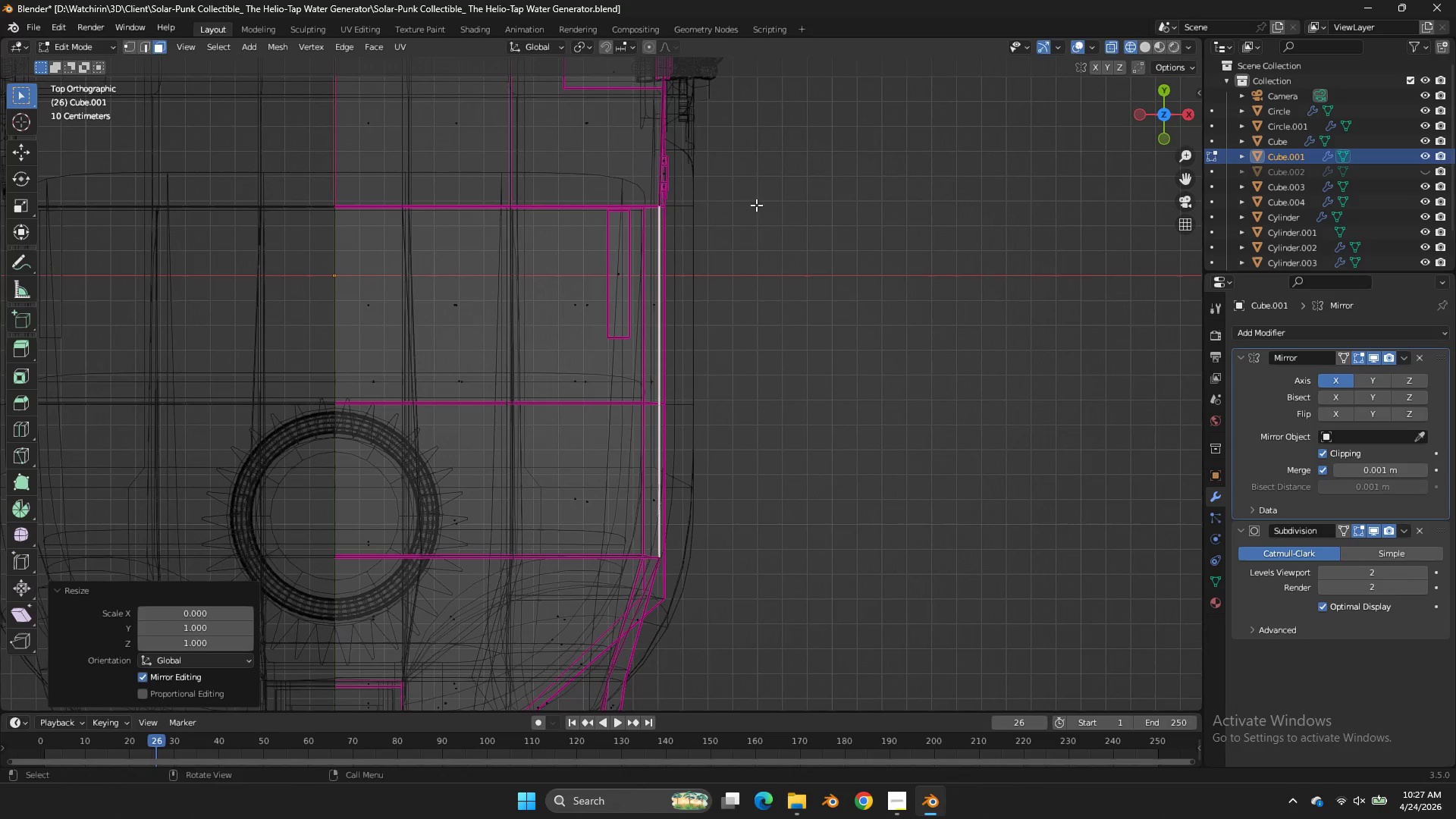 
type(gx)
 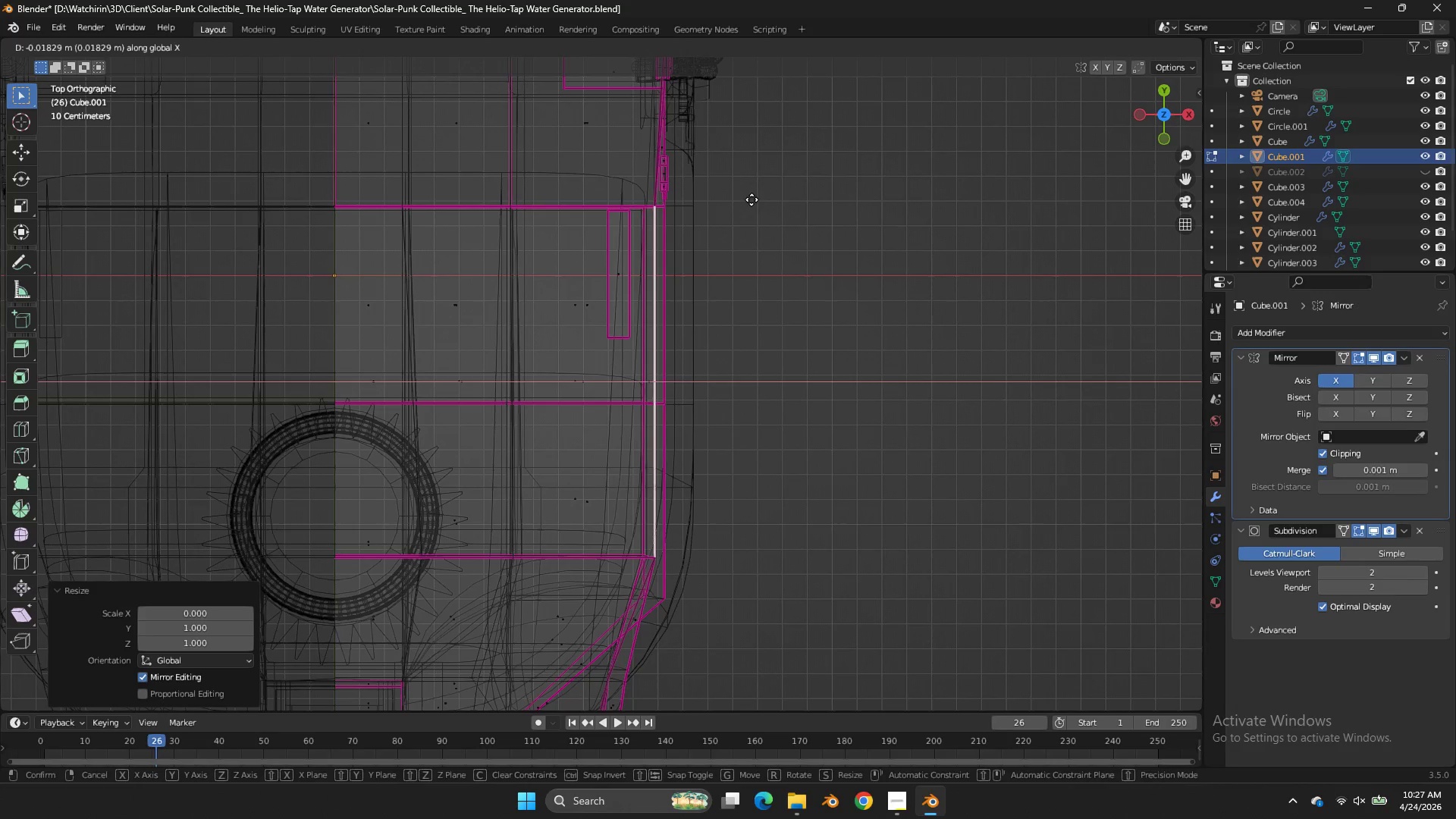 
hold_key(key=ShiftLeft, duration=2.27)
left_click([849, 206])
 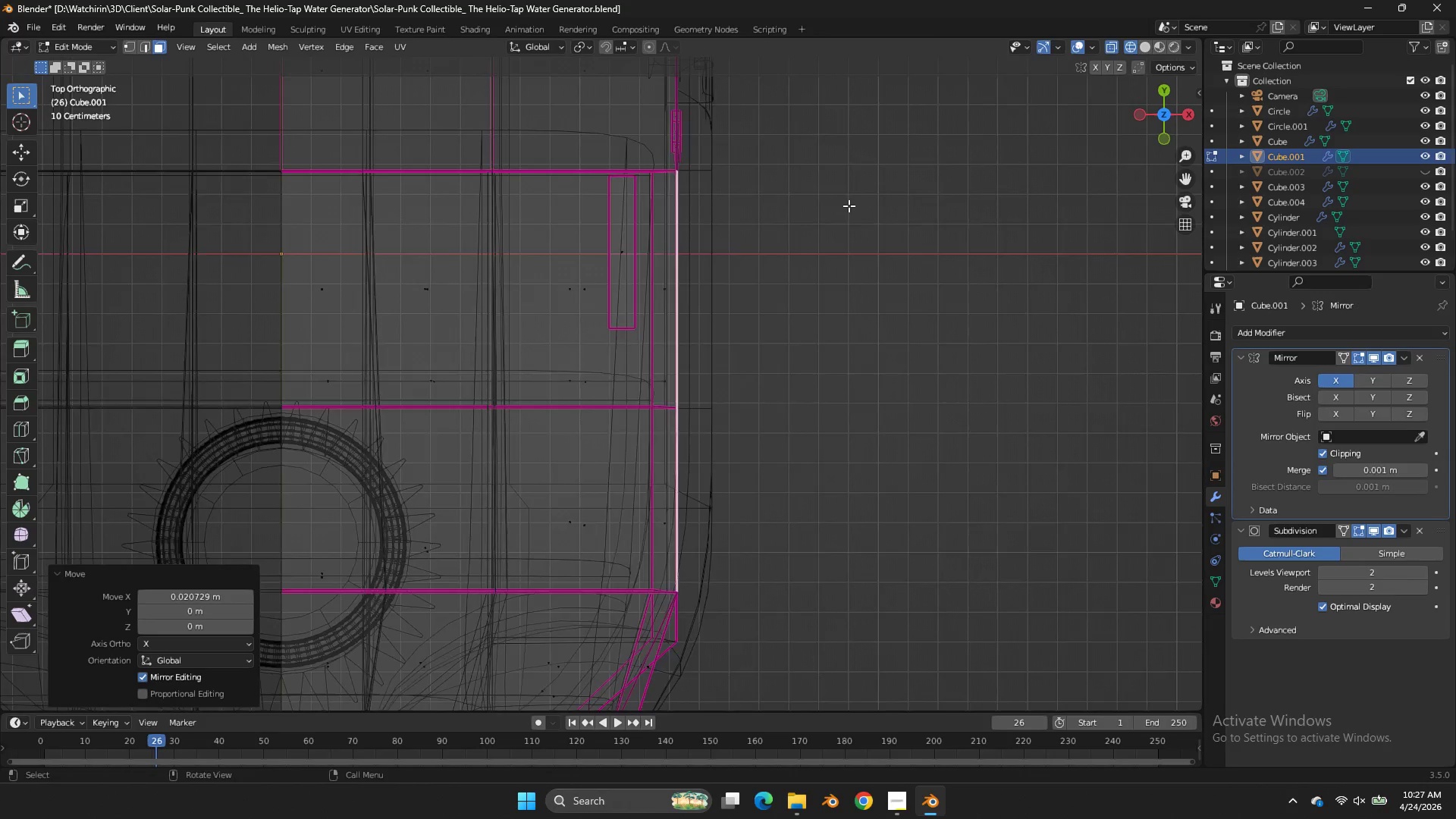 
scroll: coordinate [849, 206], scroll_direction: up, amount: 3.0
 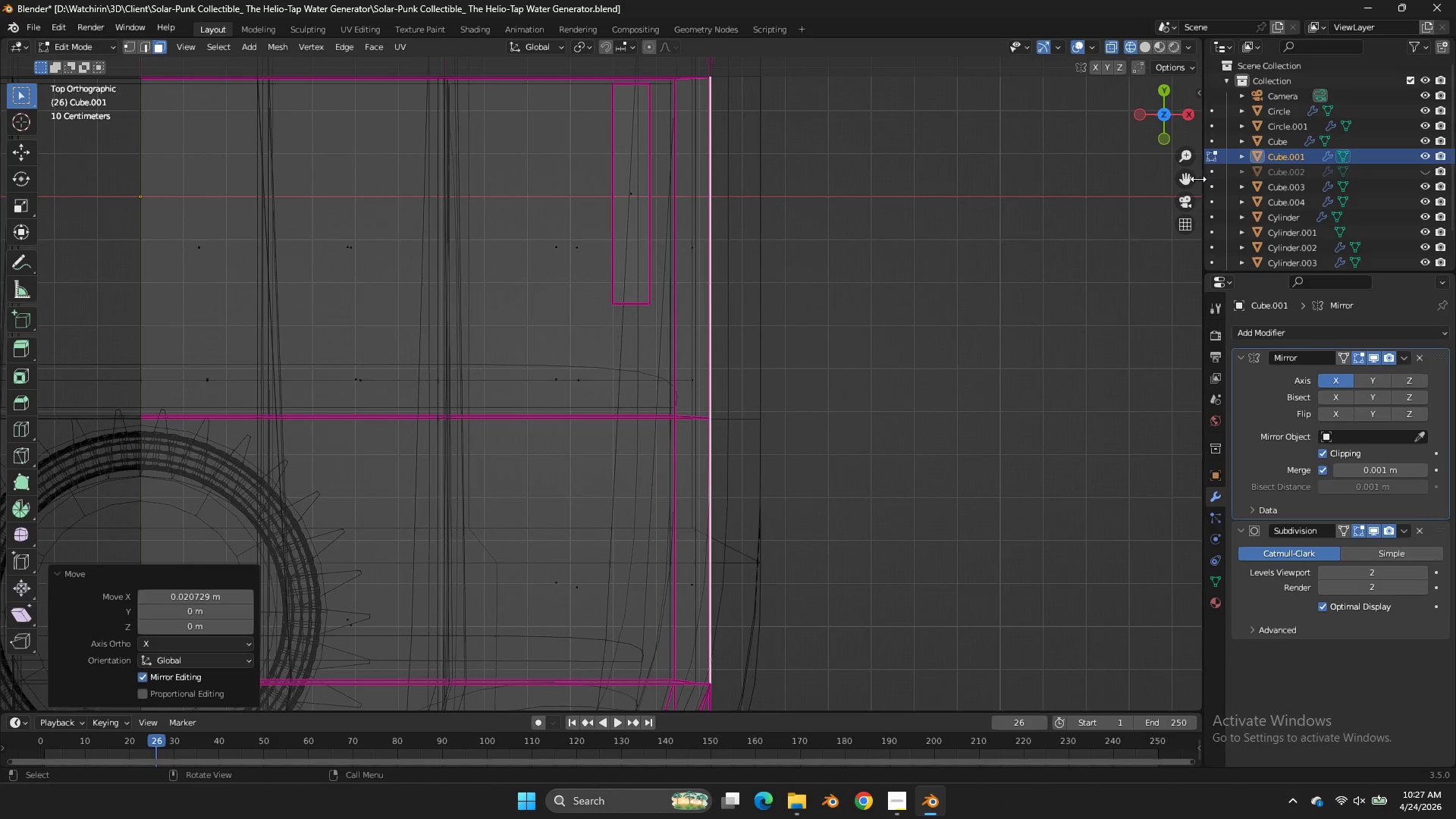 
left_click_drag(start_coordinate=[1188, 183], to_coordinate=[1103, 666])
 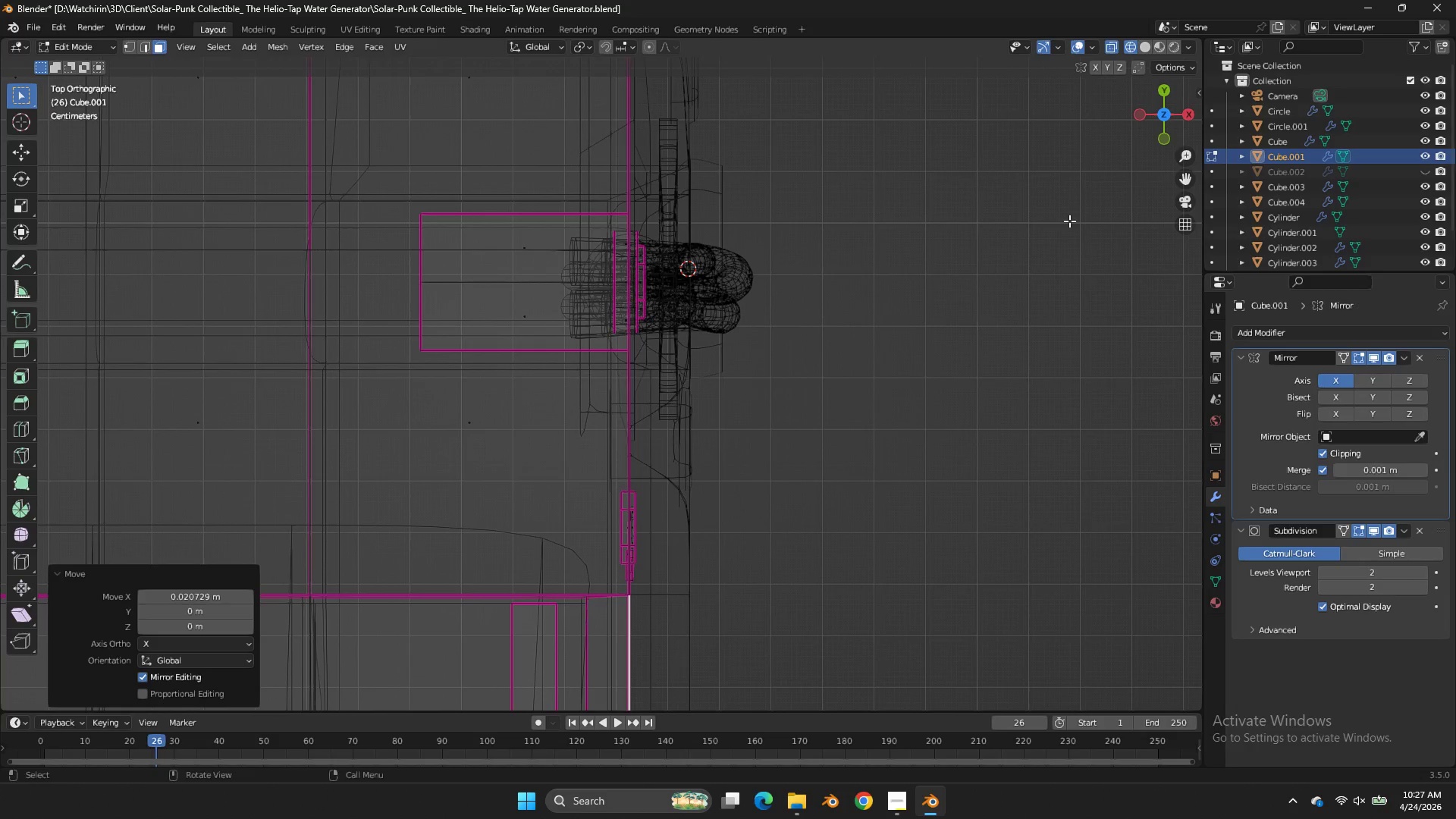 
key(G)
 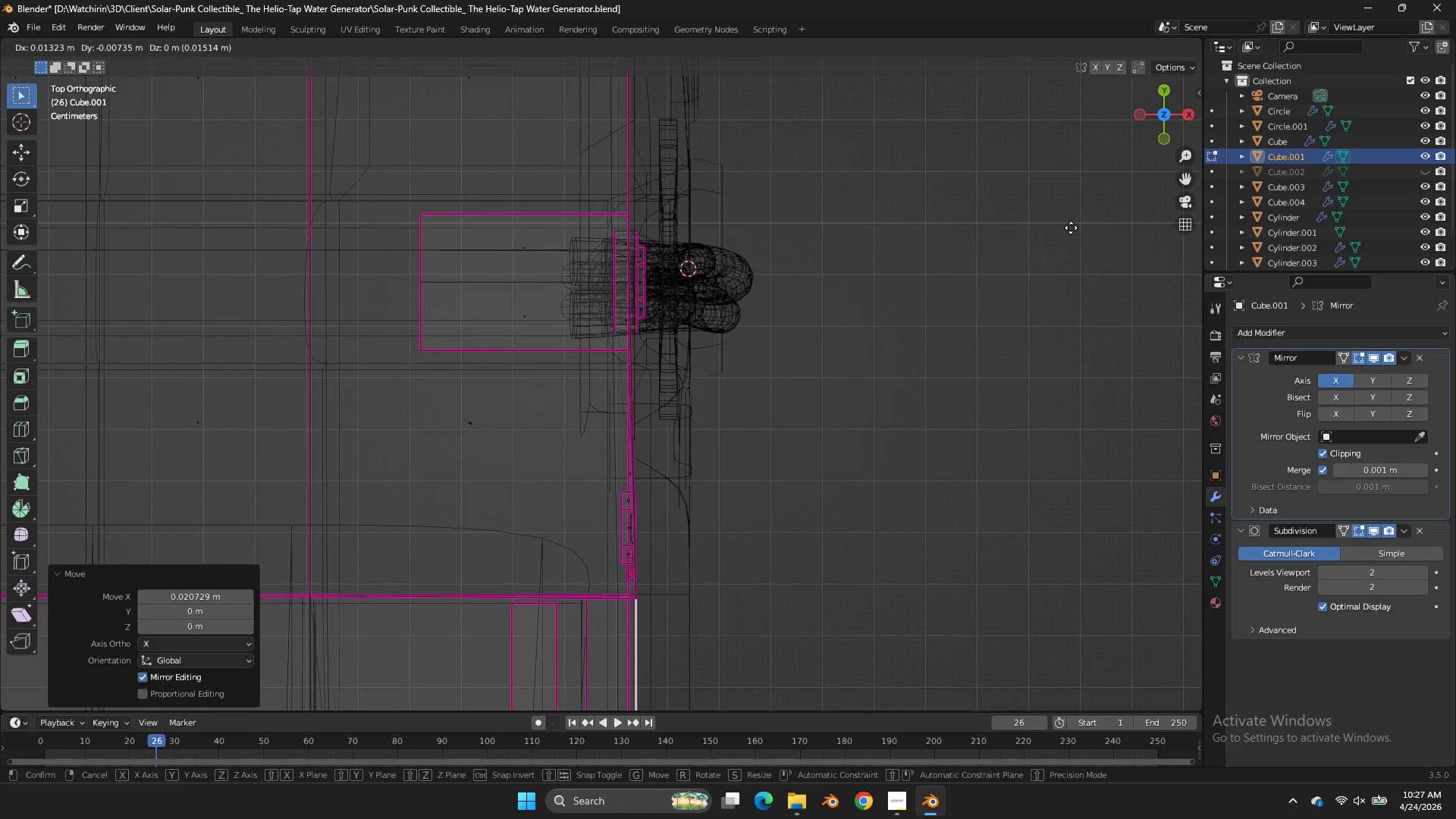 
scroll: coordinate [1070, 220], scroll_direction: up, amount: 1.0
 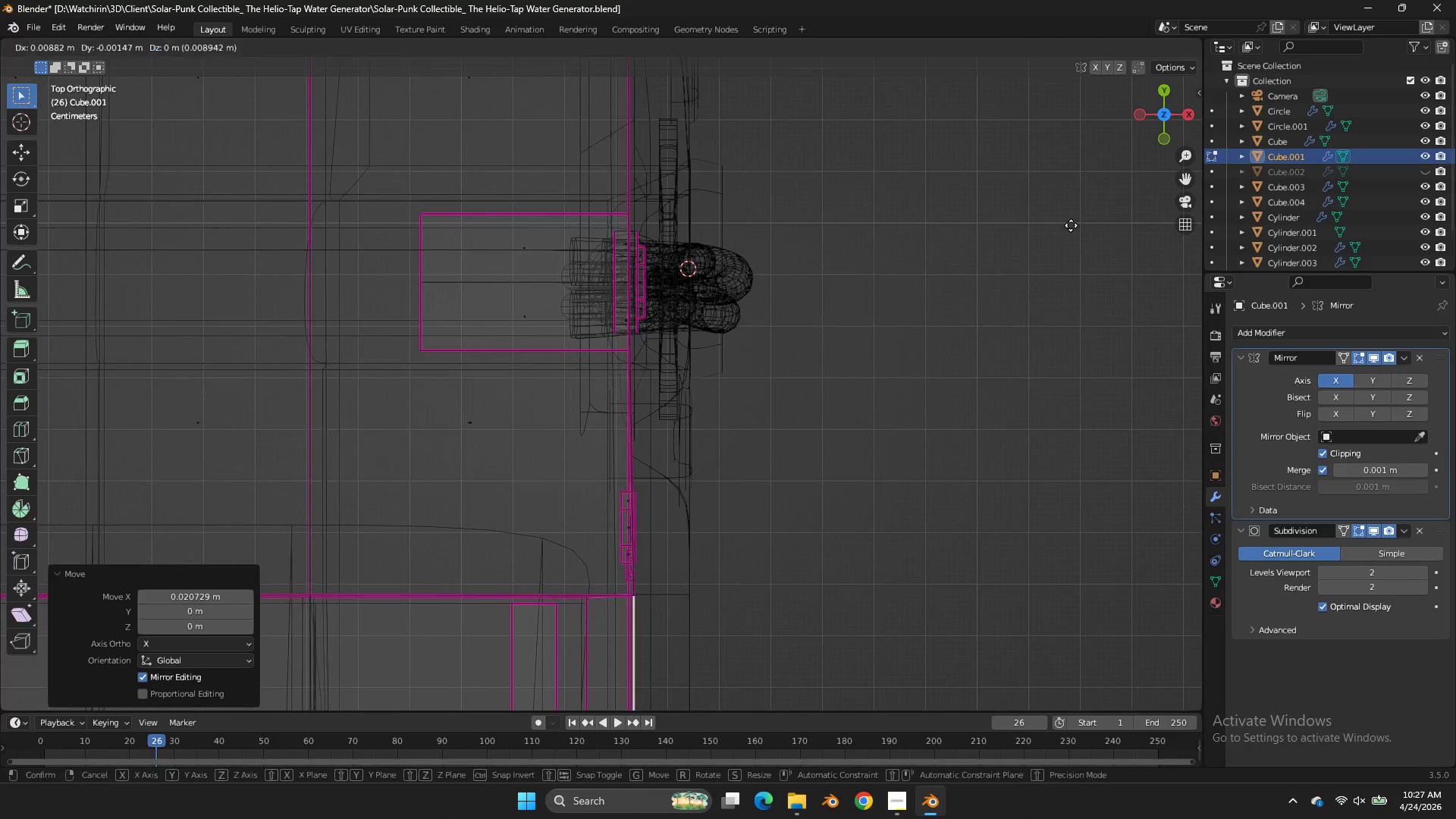 
key(X)
 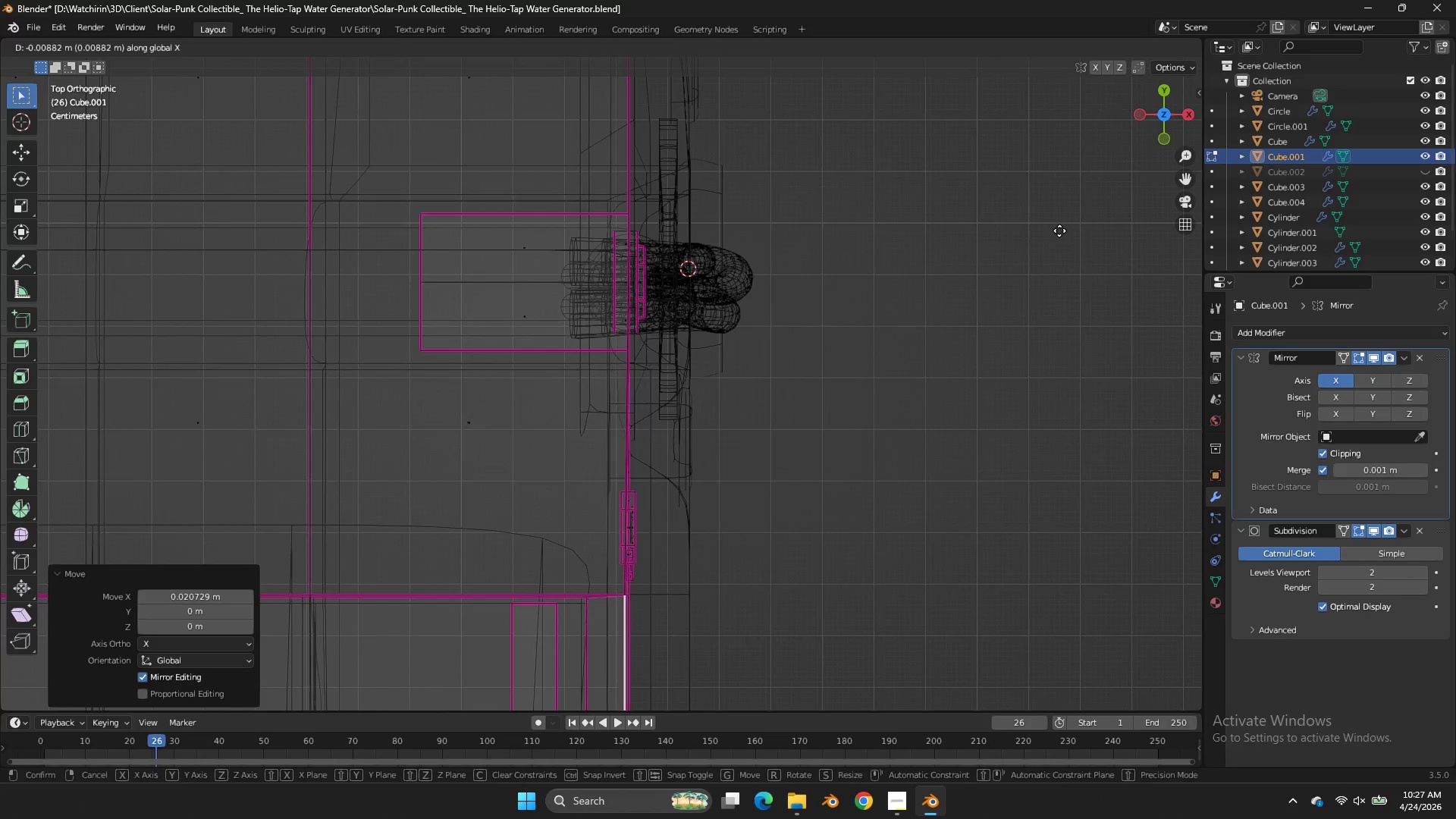 
hold_key(key=ShiftLeft, duration=2.05)
left_click([1100, 232])
 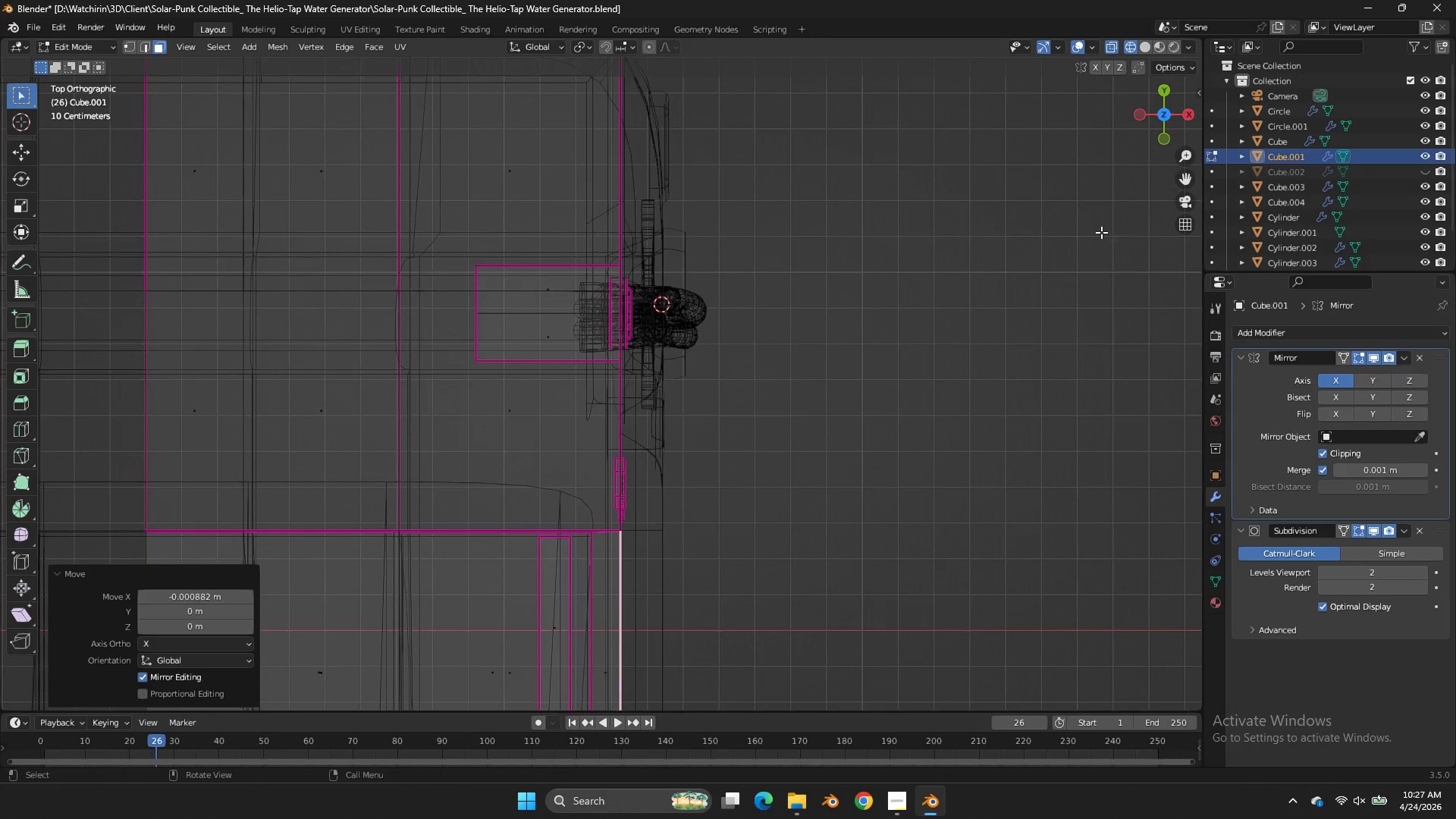 
key(Control+ControlLeft)
 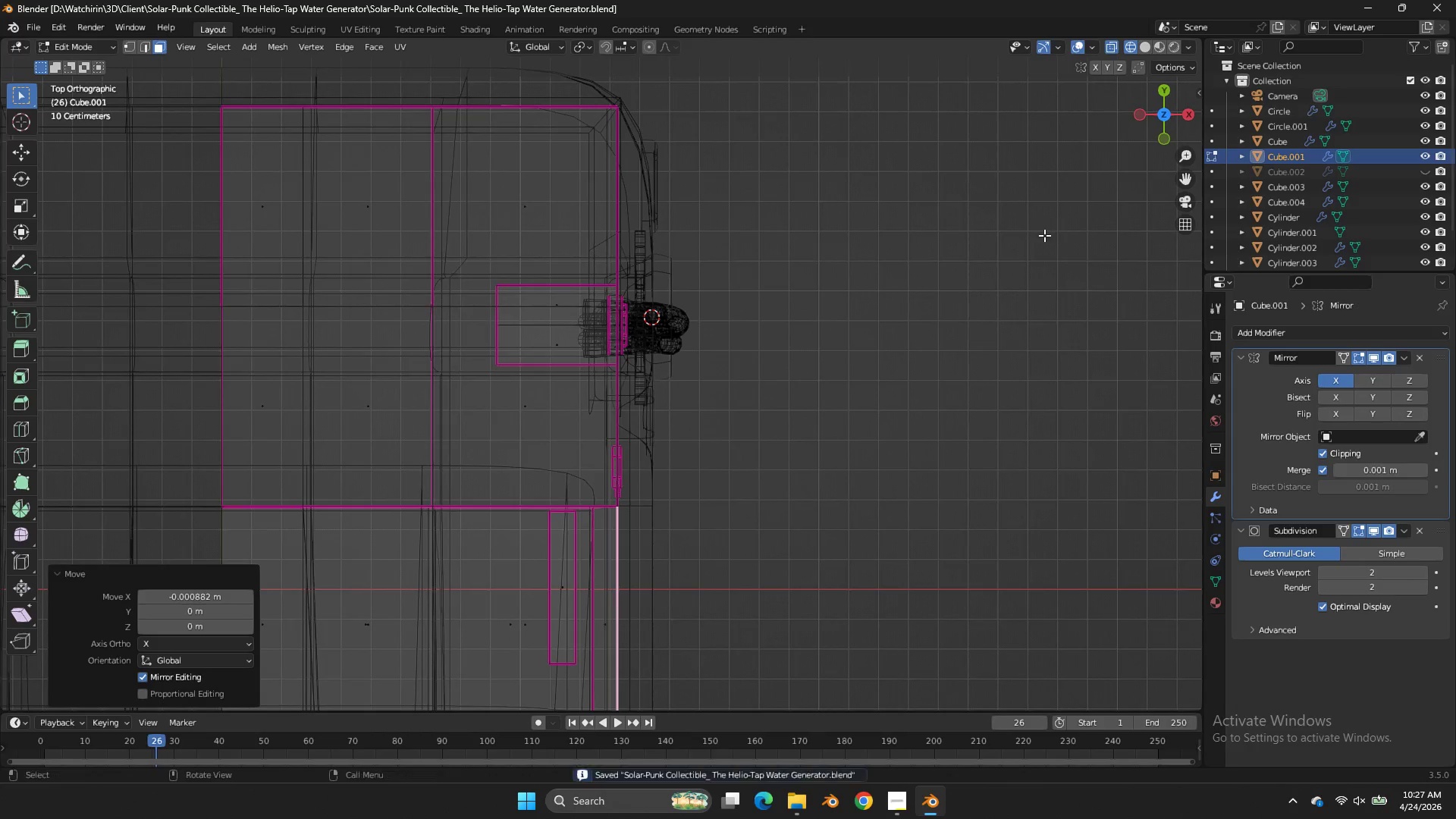 
key(Control+S)
 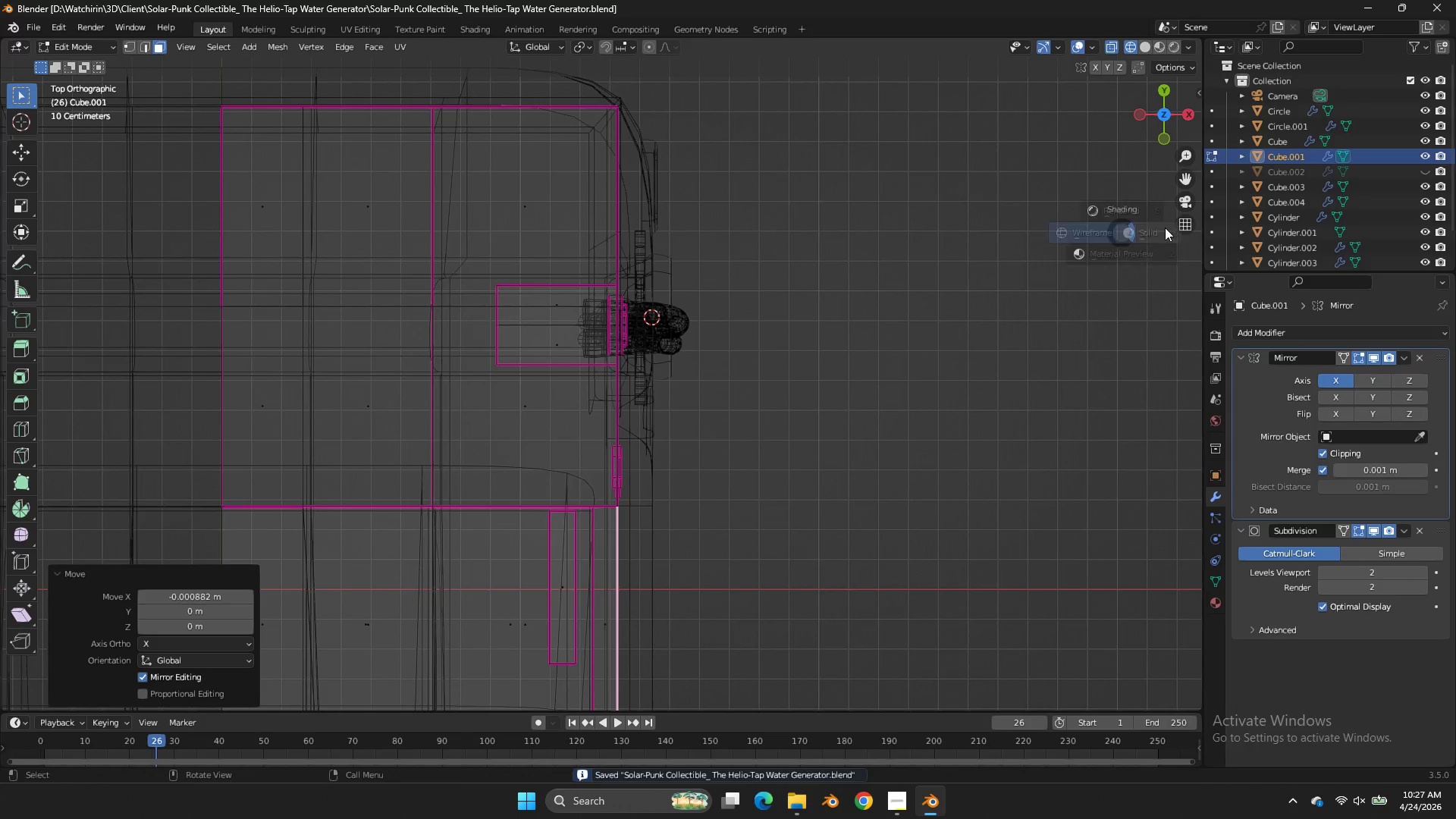 
key(Z)
 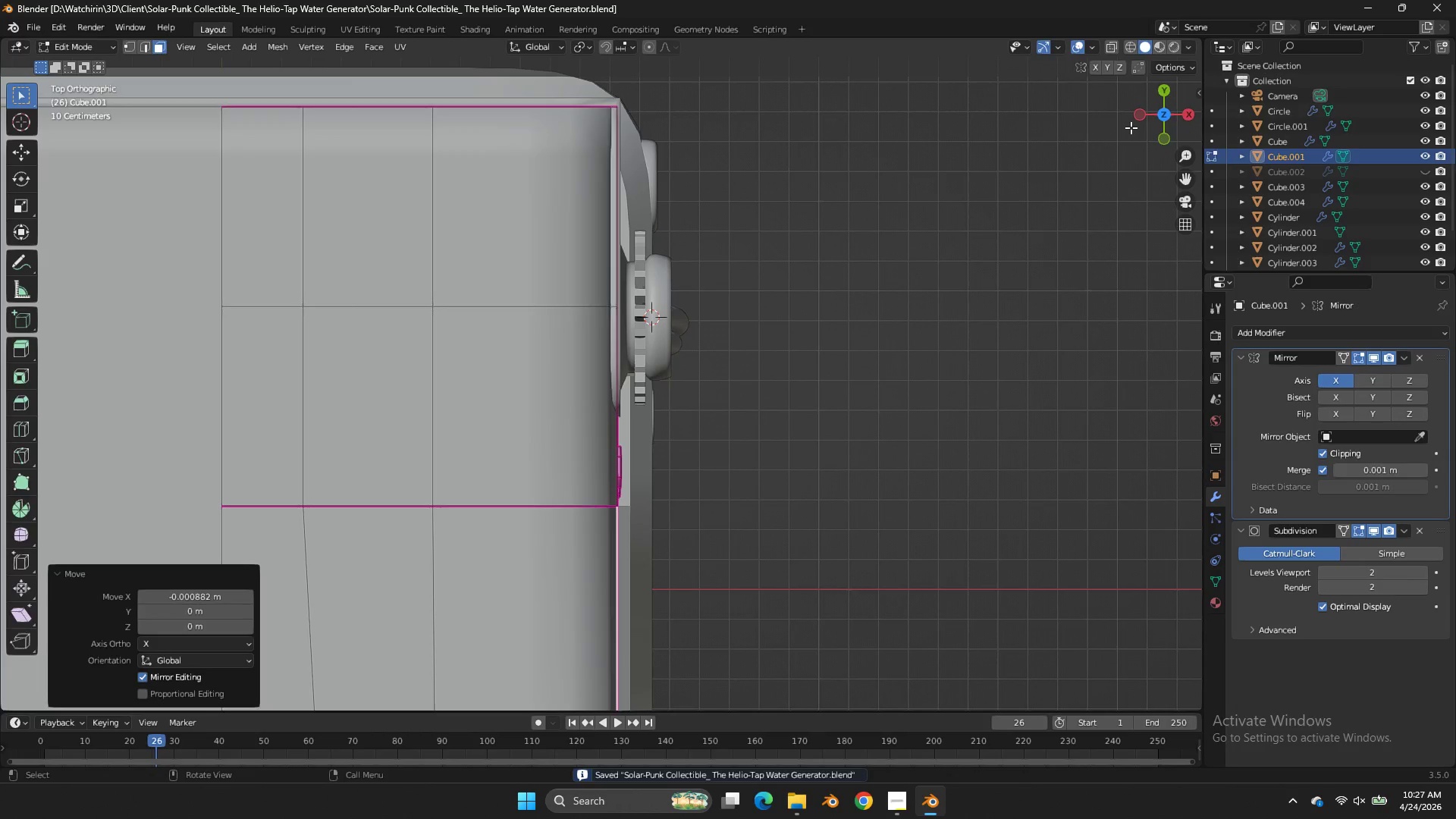 
scroll: coordinate [1101, 232], scroll_direction: down, amount: 3.0
 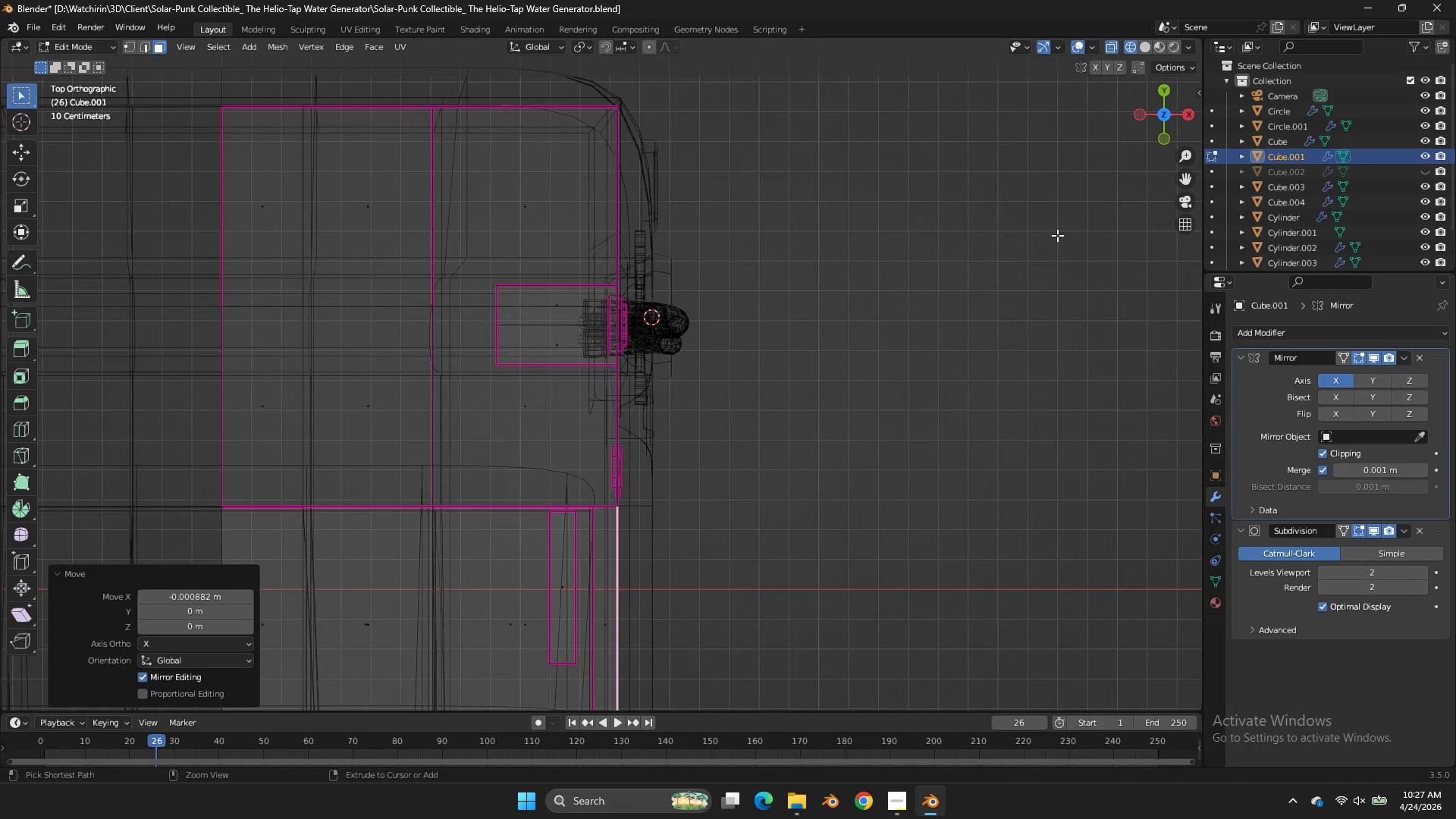 
key(Tab)
 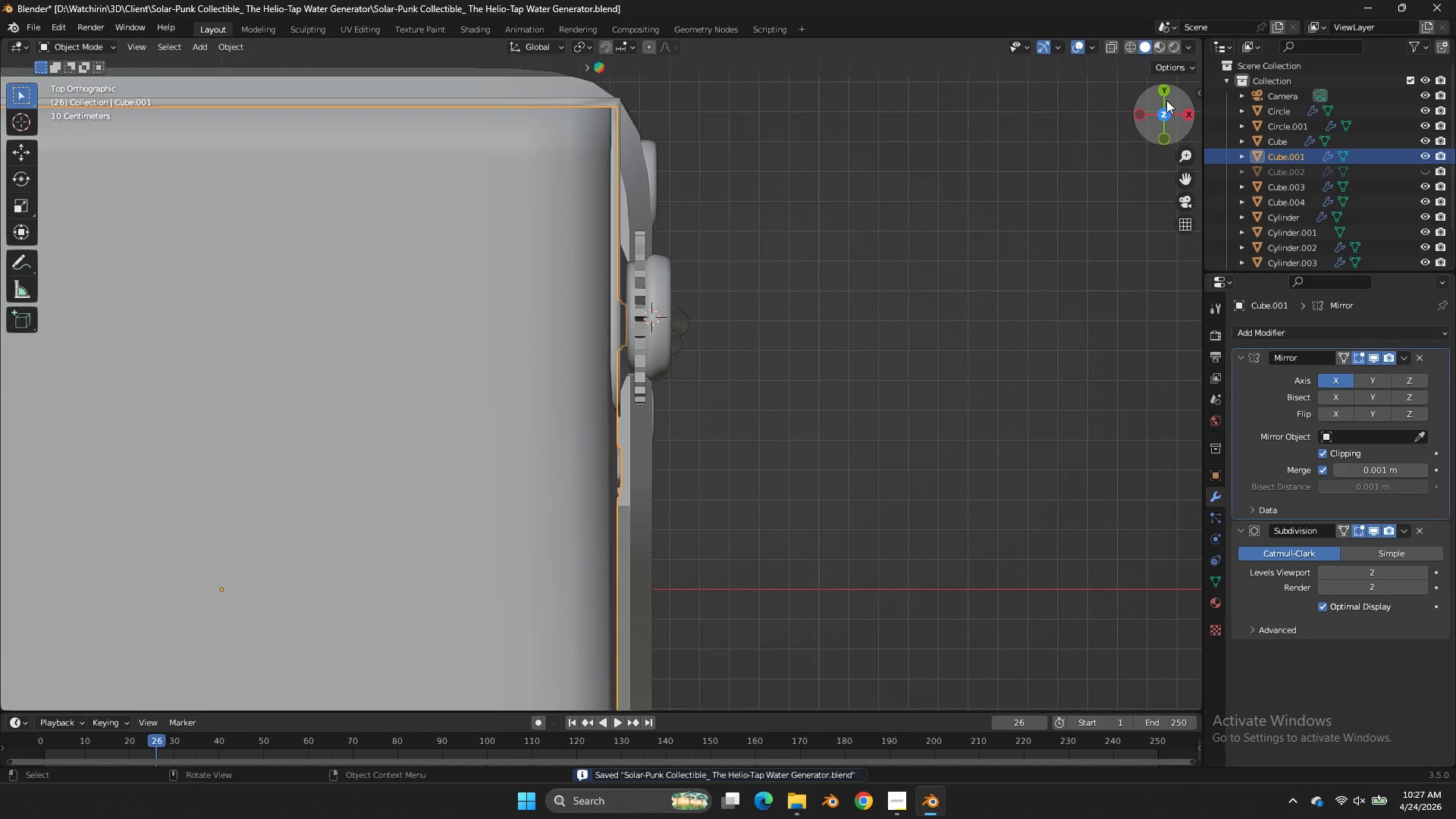 
left_click_drag(start_coordinate=[1166, 100], to_coordinate=[1013, 693])
 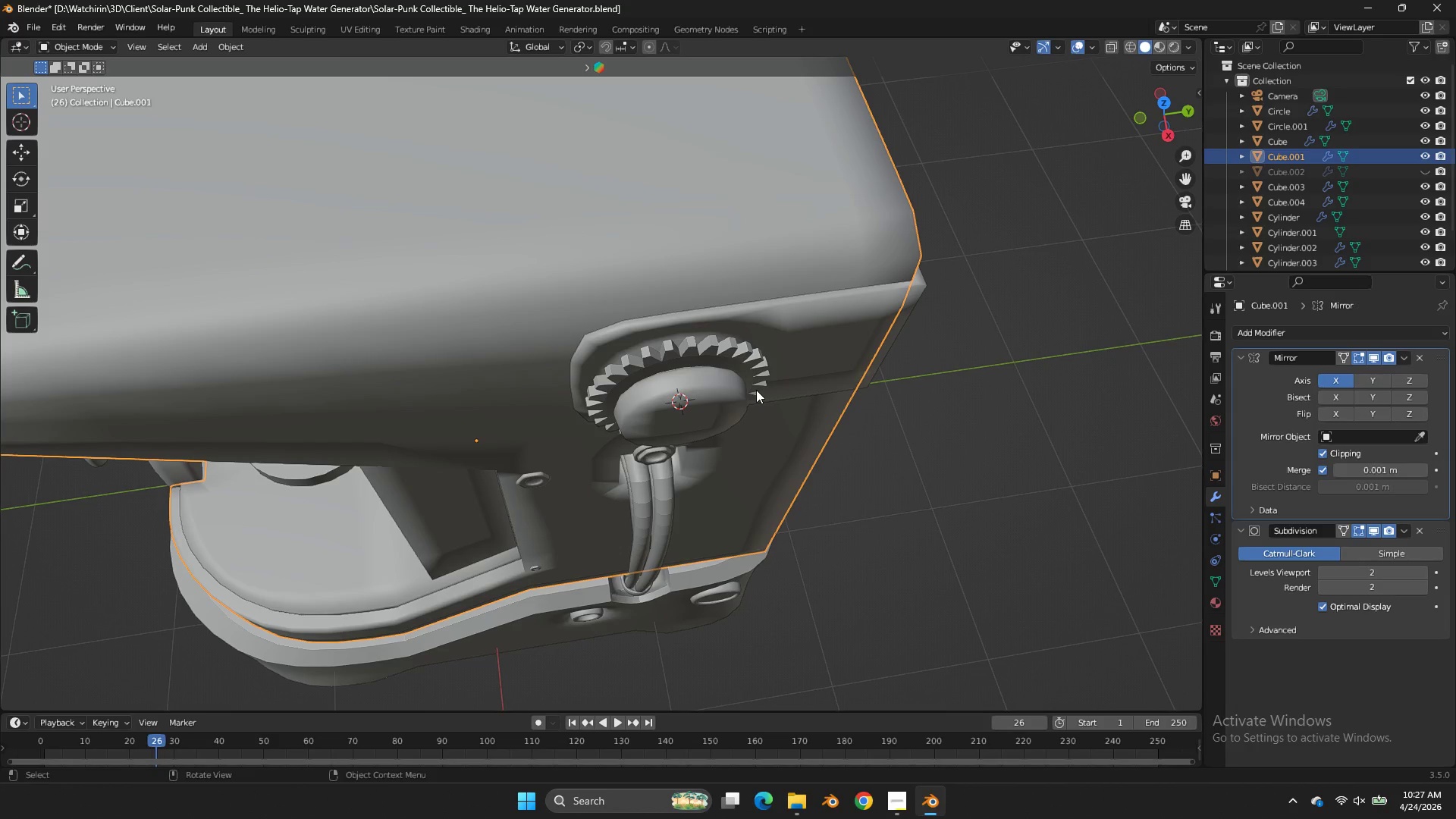 
left_click([756, 390])
 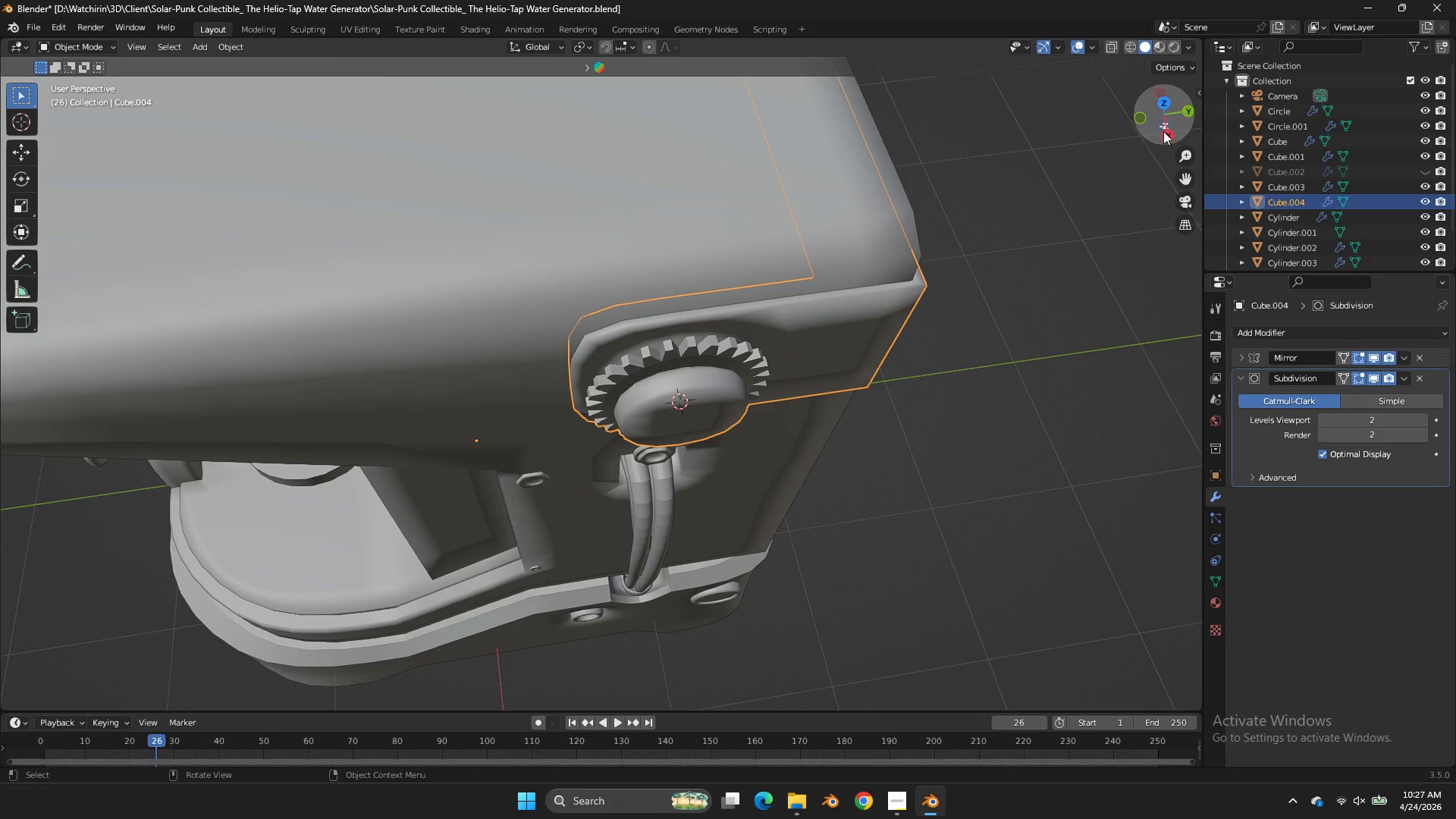 
left_click_drag(start_coordinate=[1169, 118], to_coordinate=[999, 63])
 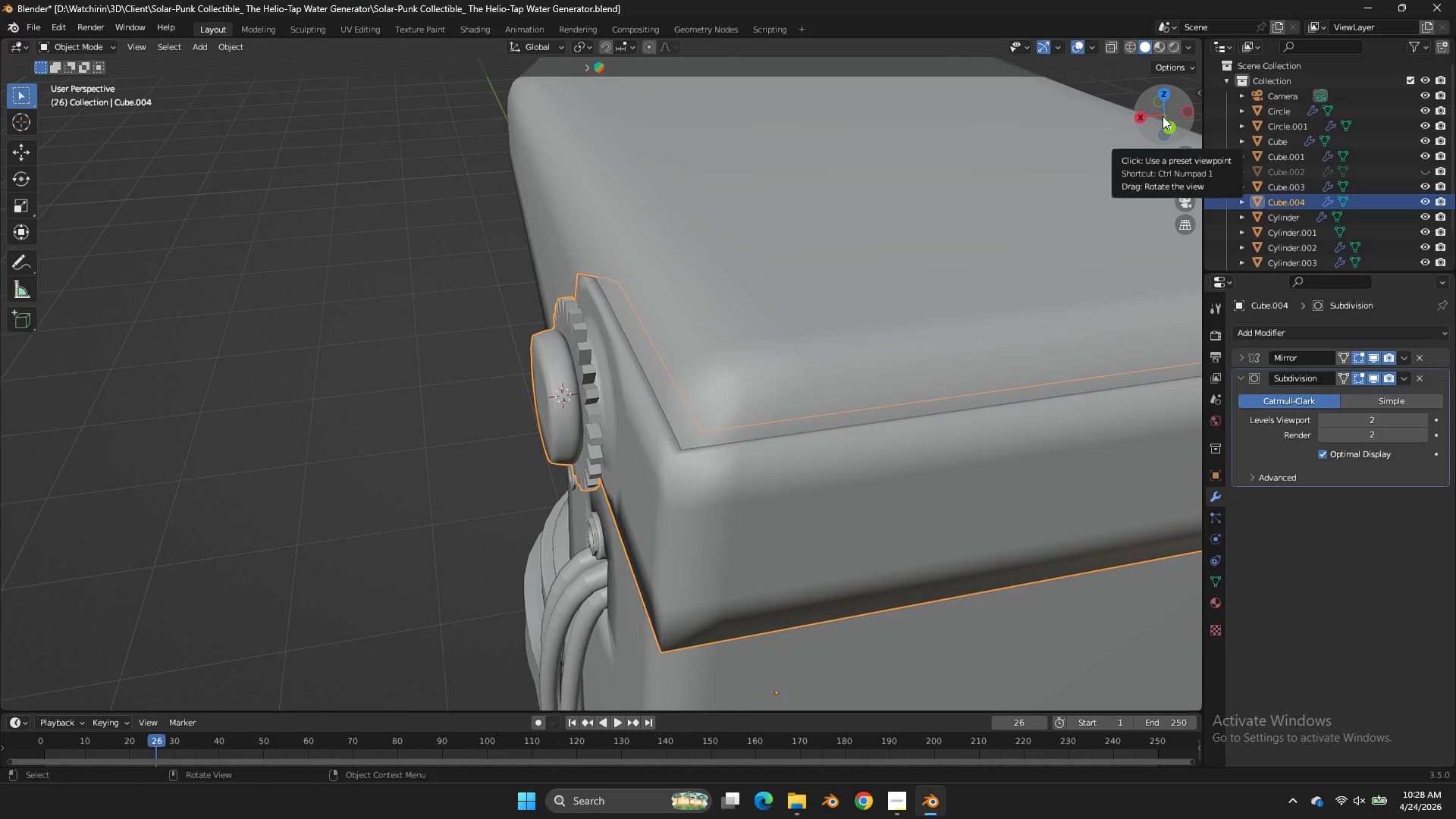 
left_click_drag(start_coordinate=[1178, 113], to_coordinate=[4, 103])
 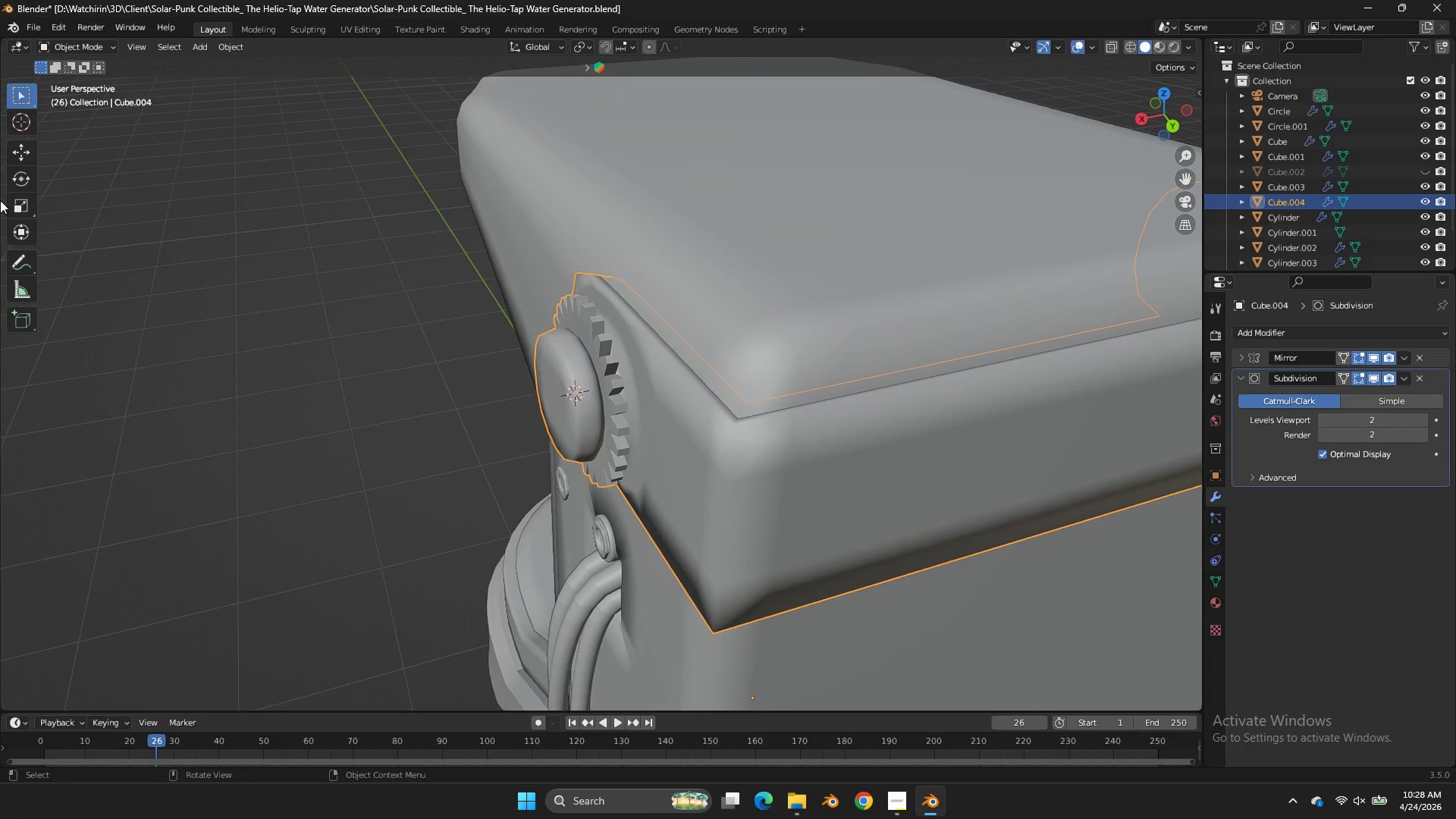 
key(Tab)
 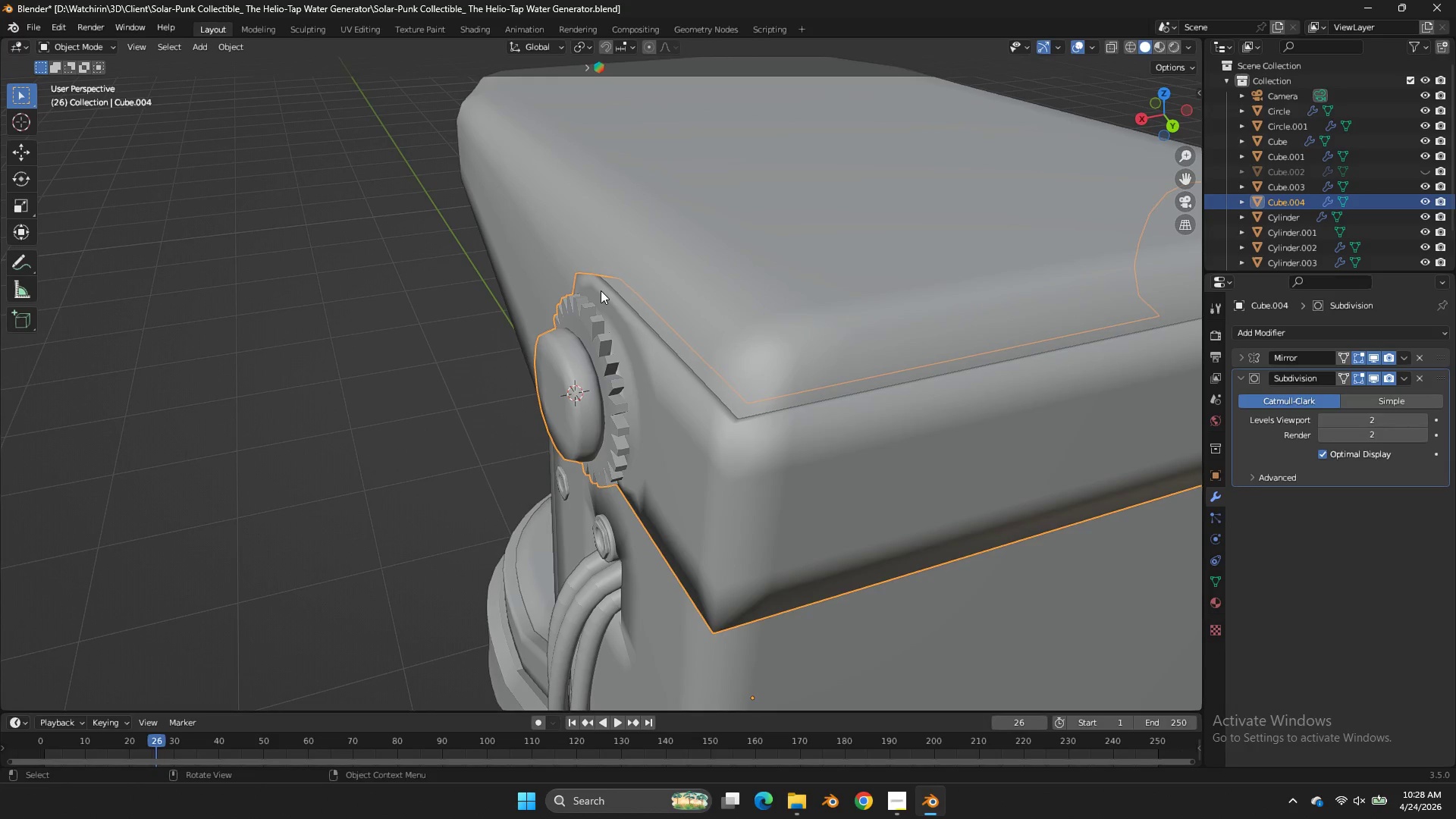 
key(Tab)
 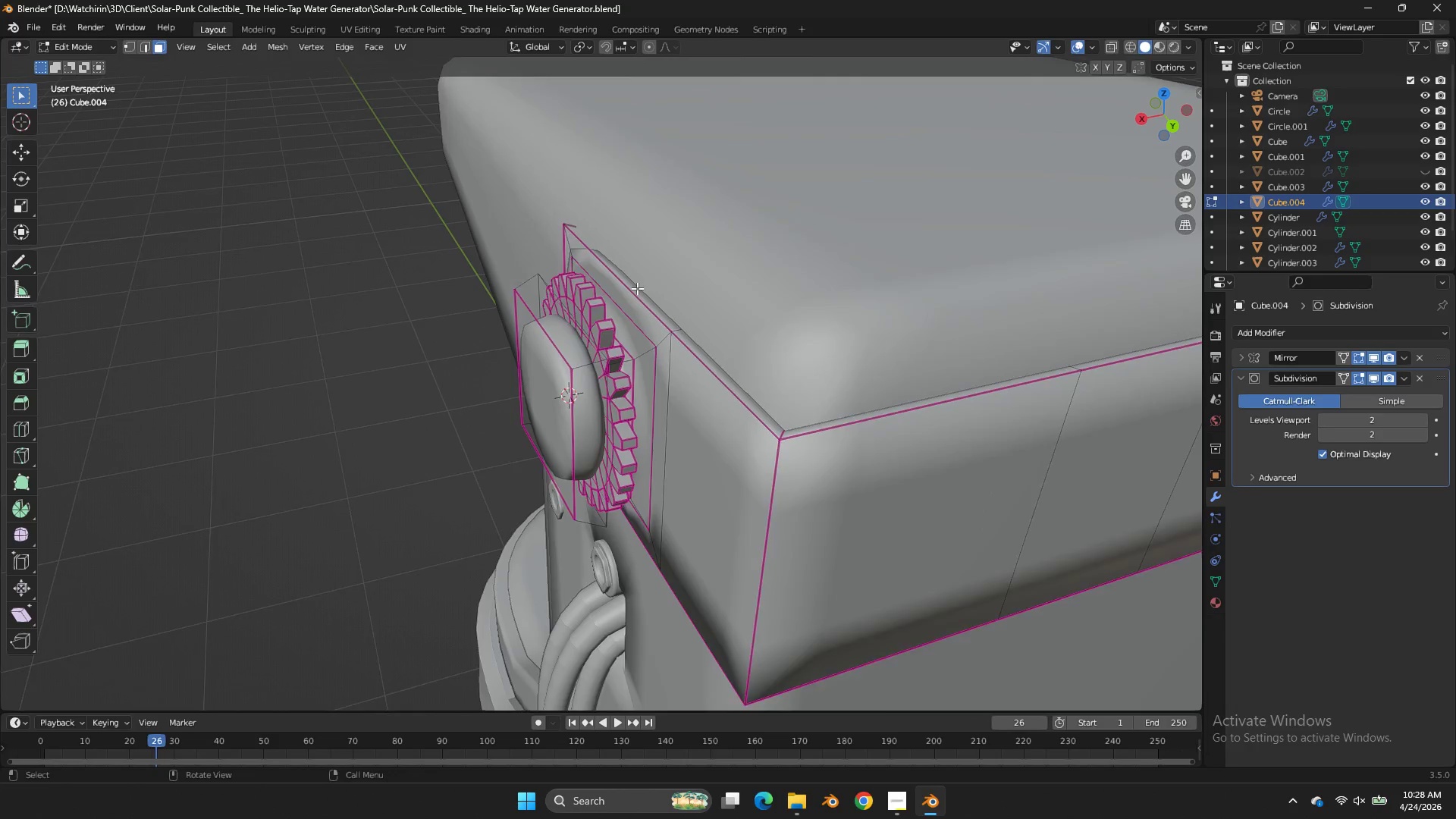 
scroll: coordinate [637, 288], scroll_direction: up, amount: 2.0
 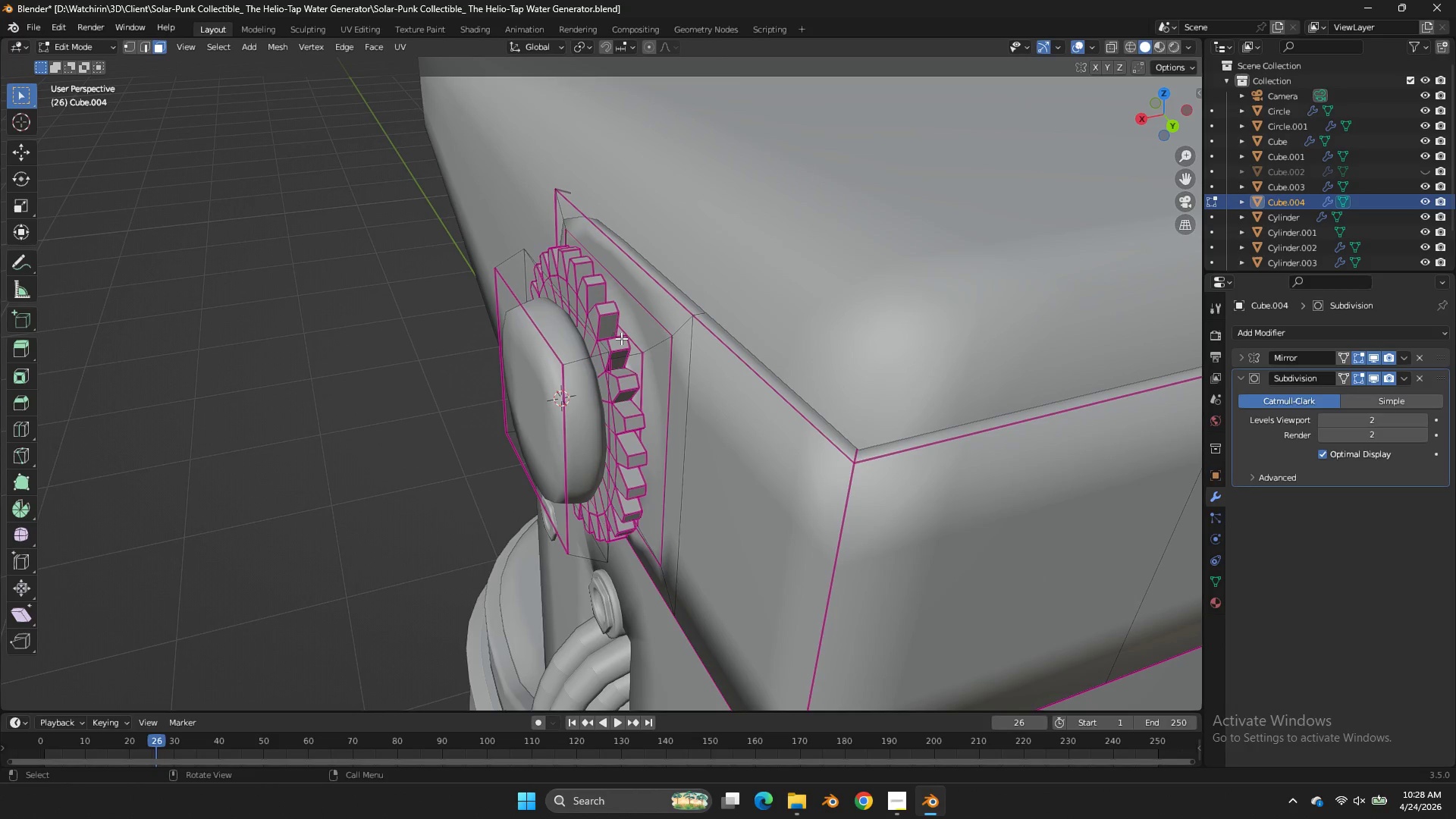 
left_click([621, 338])
 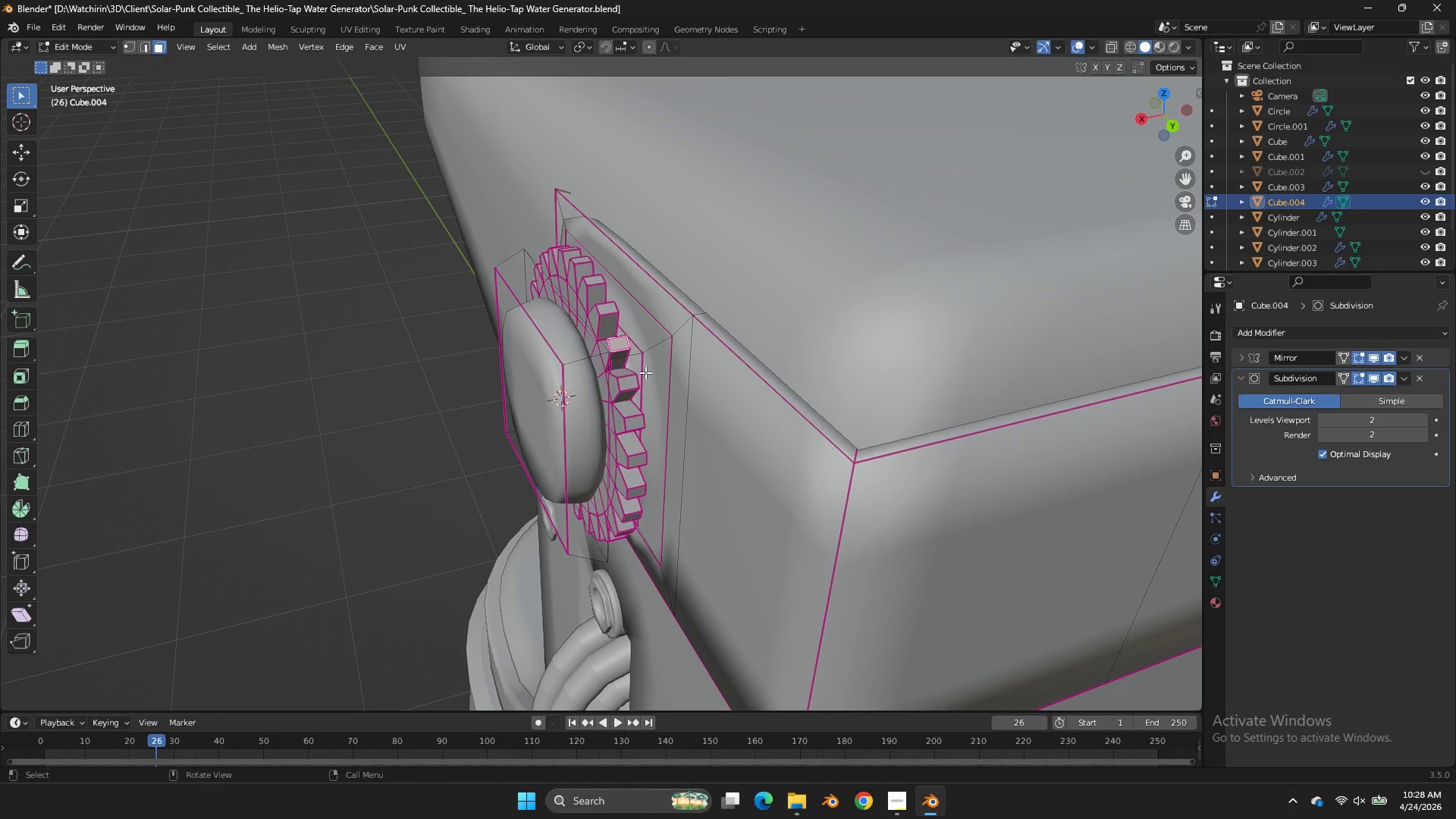 
key(L)
 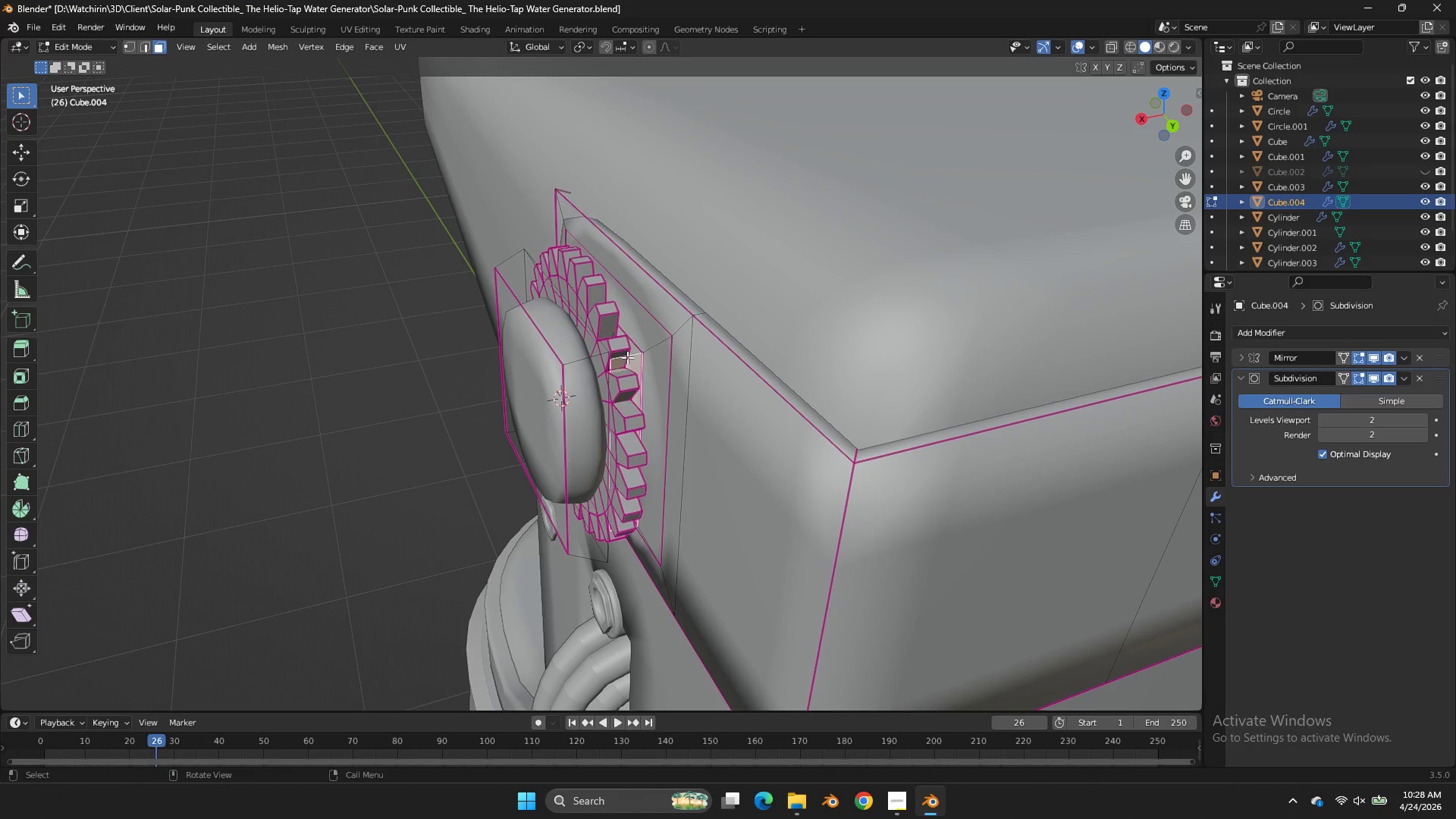 
double_click([625, 356])
 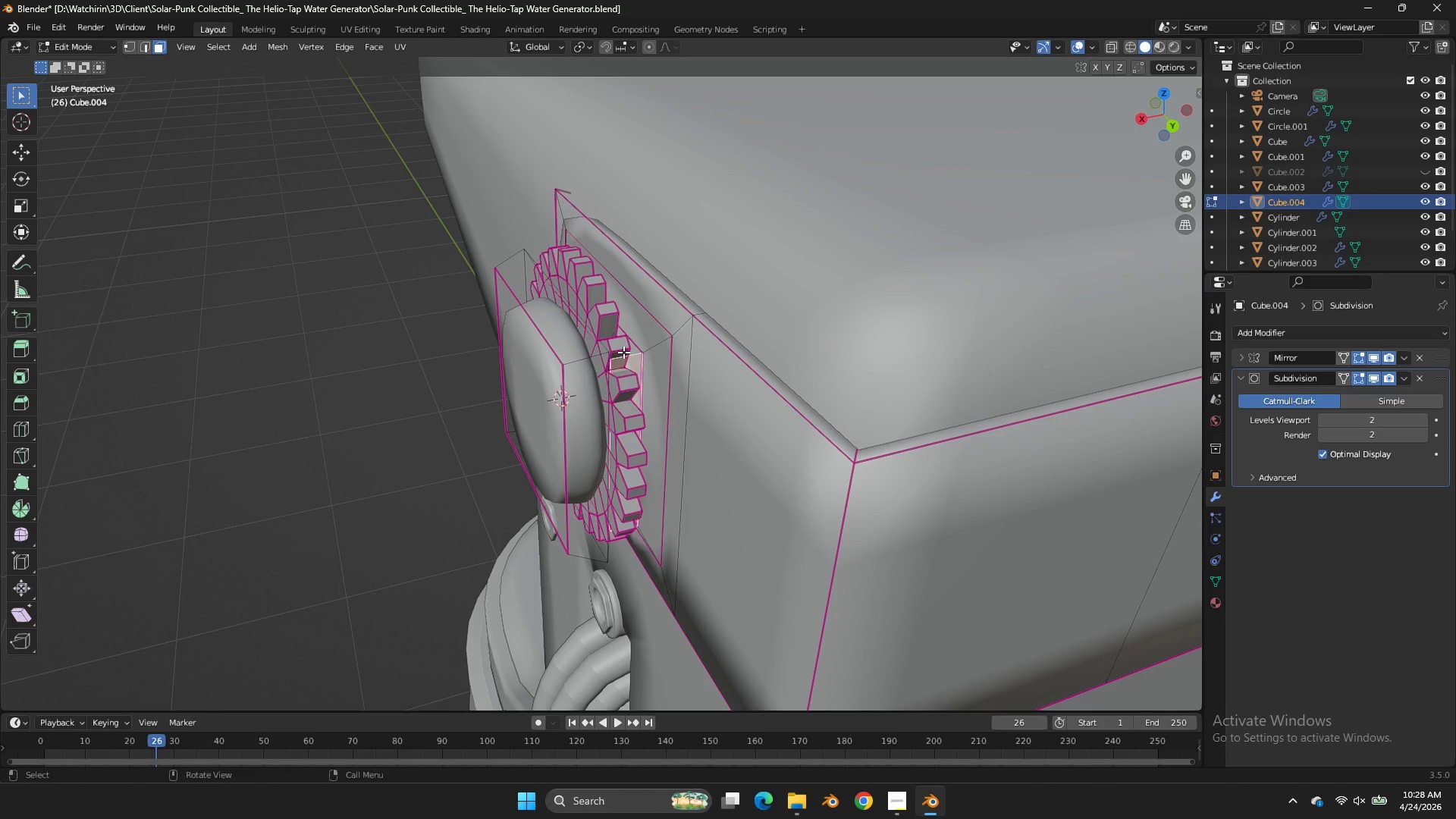 
triple_click([623, 352])
 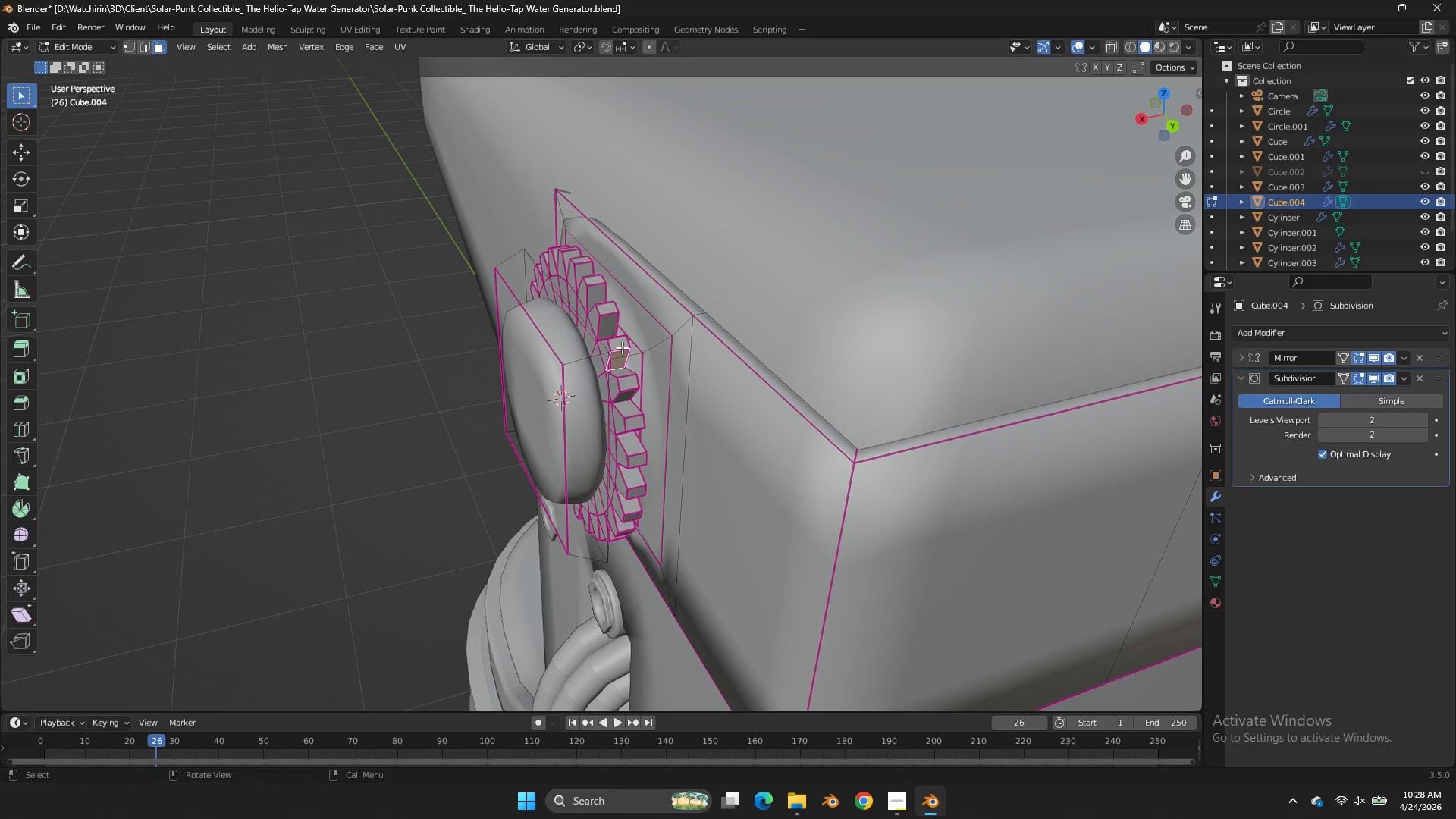 
left_click([622, 347])
 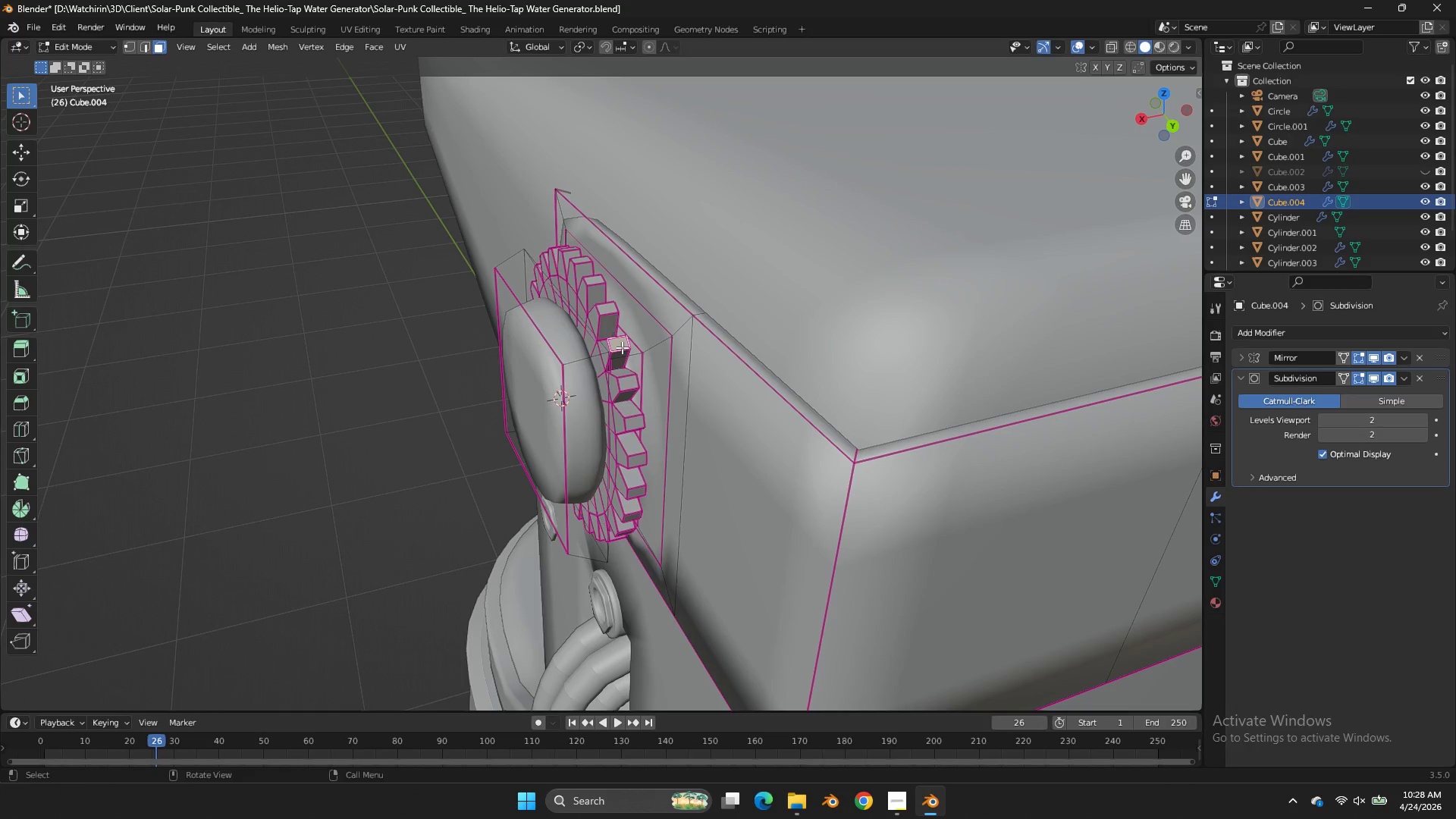 
type(lh)
 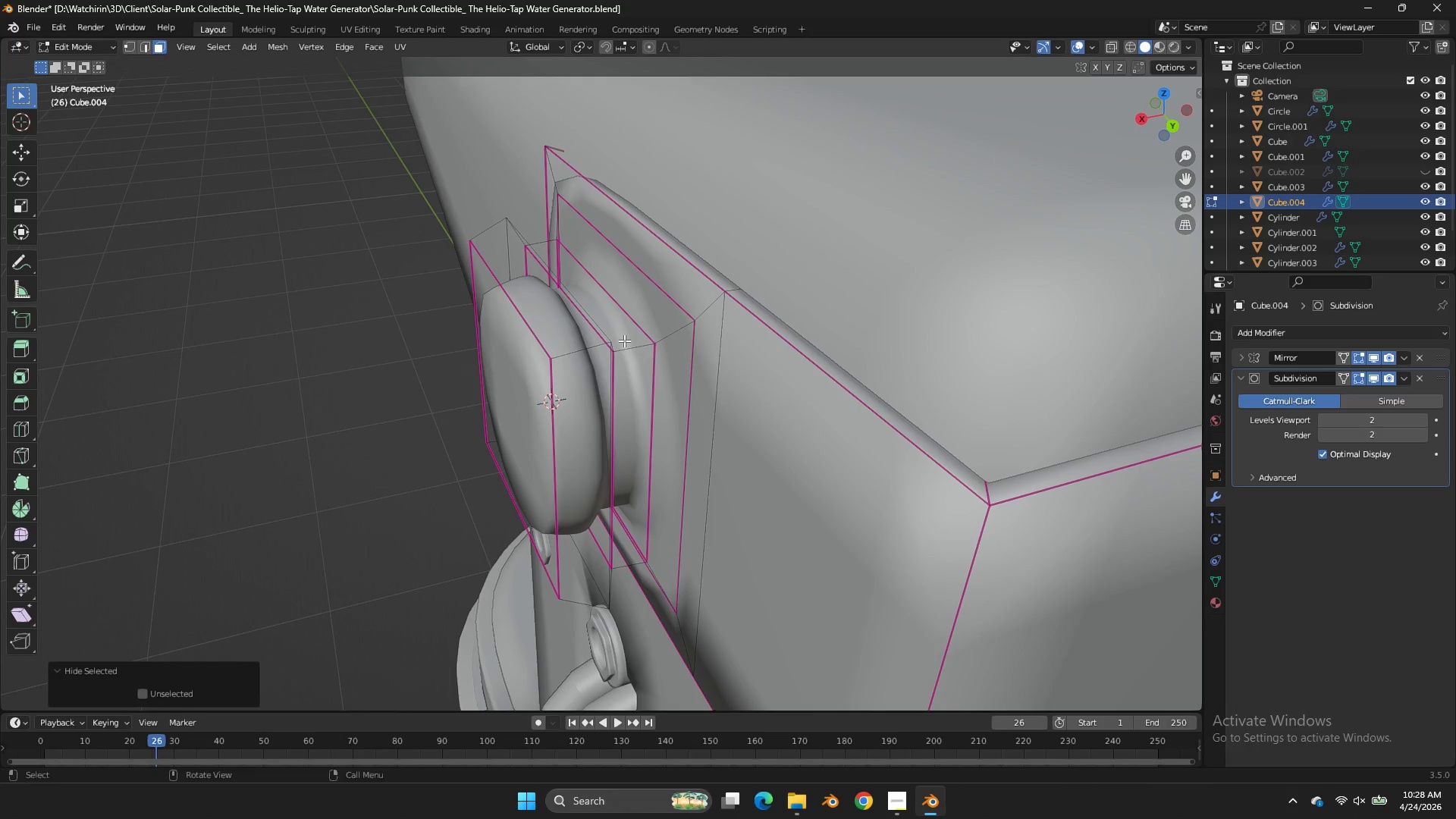 
scroll: coordinate [620, 347], scroll_direction: up, amount: 1.0
 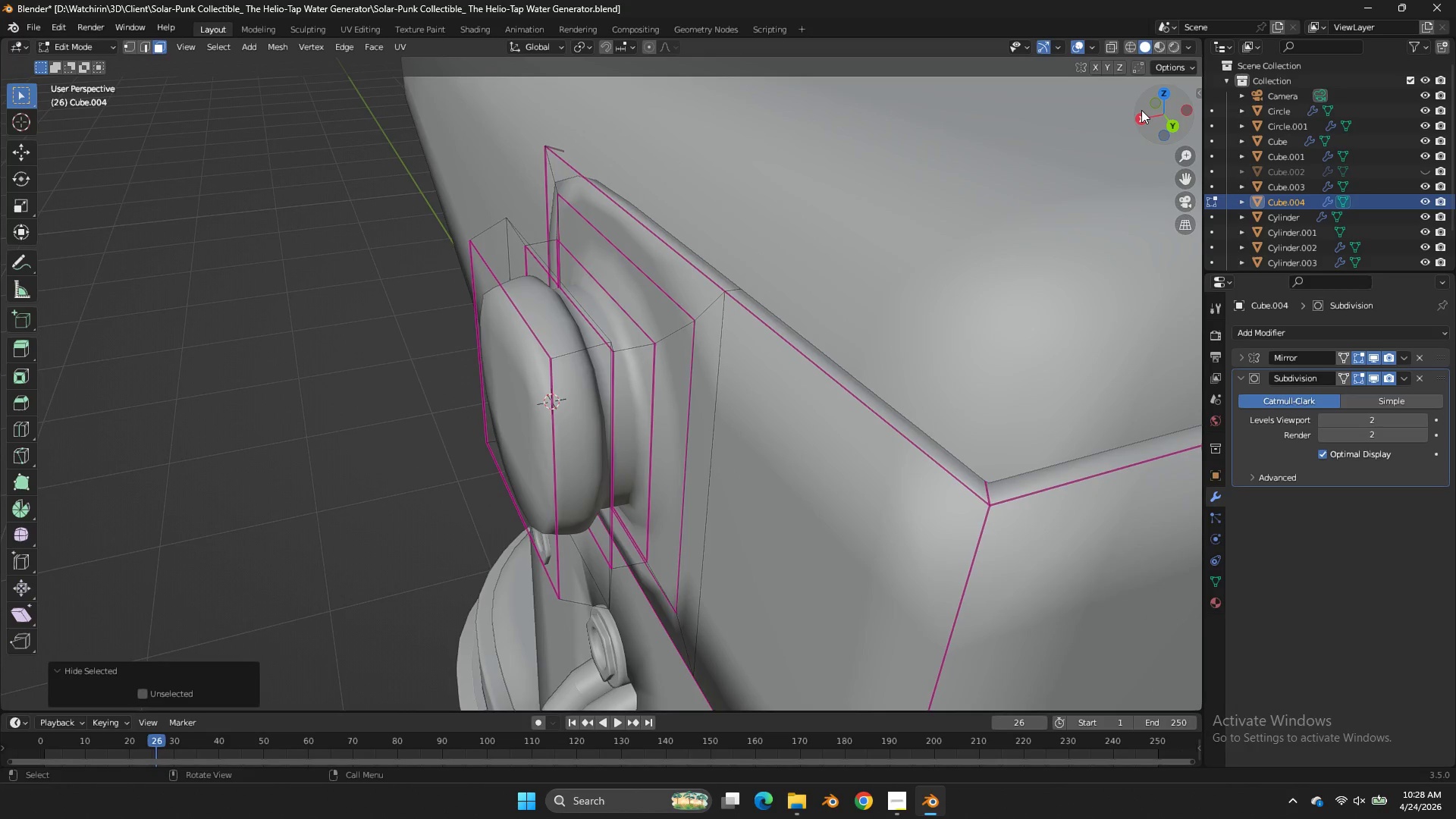 
left_click_drag(start_coordinate=[1147, 112], to_coordinate=[1120, 130])
 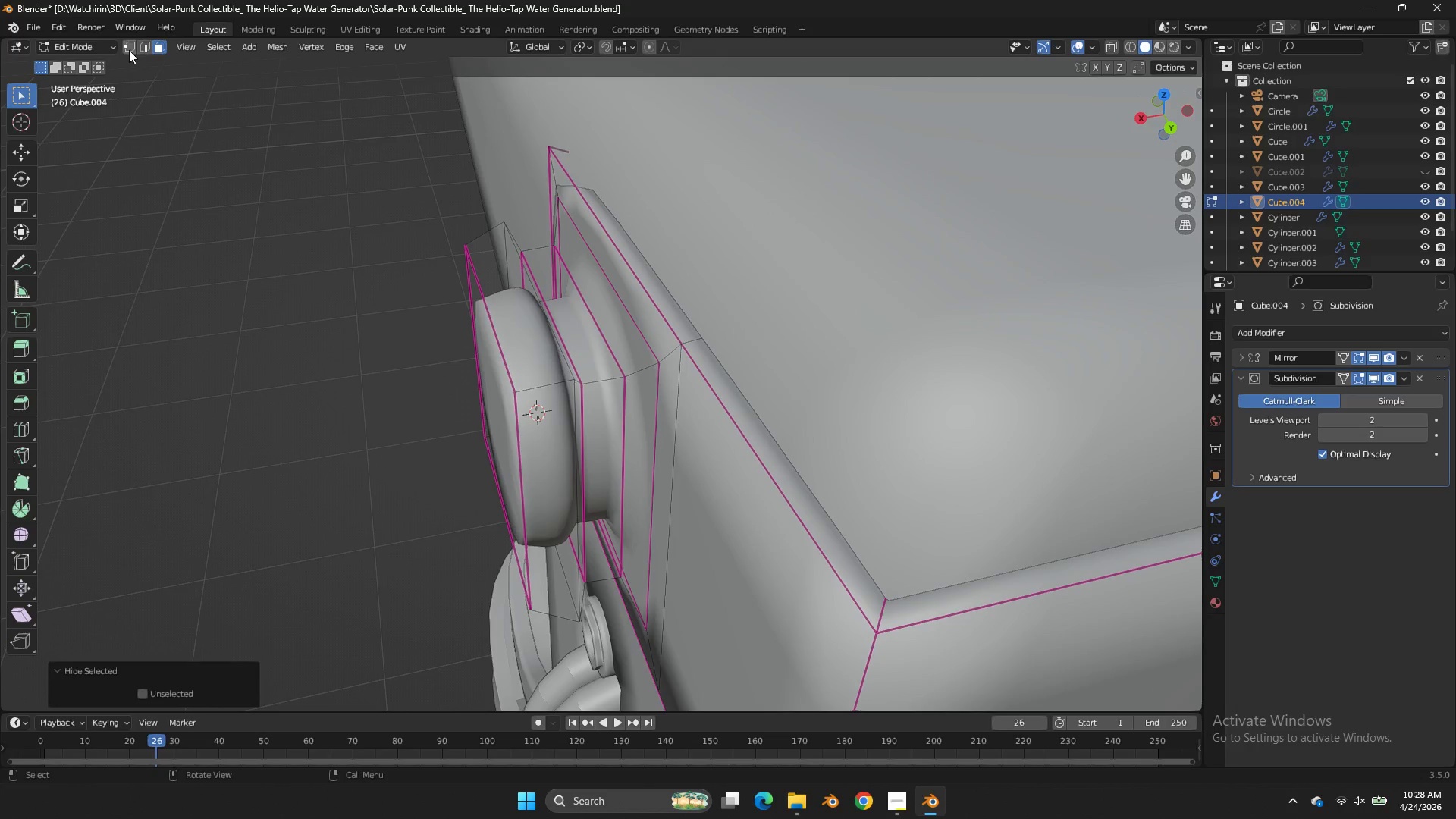 
left_click([147, 42])
 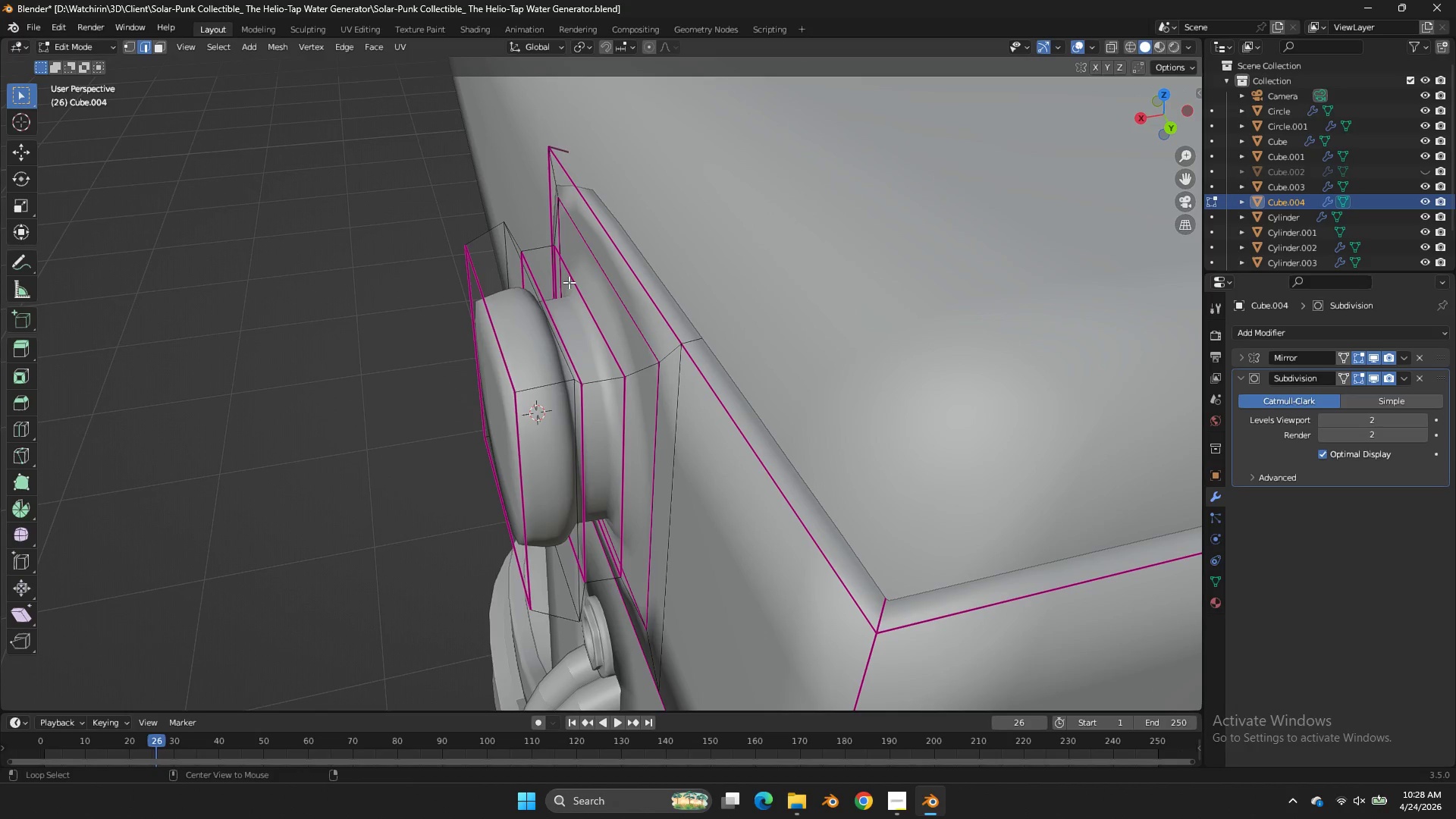 
hold_key(key=AltLeft, duration=0.72)
left_click([573, 286])
 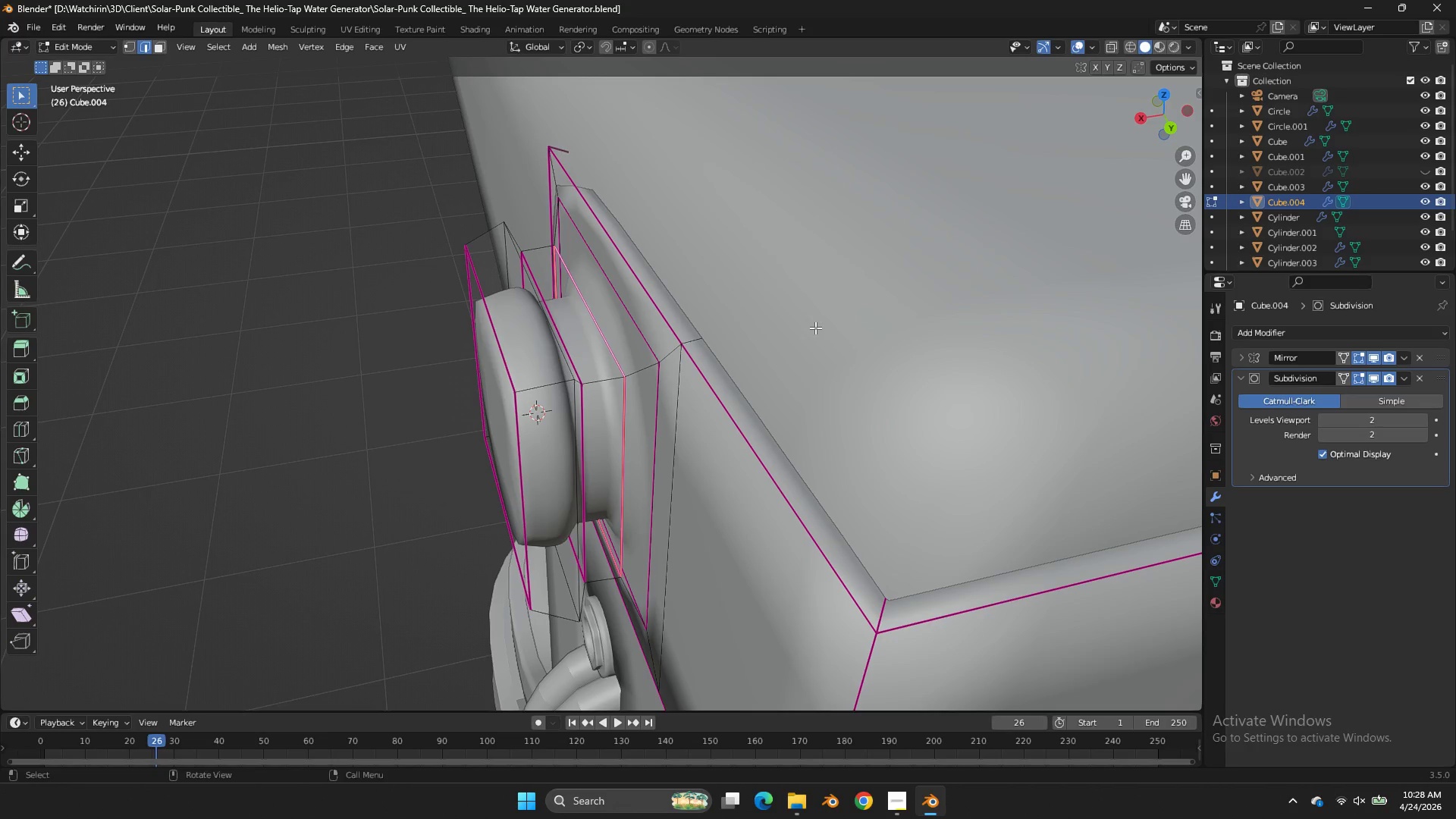 
key(U)
 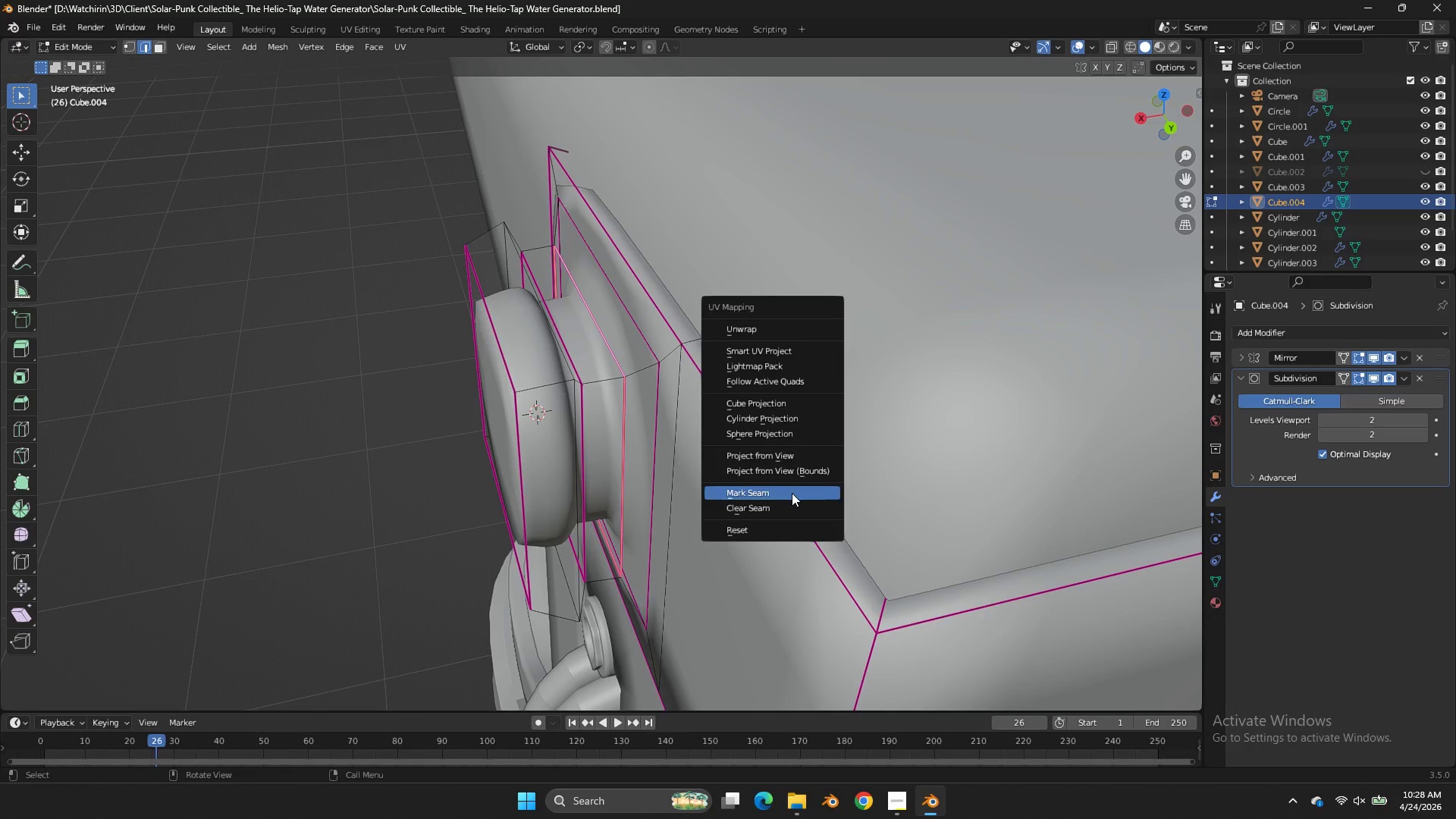 
left_click([792, 494])
 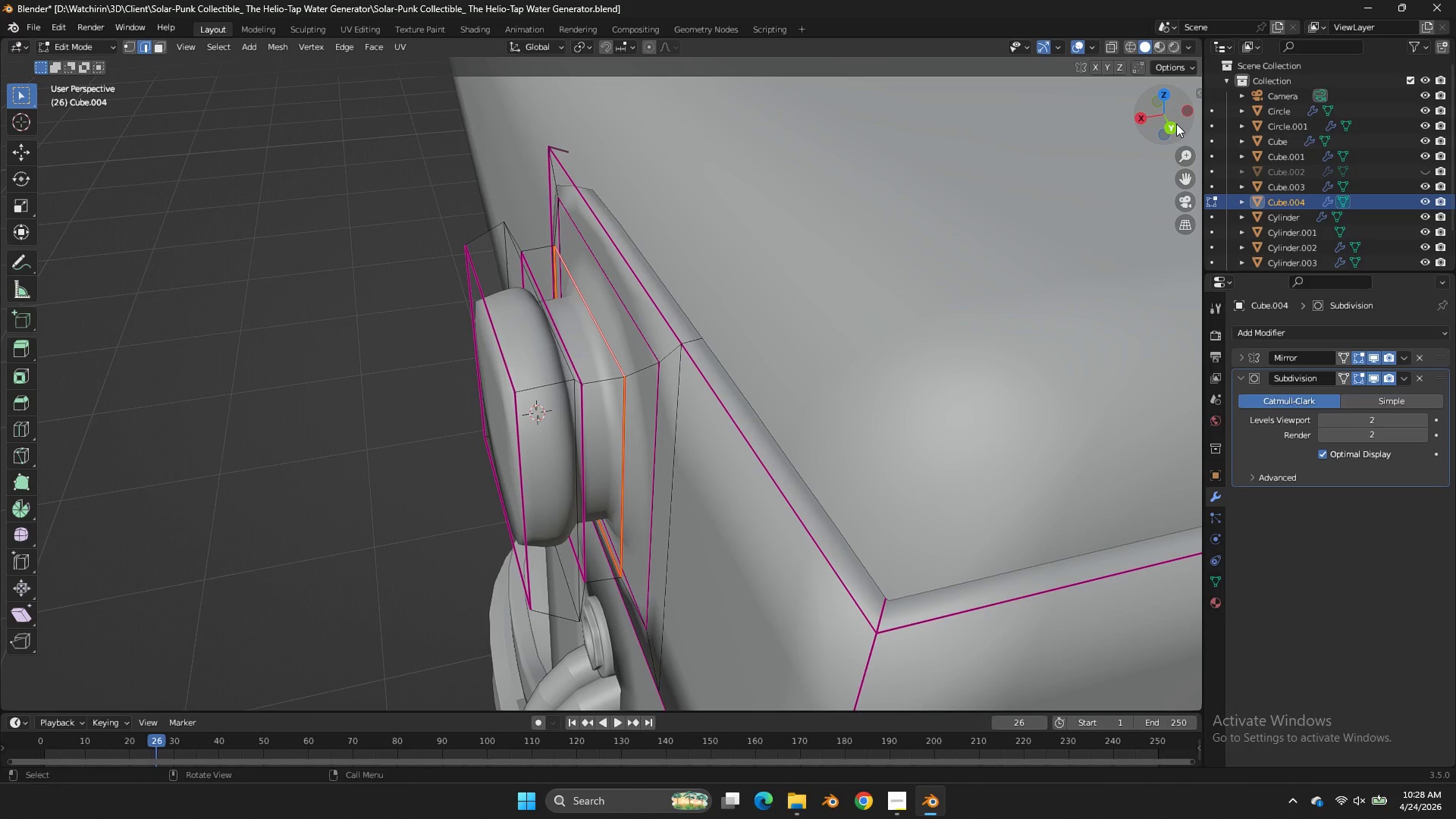 
left_click([1173, 124])
 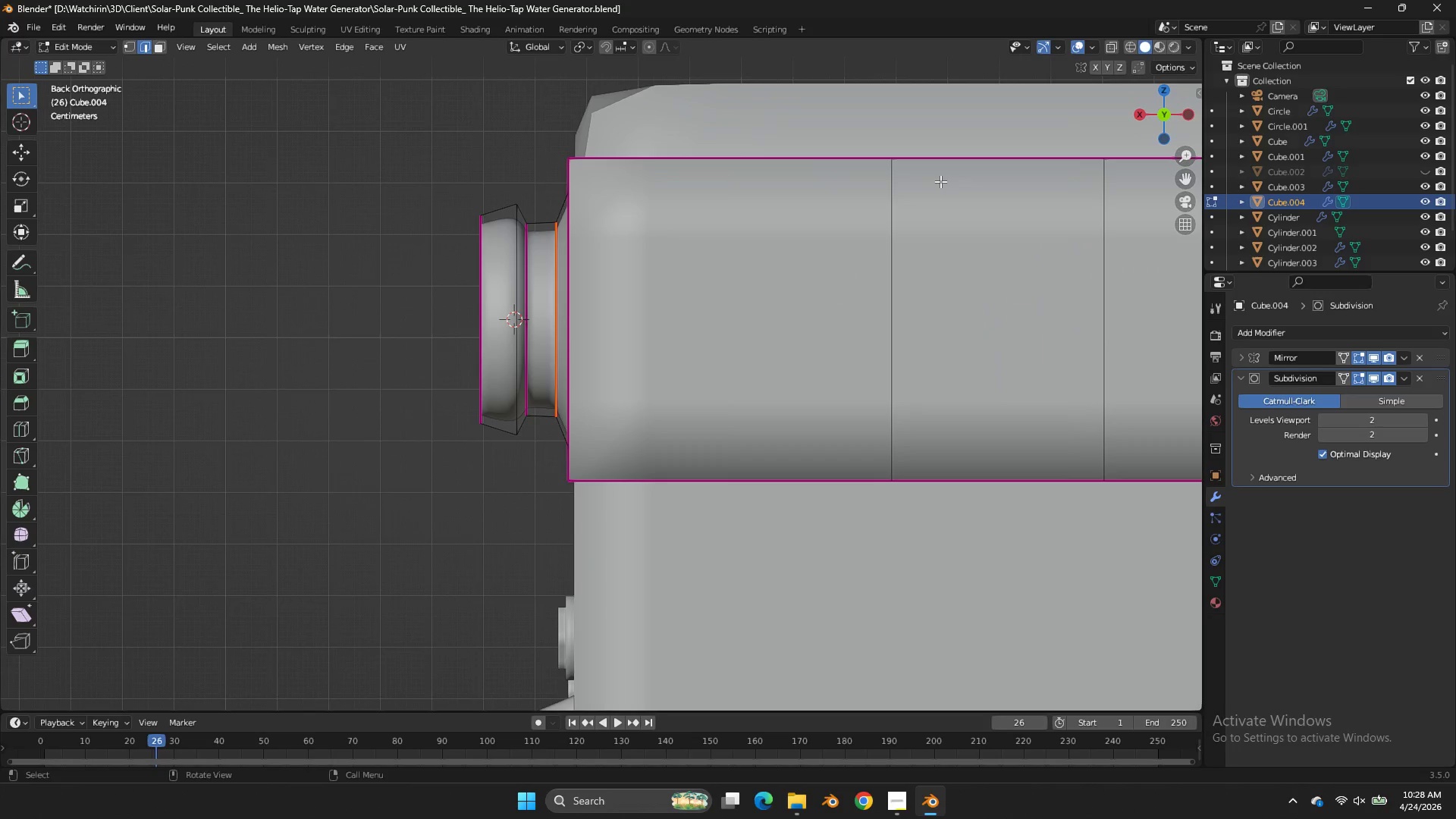 
key(Alt+H)
 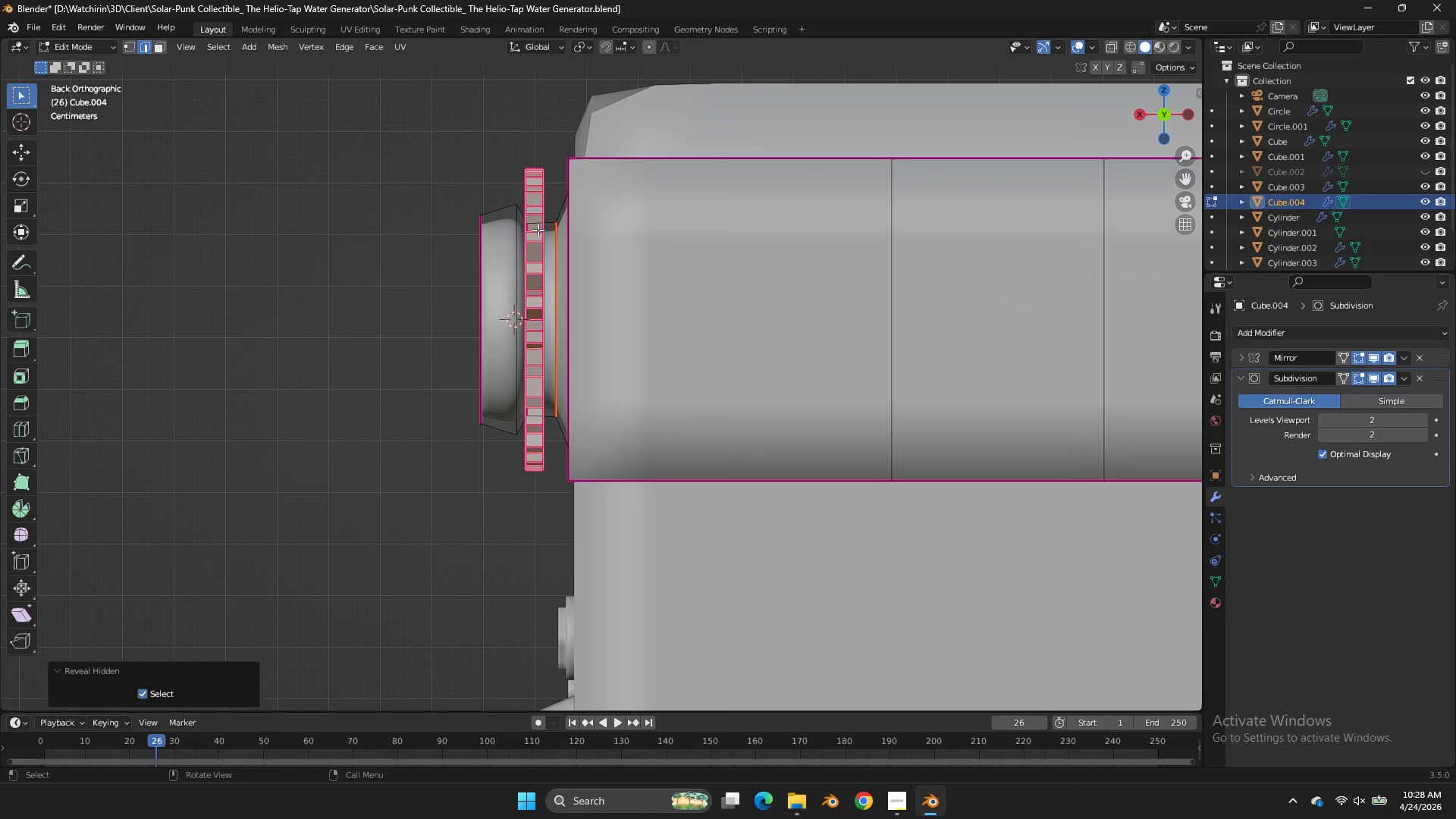 
left_click([538, 230])
 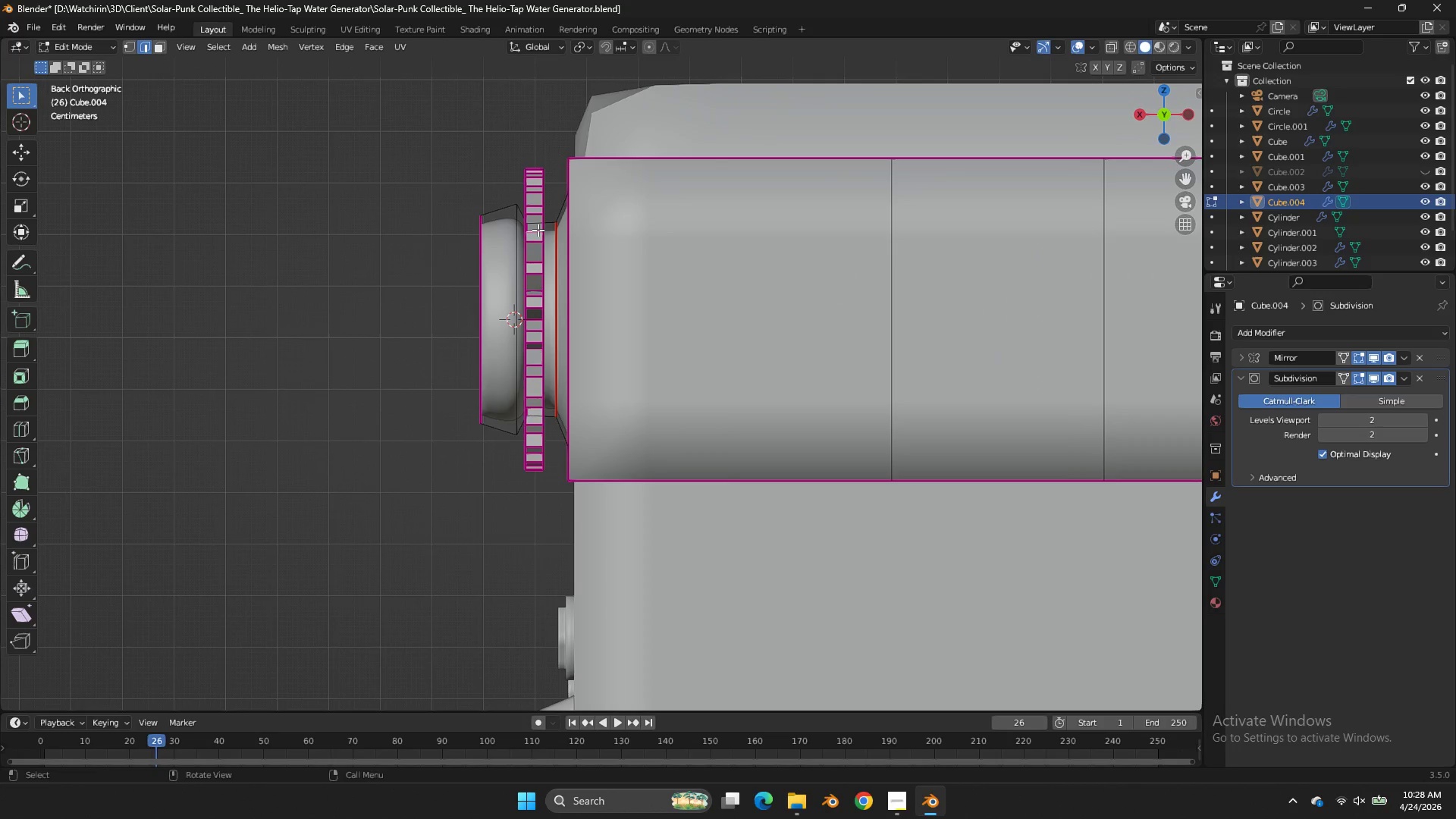 
wait(6.72)
 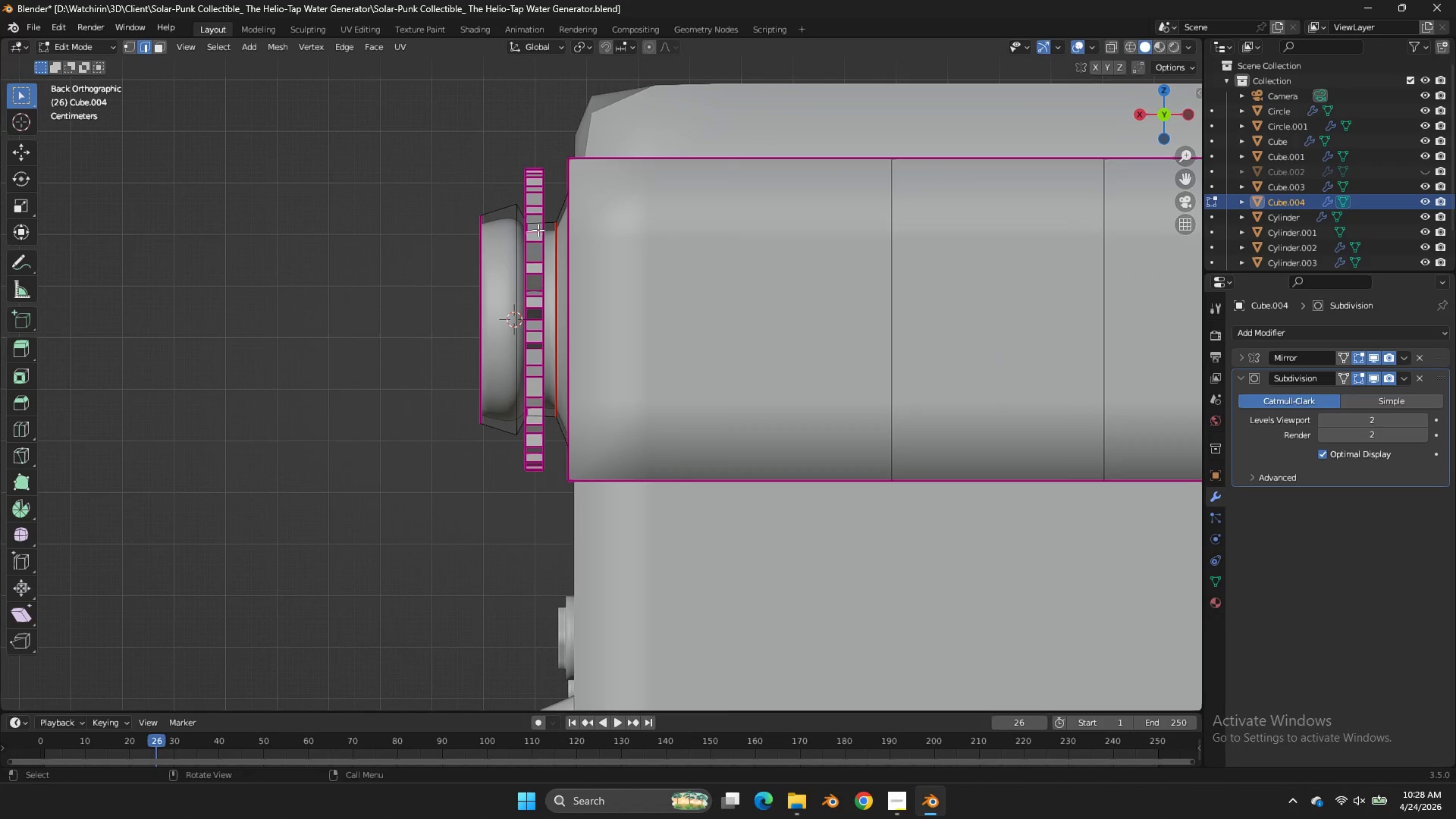 
left_click([538, 230])
 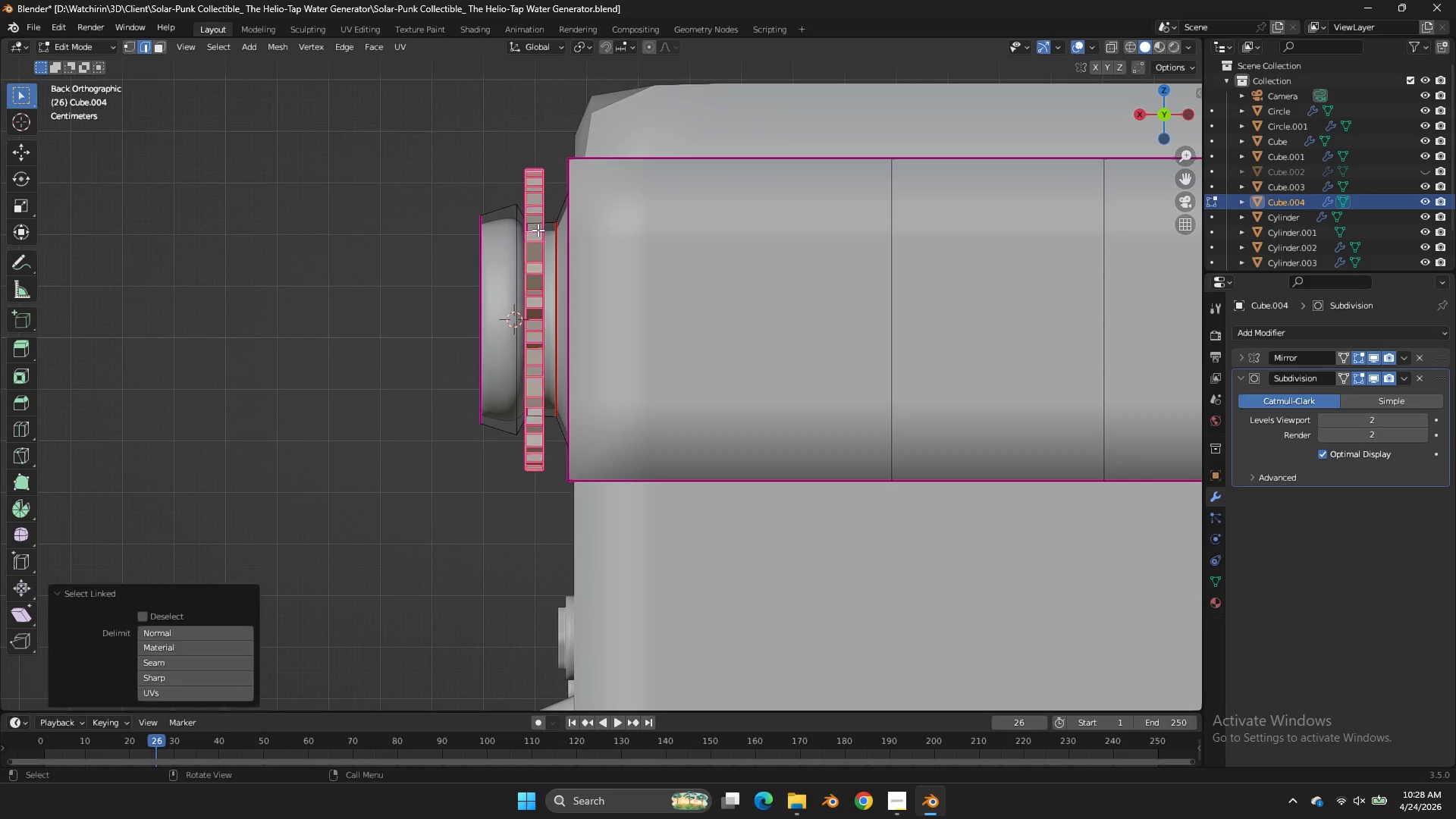 
key(L)
 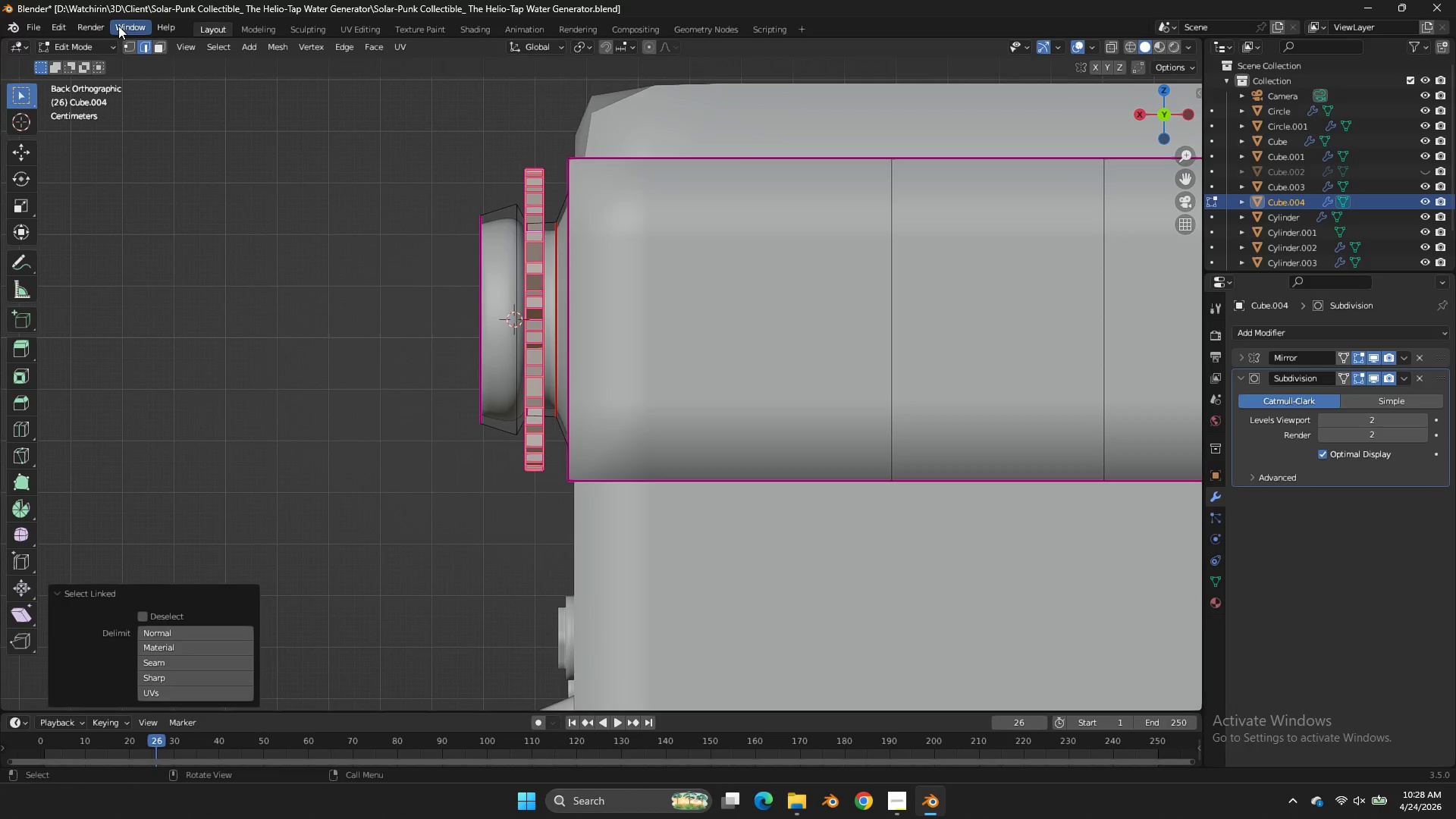 
left_click([127, 51])
 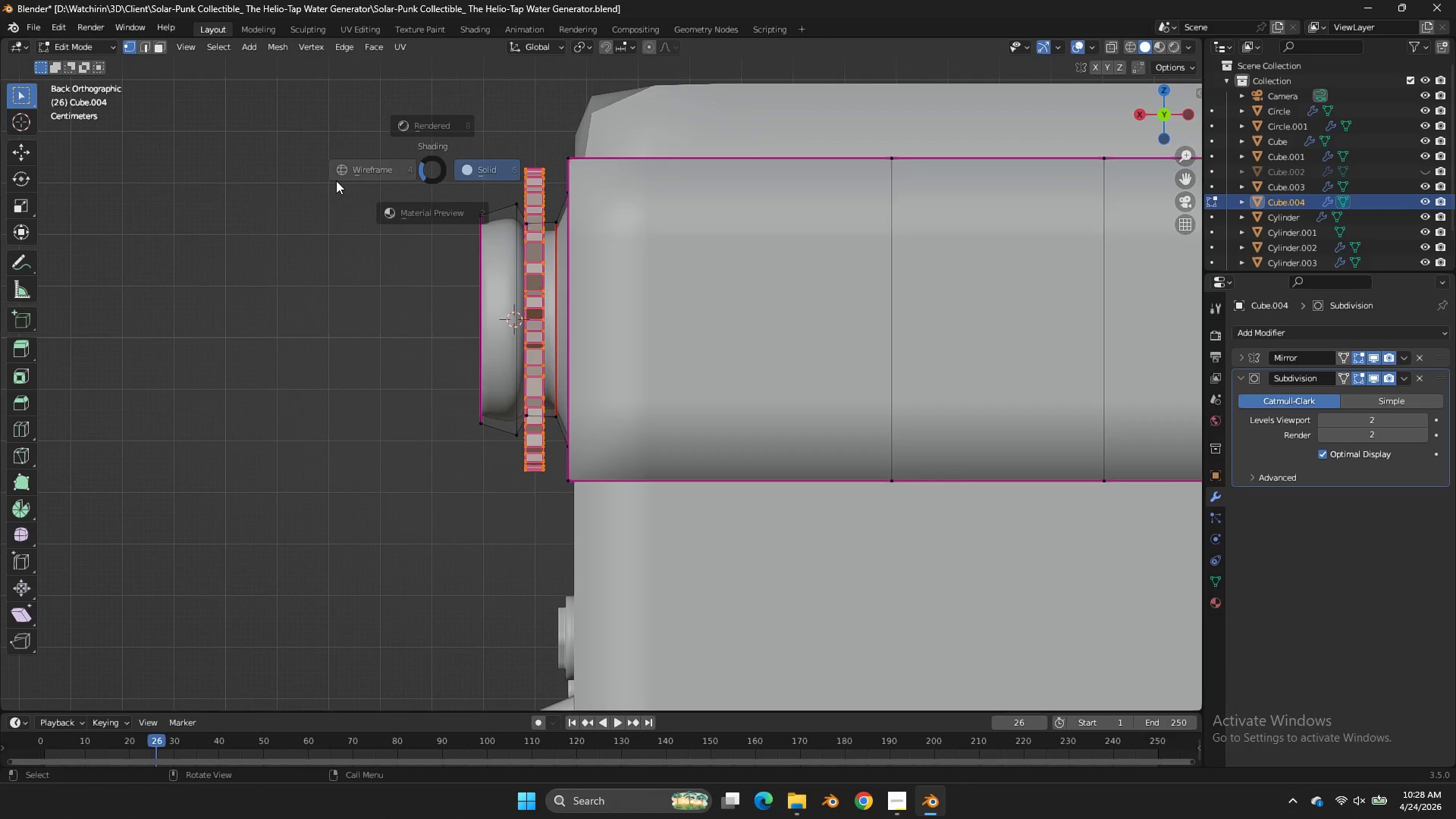 
key(Z)
 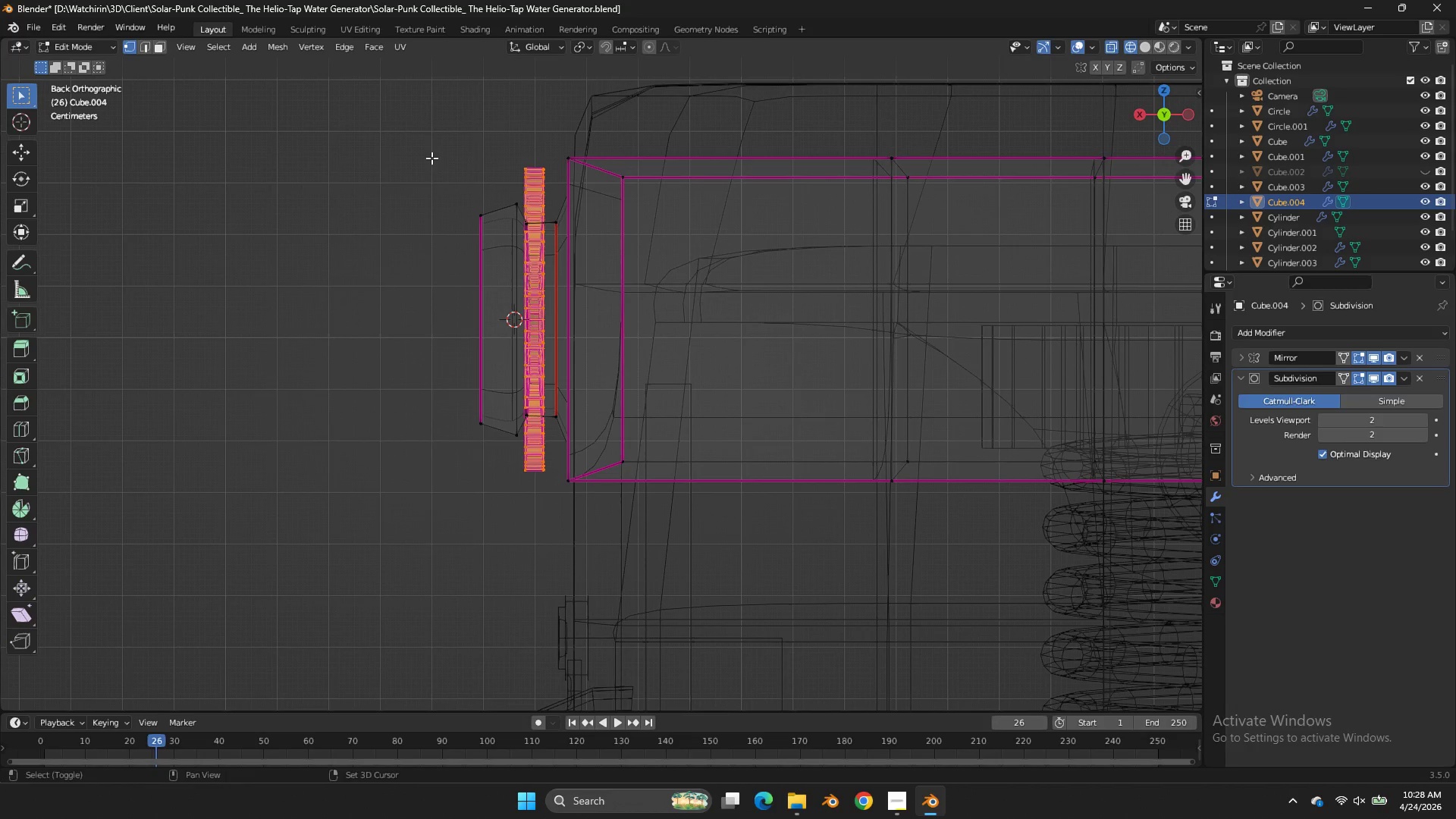 
hold_key(key=ShiftLeft, duration=1.74)
left_click_drag(start_coordinate=[416, 156], to_coordinate=[550, 549])
 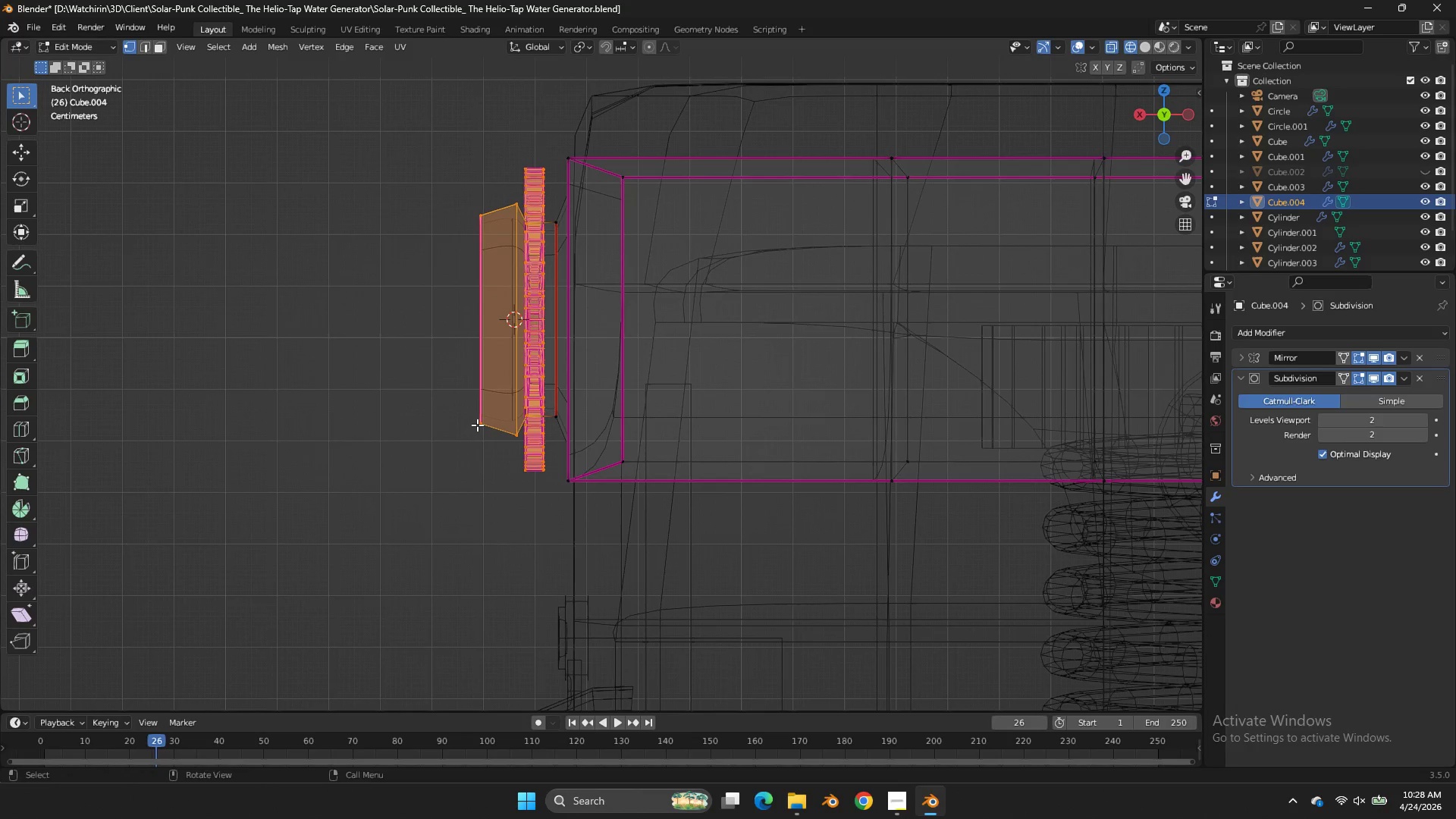 
left_click([477, 425])
 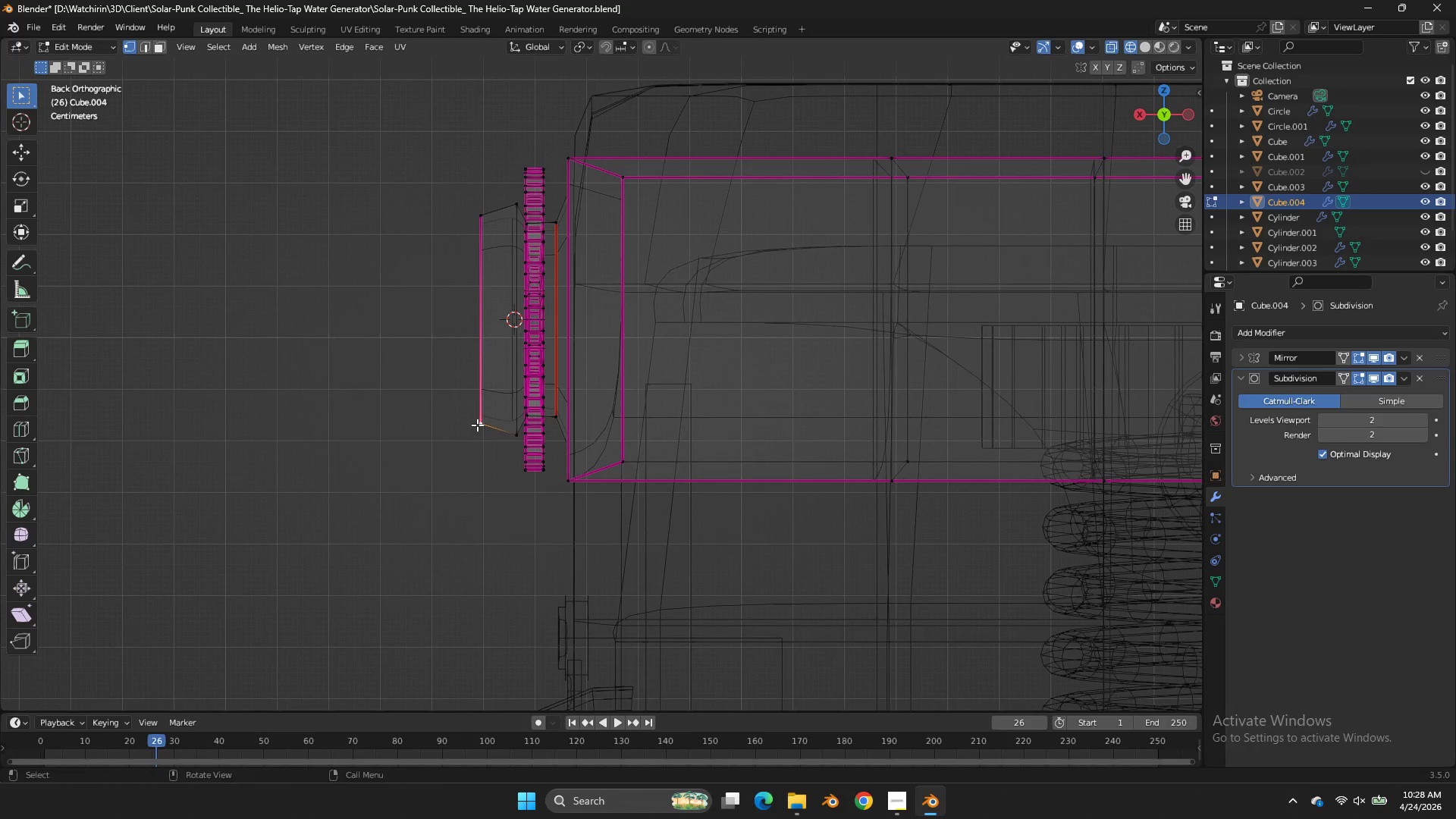 
key(Control+Z)
 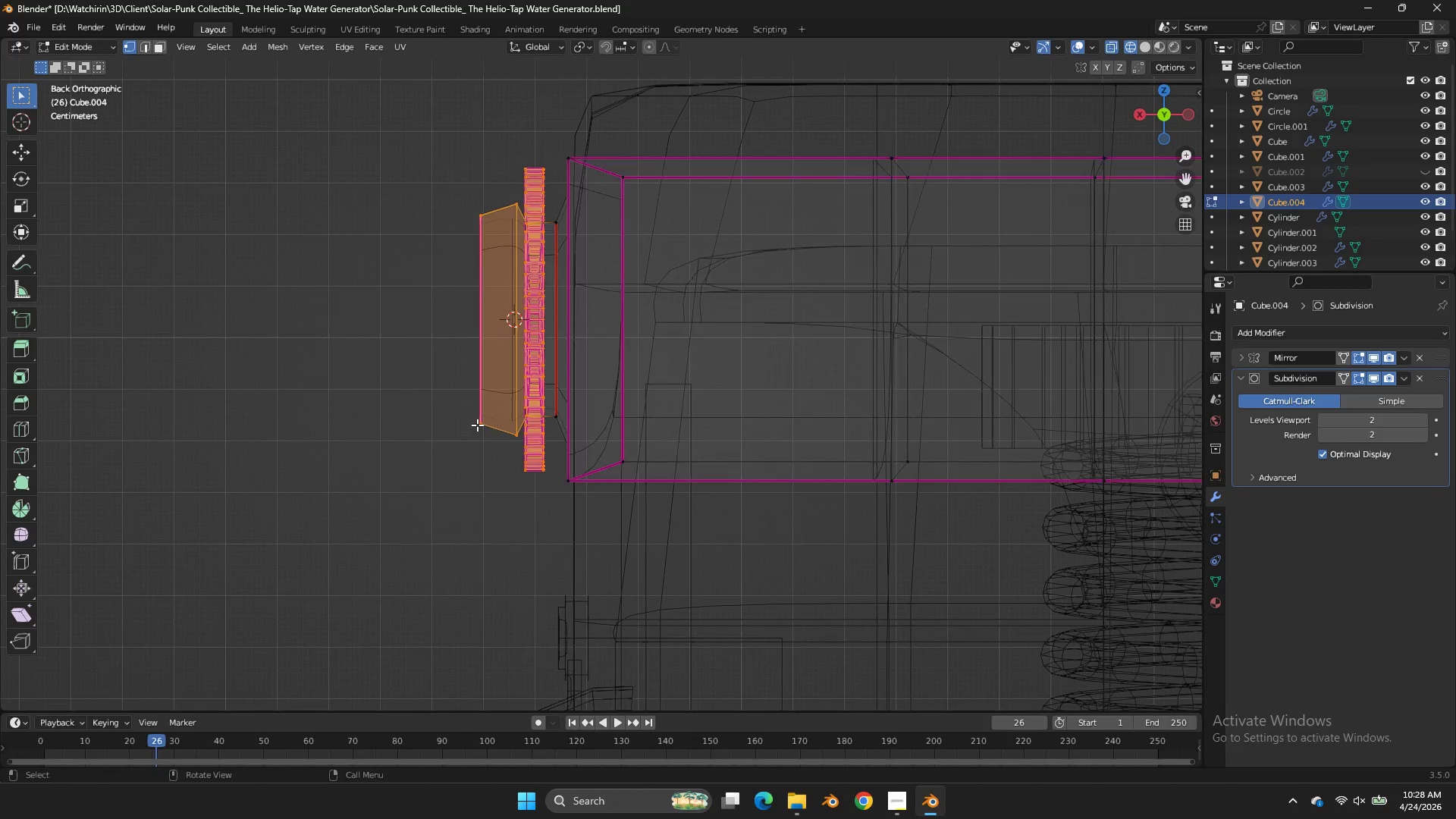 
key(L)
 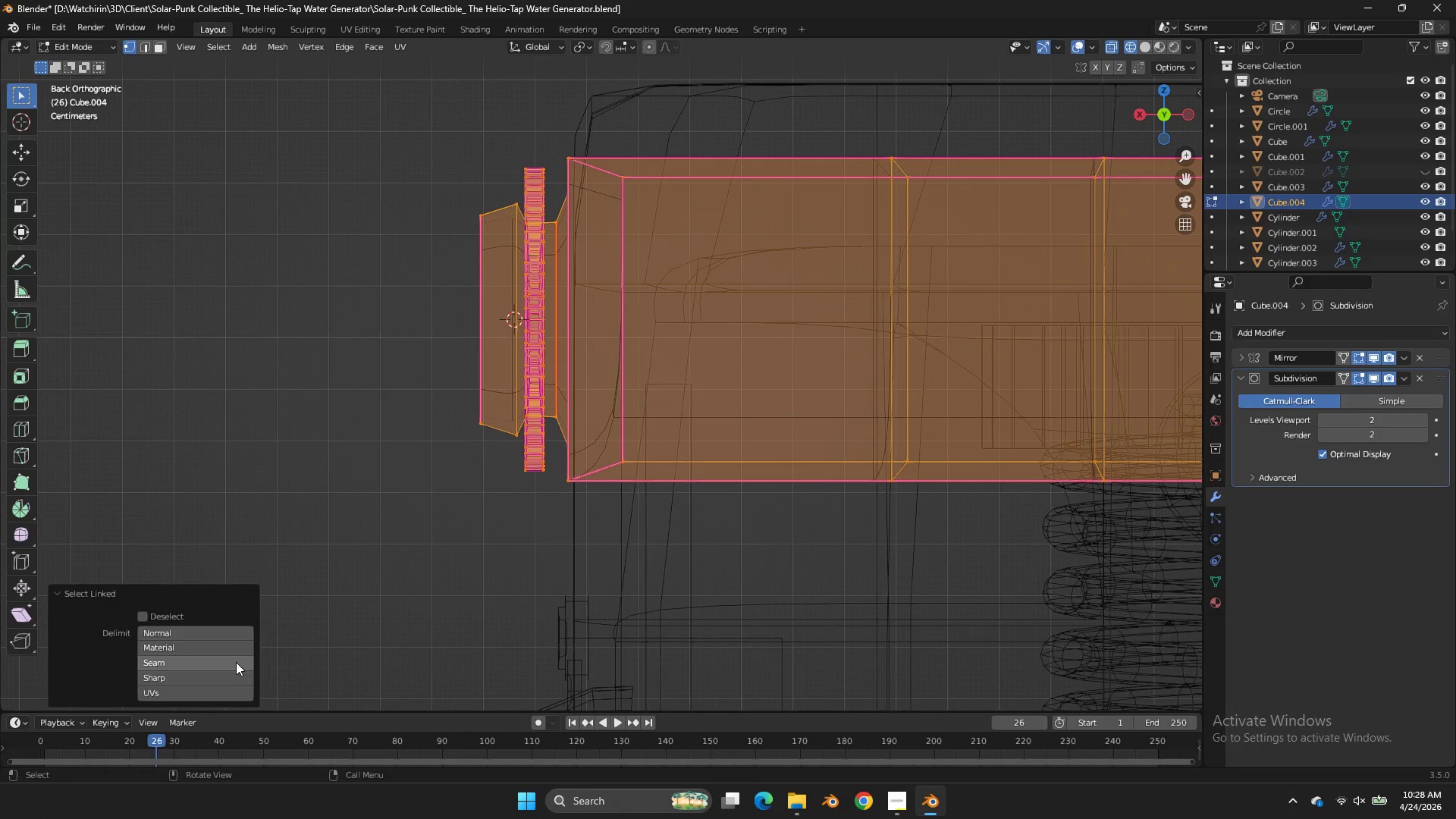 
left_click([234, 662])
 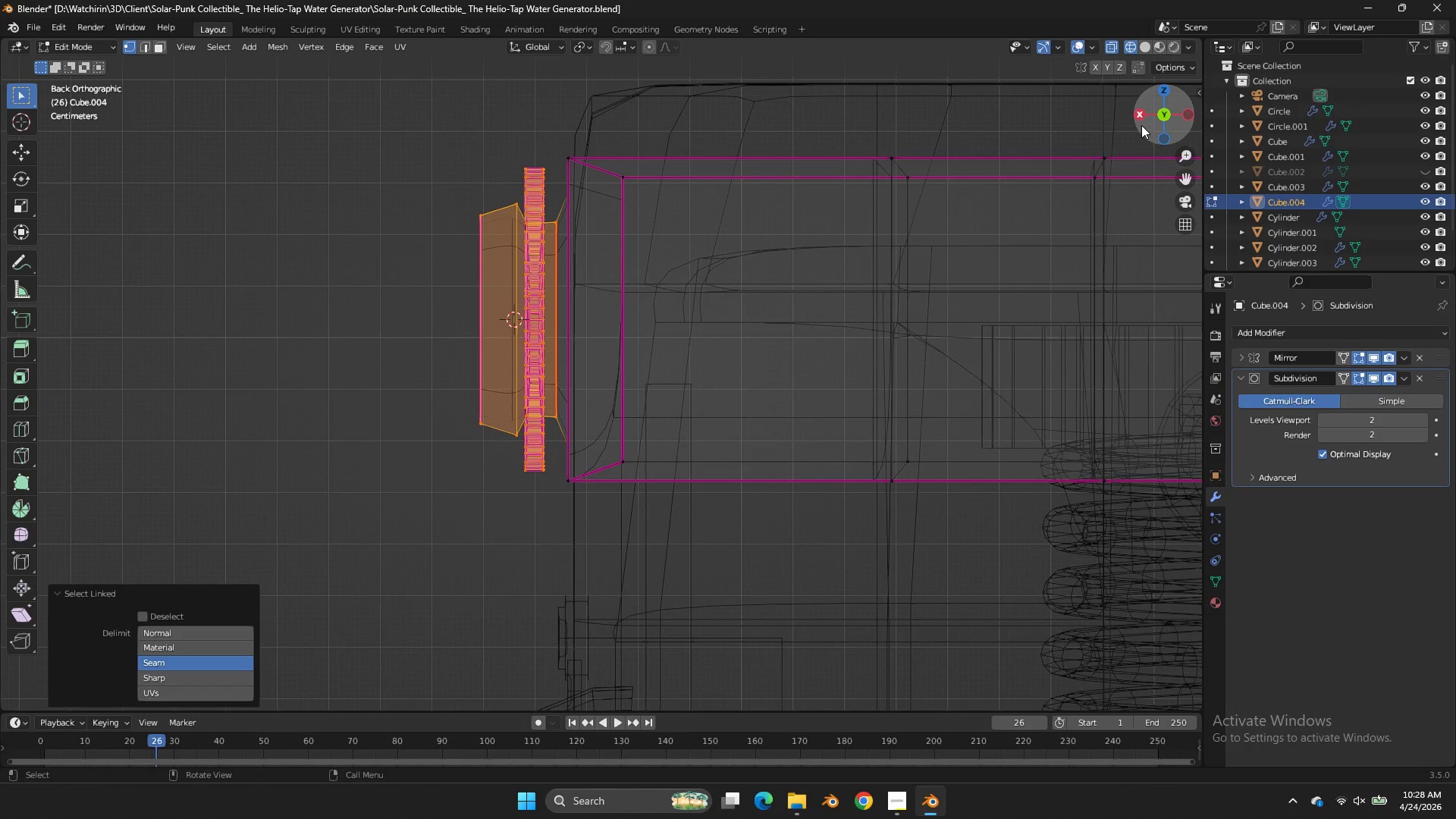 
left_click([1141, 123])
 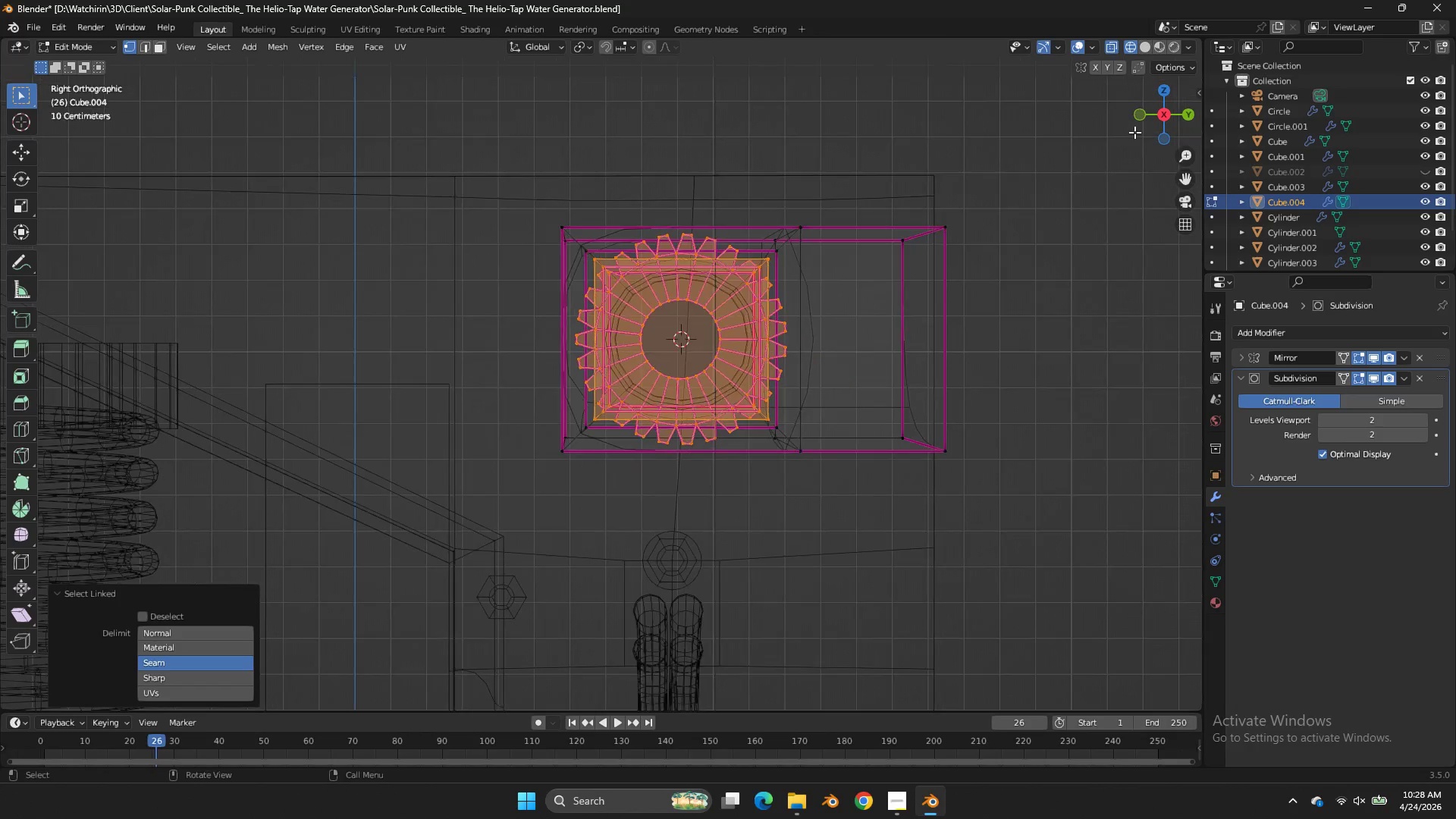 
key(Shift+ShiftLeft)
 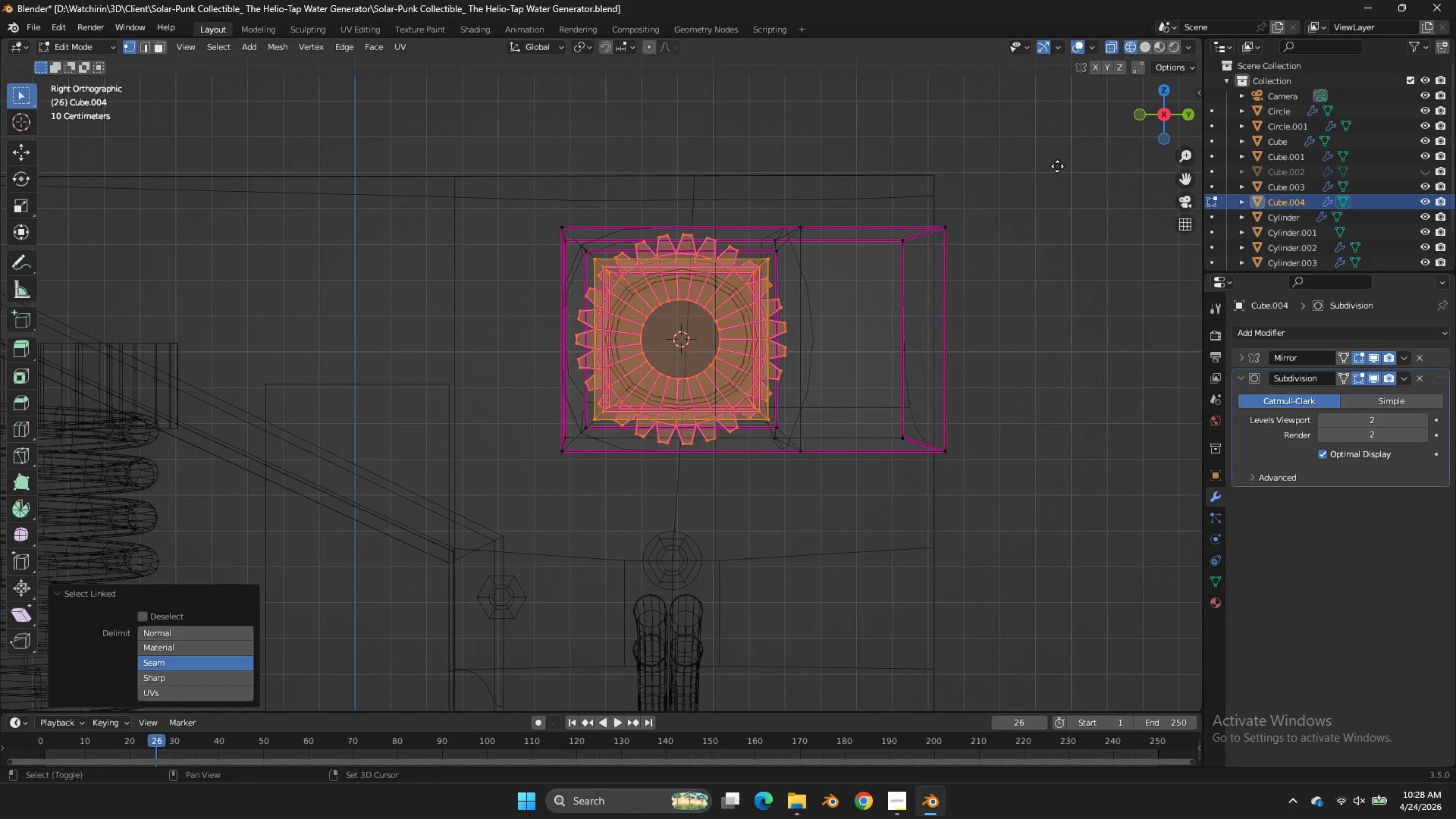 
key(Shift+D)
 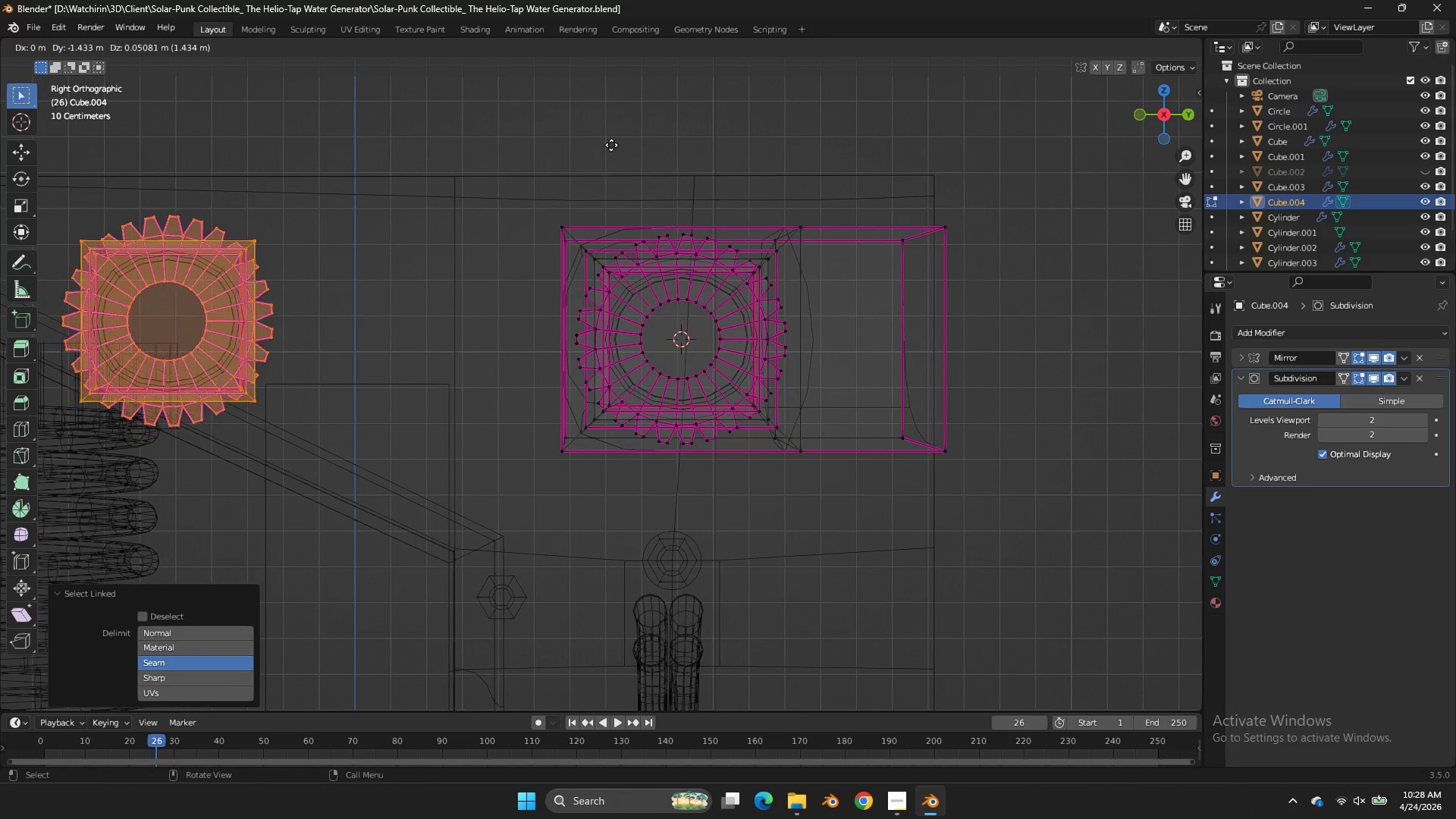 
scroll: coordinate [1134, 130], scroll_direction: down, amount: 2.0
 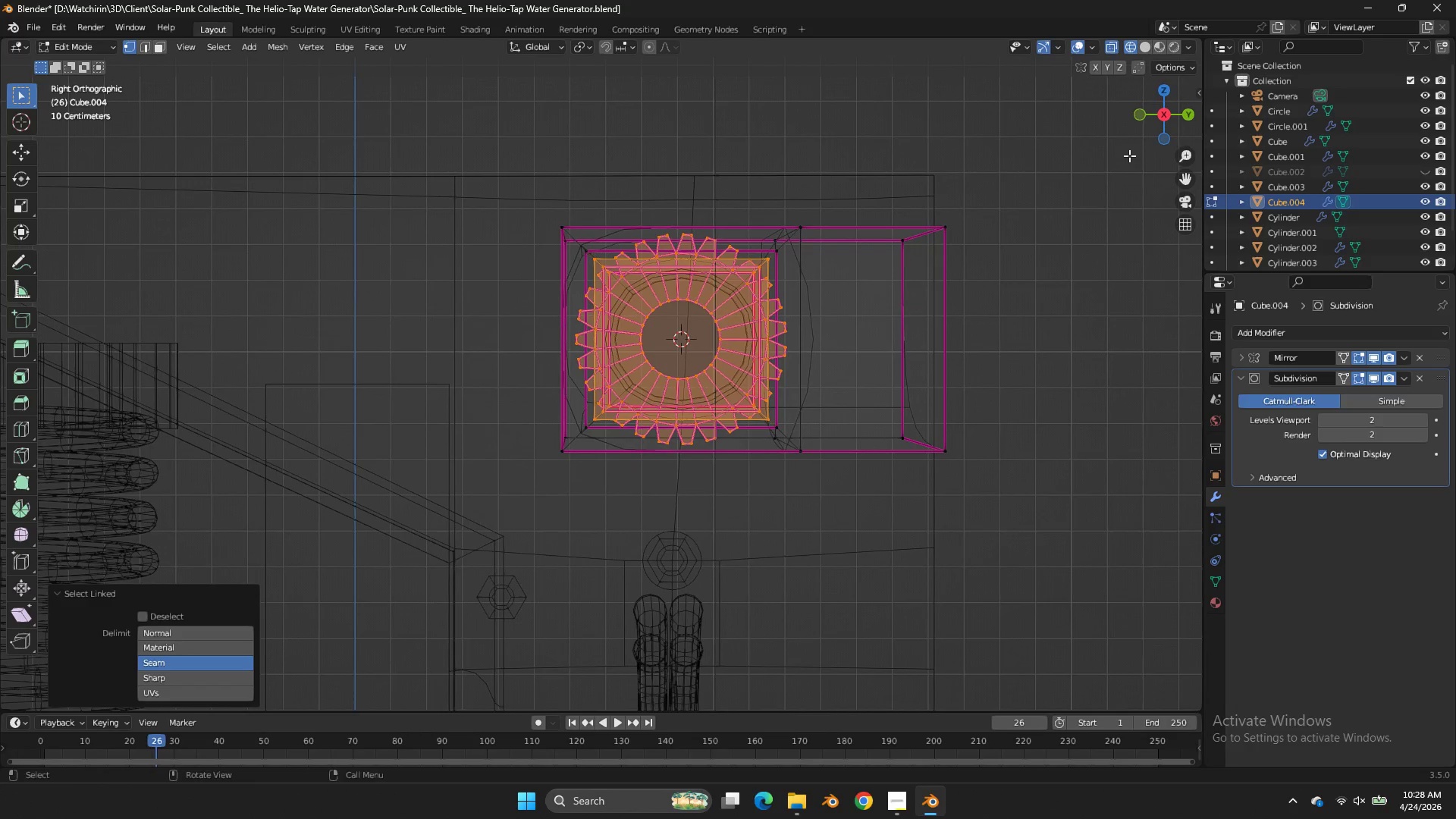 
left_click_drag(start_coordinate=[612, 144], to_coordinate=[617, 145])
 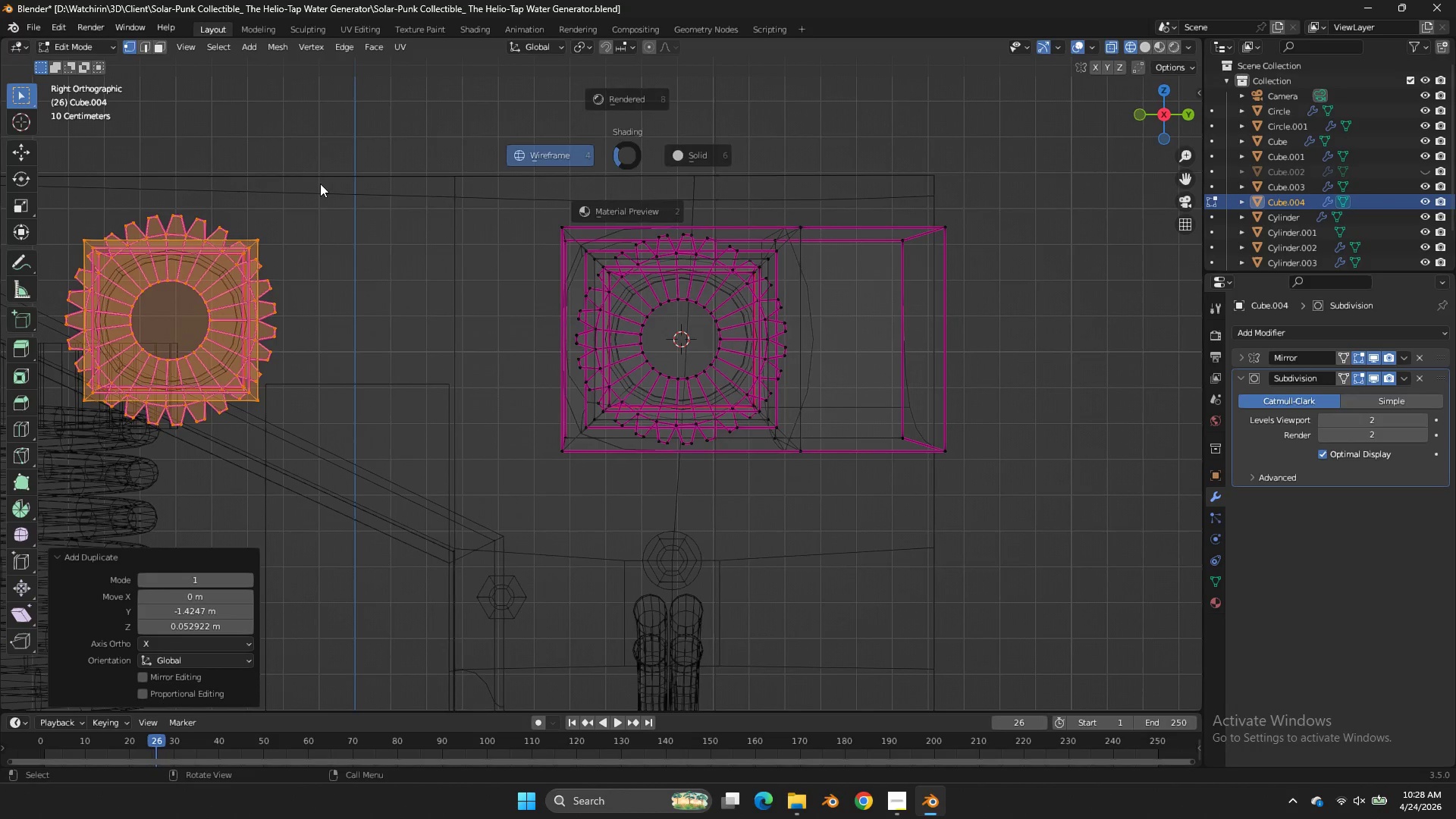 
type(zzs)
 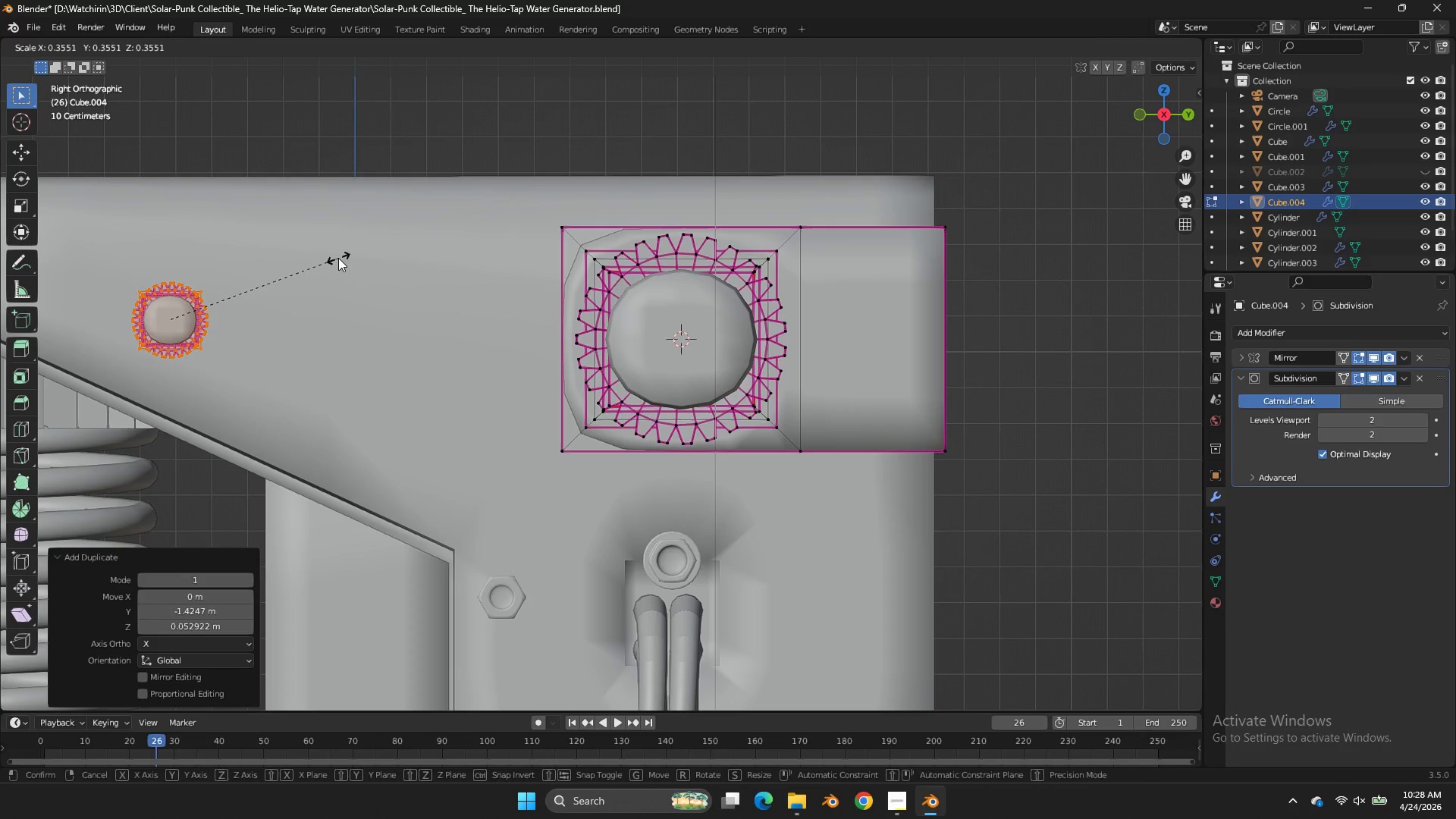 
scroll: coordinate [396, 247], scroll_direction: down, amount: 3.0
 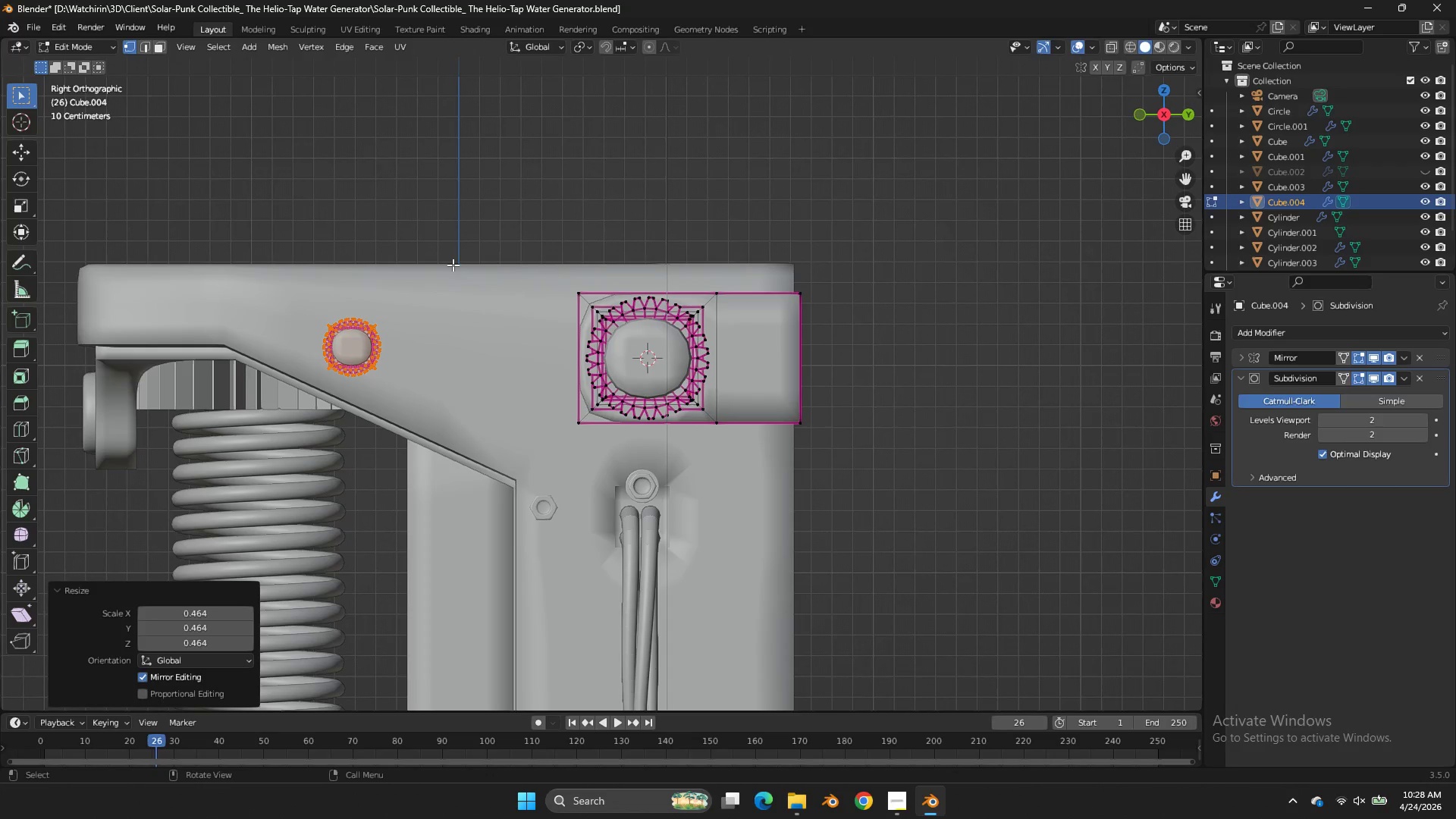 
key(G)
 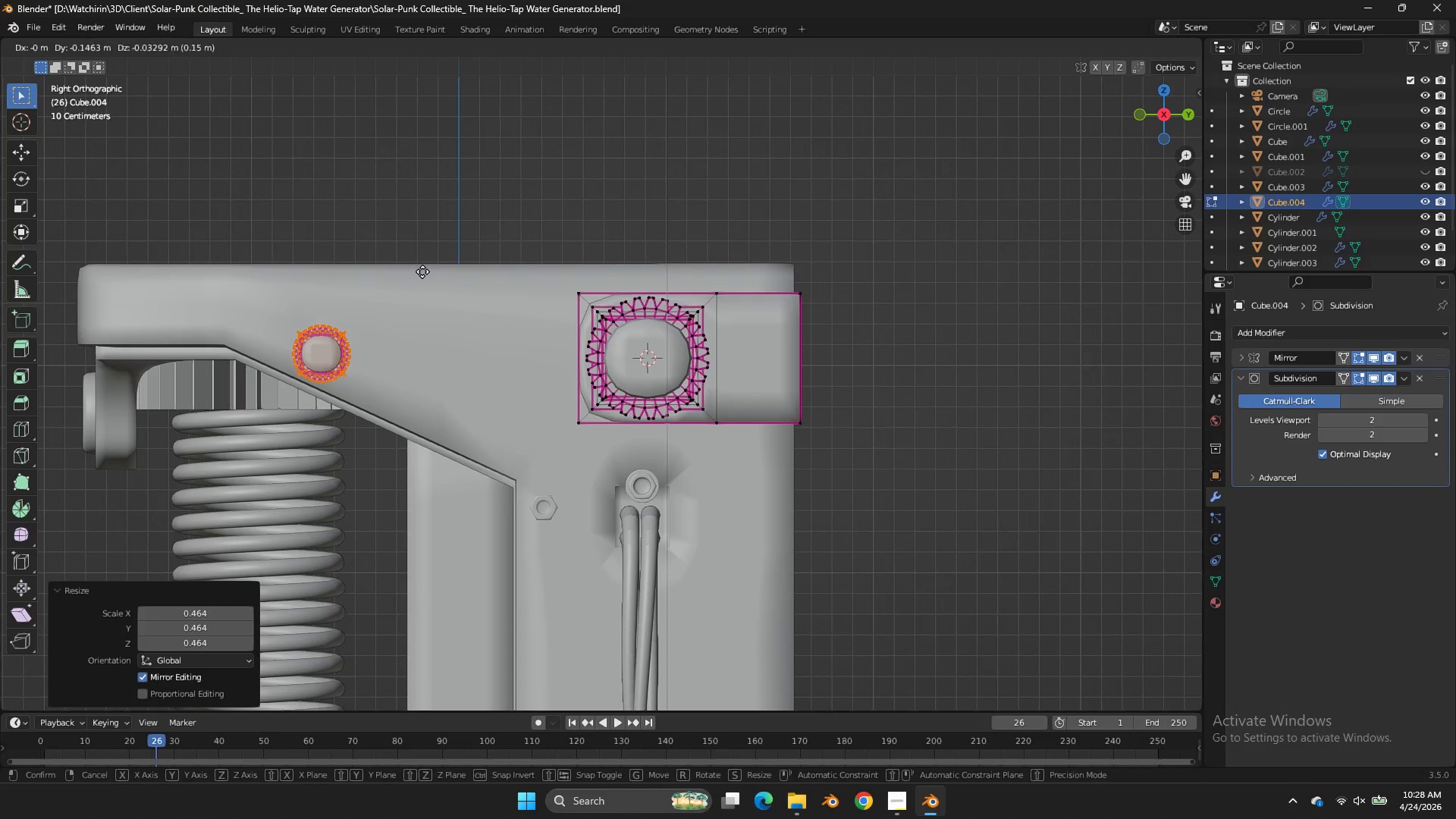 
left_click([422, 271])
 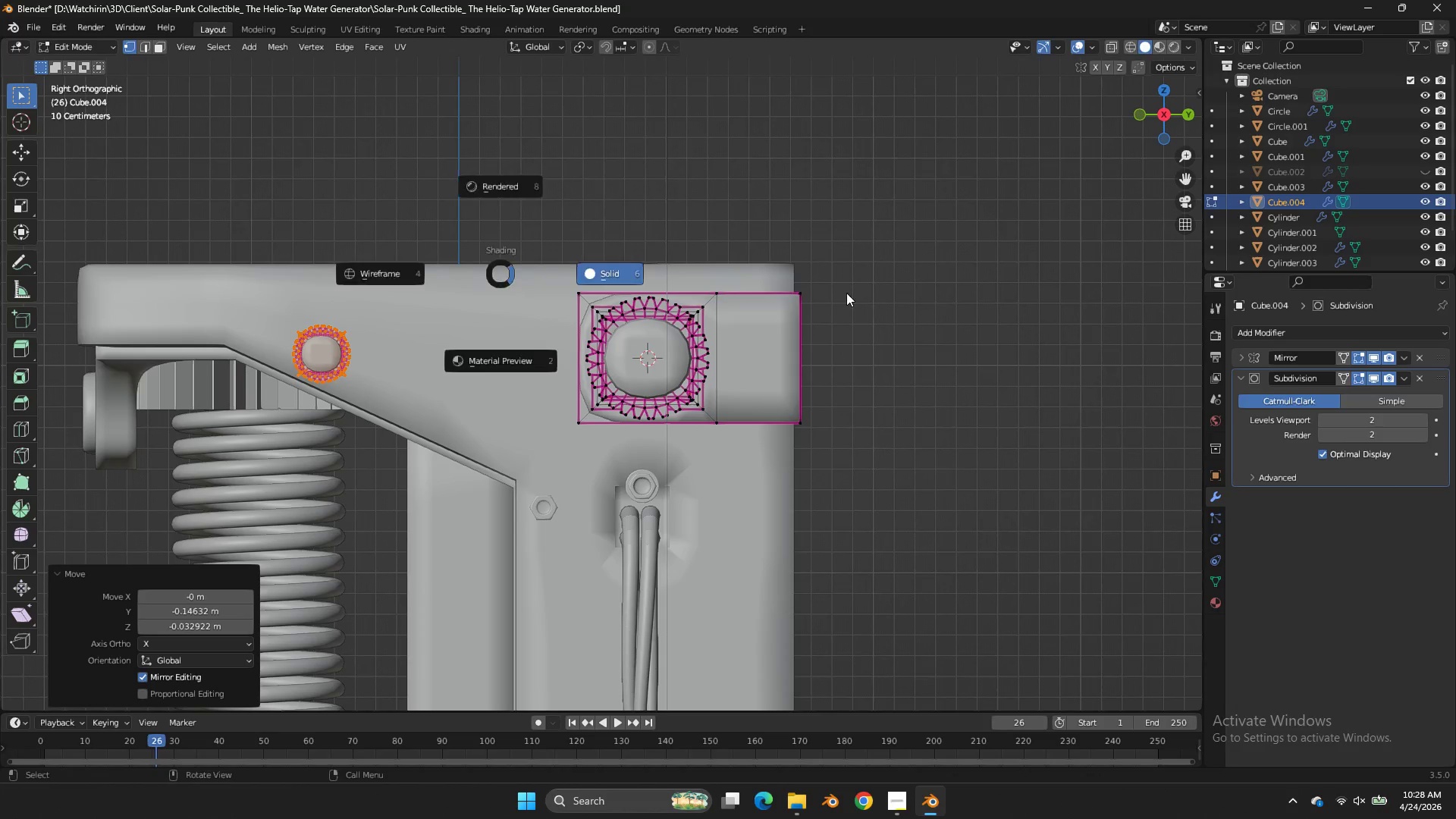 
key(Z)
 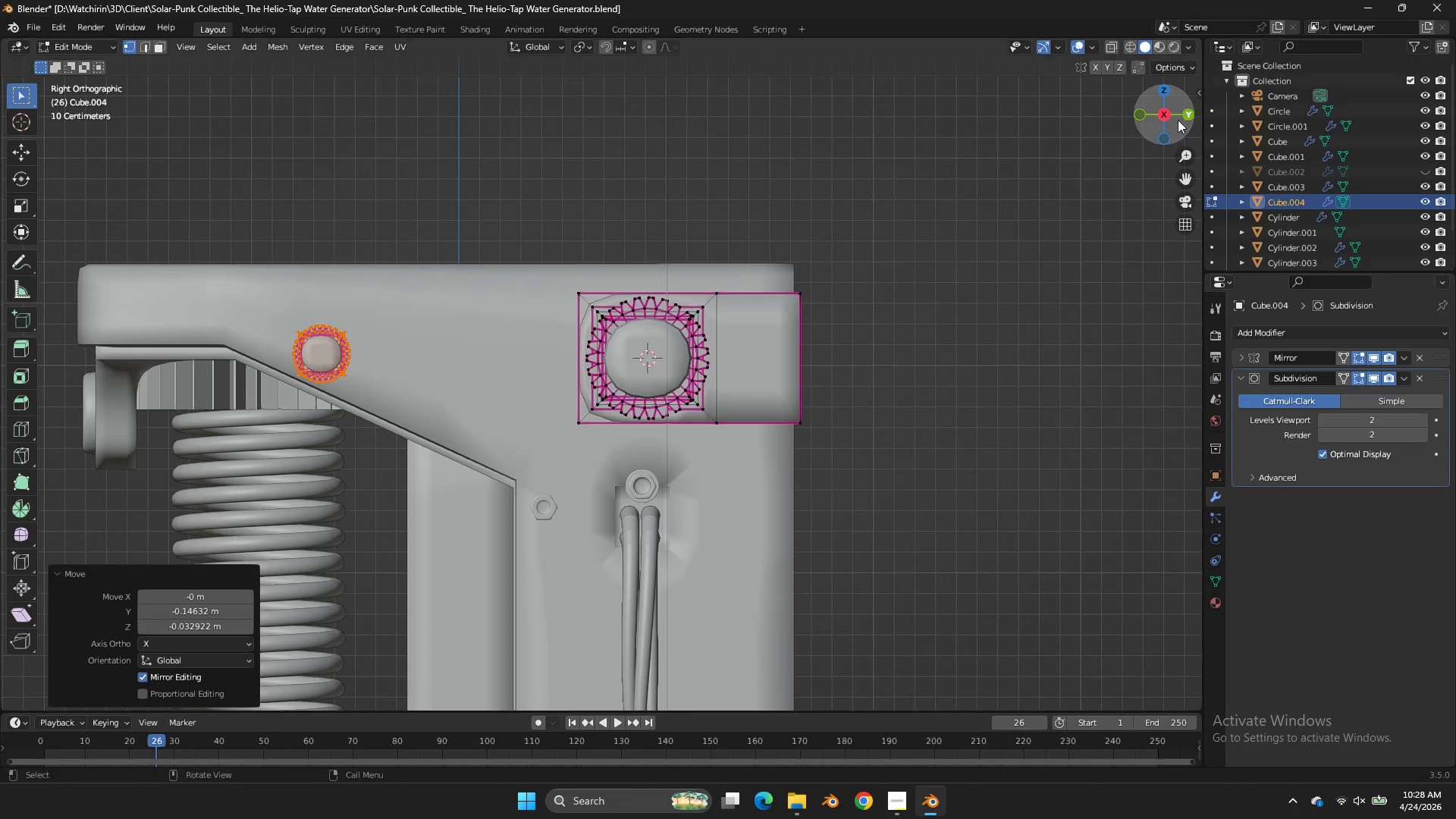 
left_click_drag(start_coordinate=[1159, 120], to_coordinate=[137, 130])
 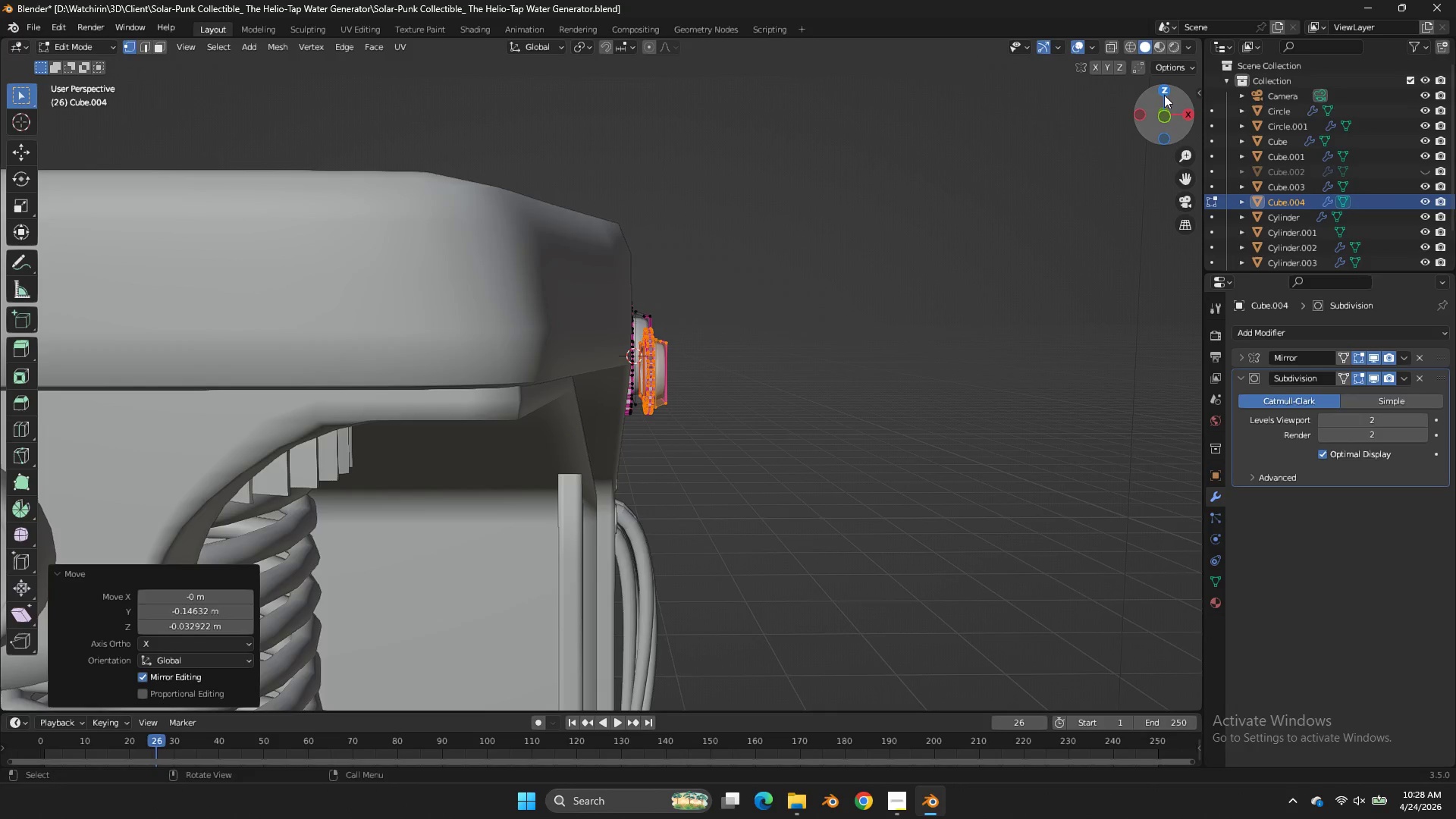 
left_click([1164, 95])
 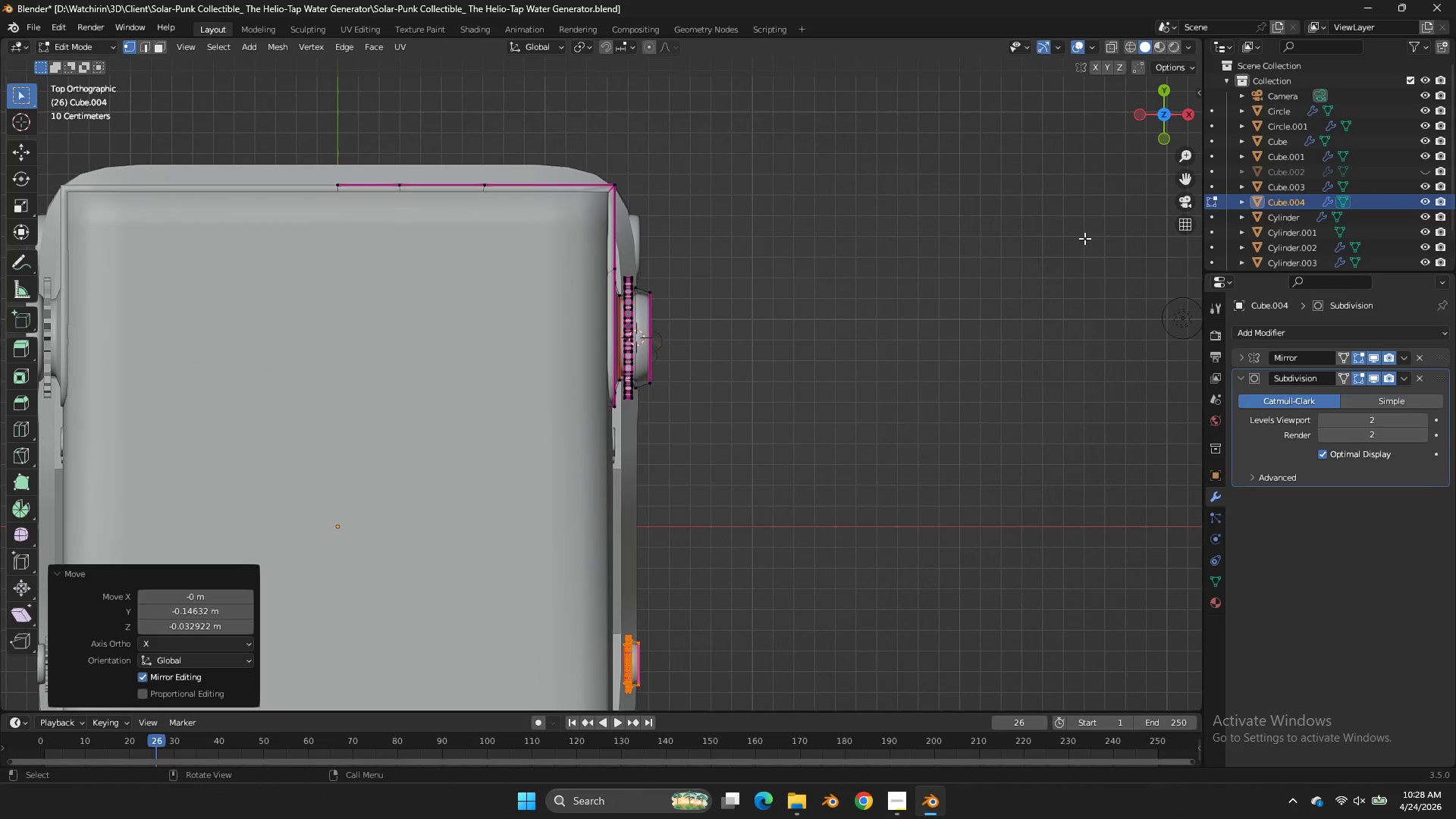 
type(gy)
 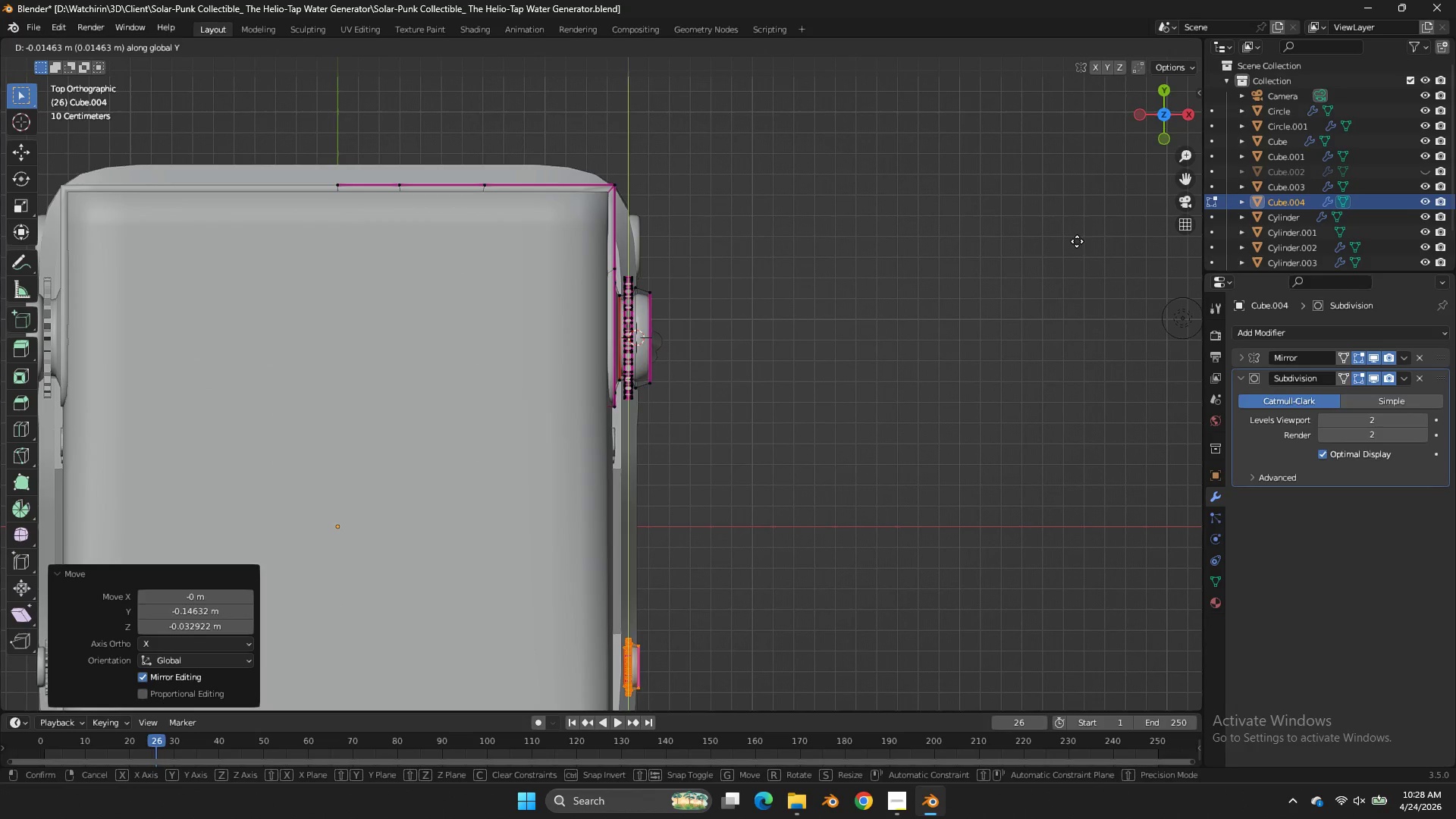 
key(X)
 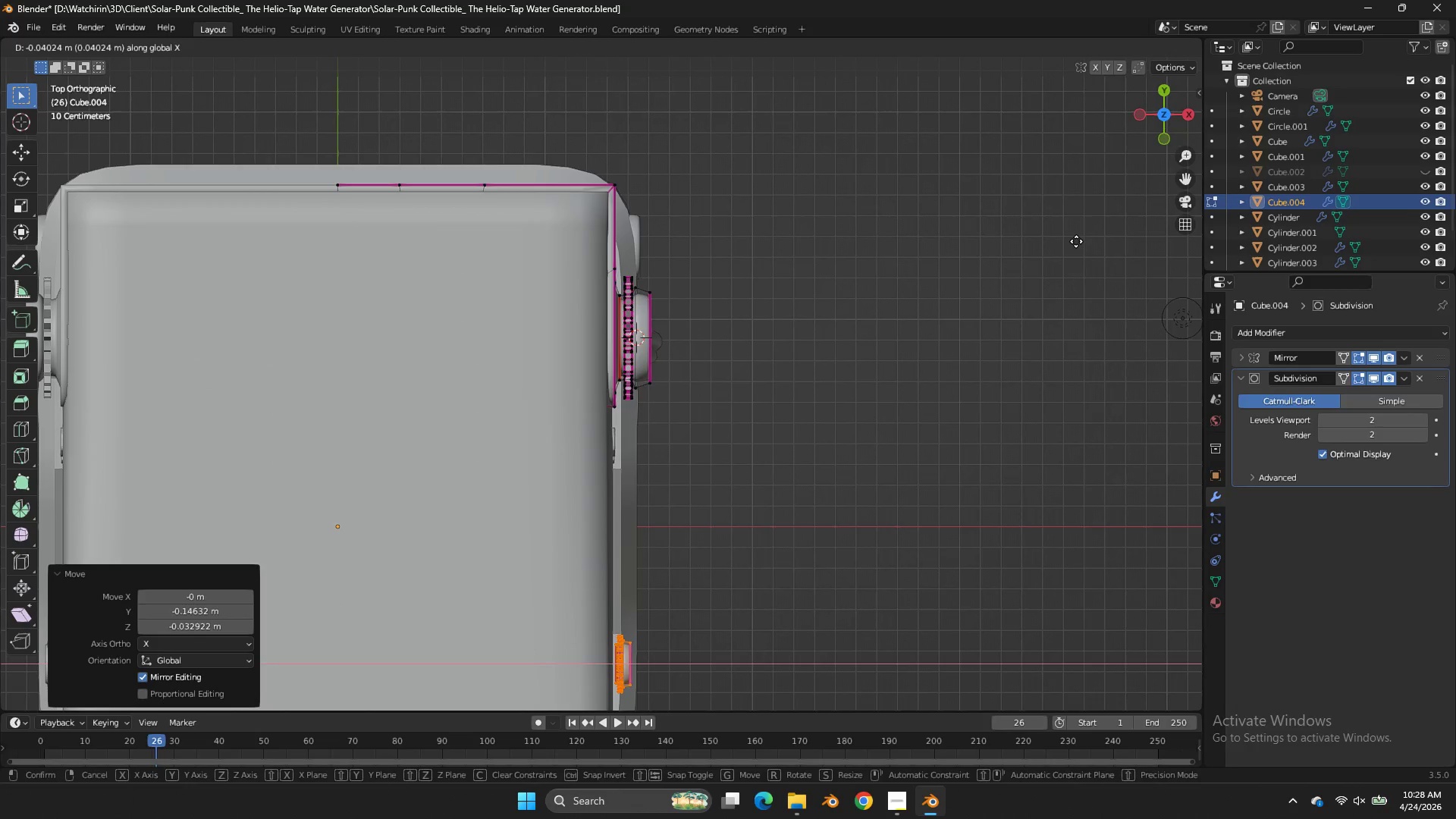 
hold_key(key=ShiftLeft, duration=0.7)
left_click_drag(start_coordinate=[1100, 241], to_coordinate=[1106, 239])
 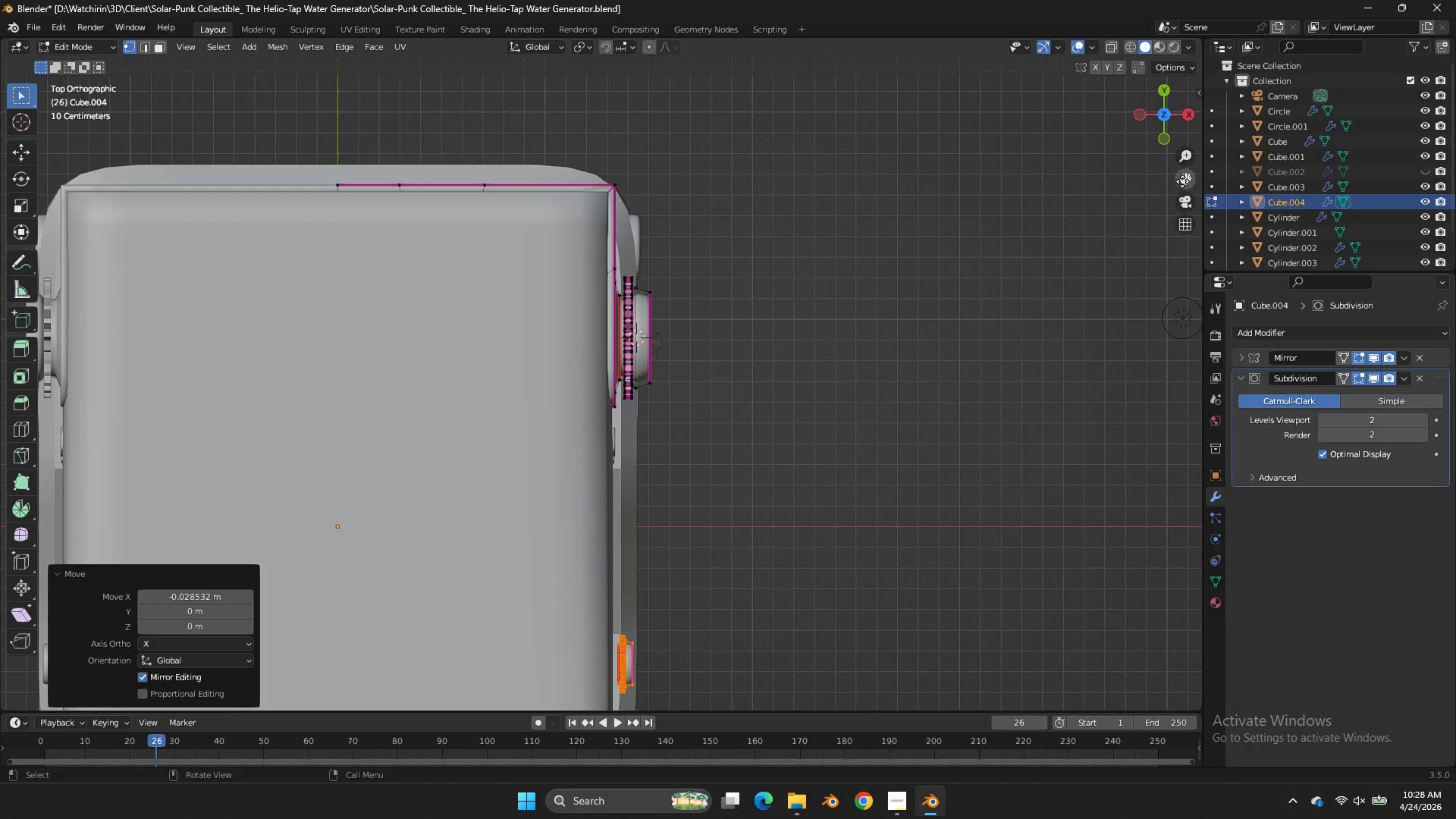 
left_click_drag(start_coordinate=[1182, 181], to_coordinate=[1108, 623])
 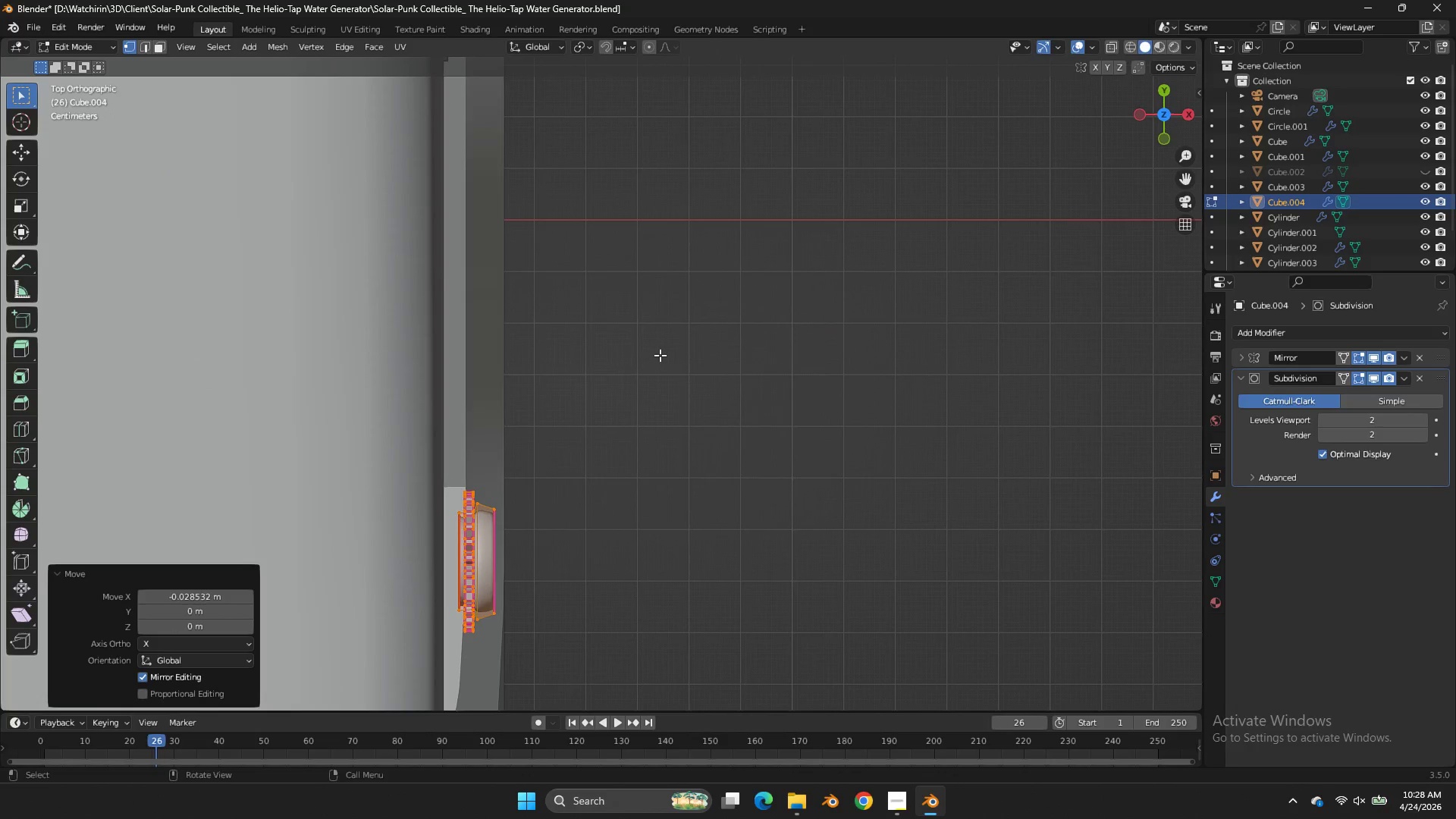 
scroll: coordinate [660, 355], scroll_direction: up, amount: 7.0
 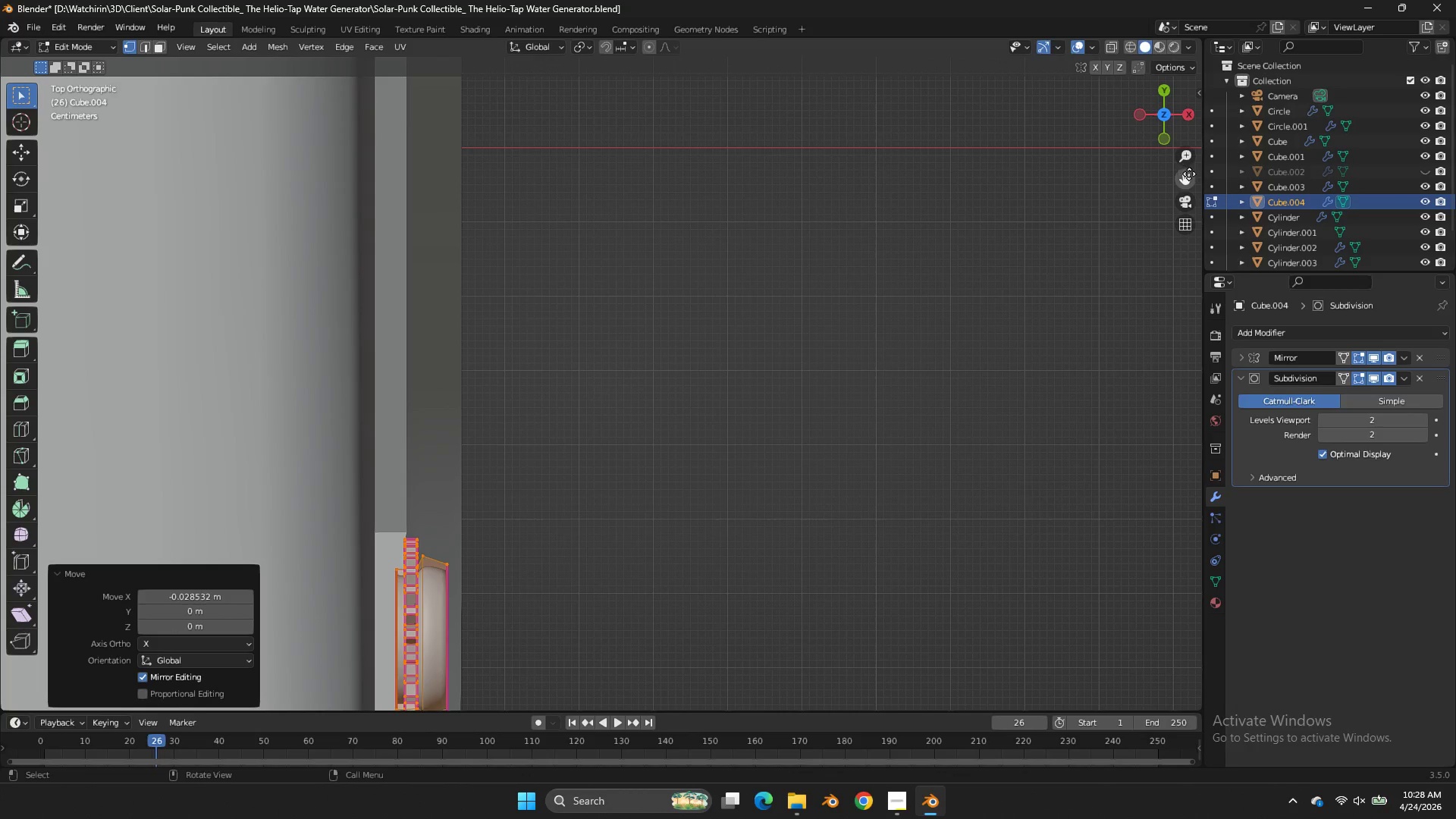 
left_click_drag(start_coordinate=[1185, 179], to_coordinate=[187, 526])
 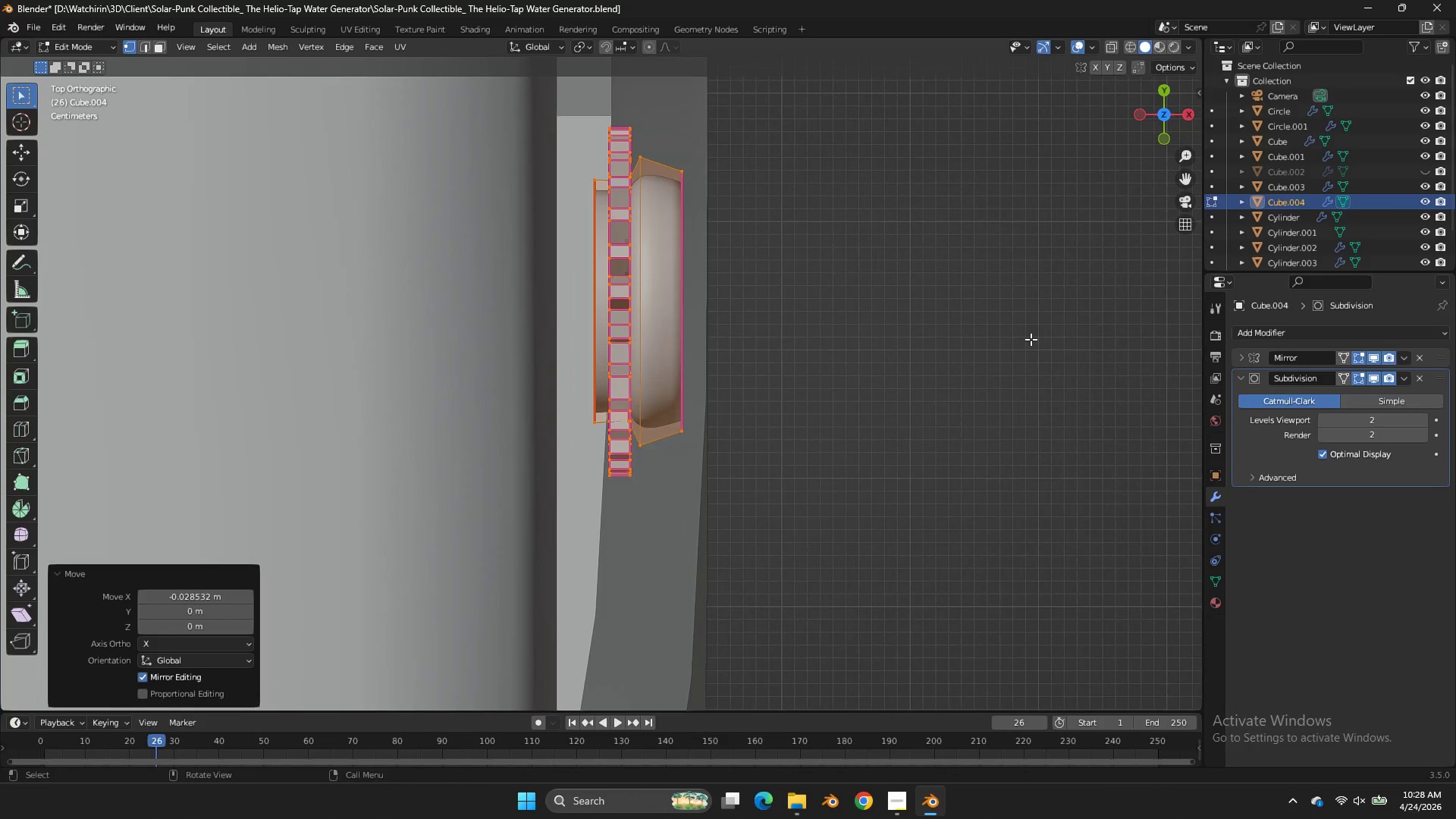 
scroll: coordinate [1031, 339], scroll_direction: up, amount: 3.0
 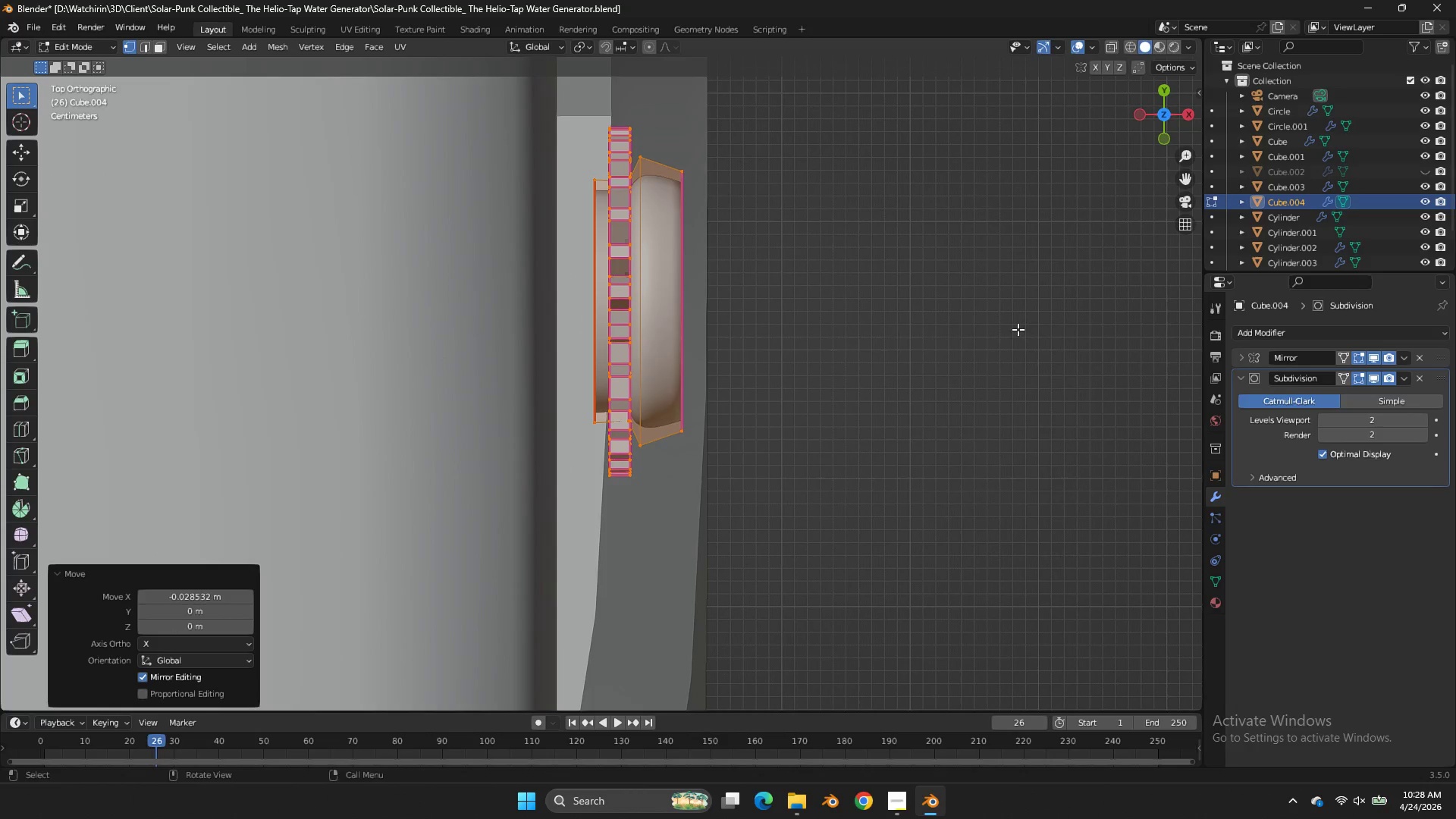 
type(gxzgx)
 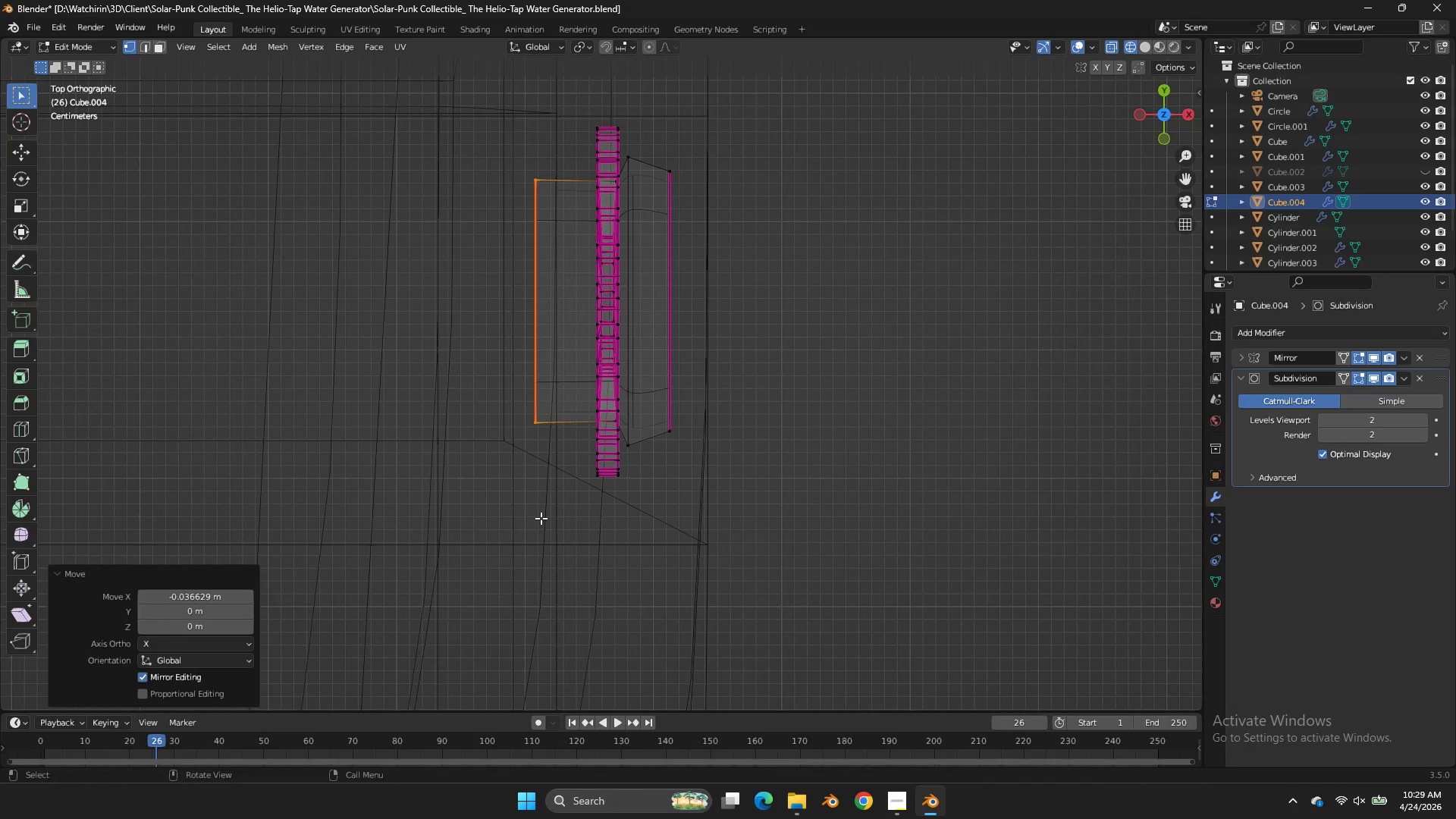 
left_click_drag(start_coordinate=[1006, 330], to_coordinate=[992, 327])
 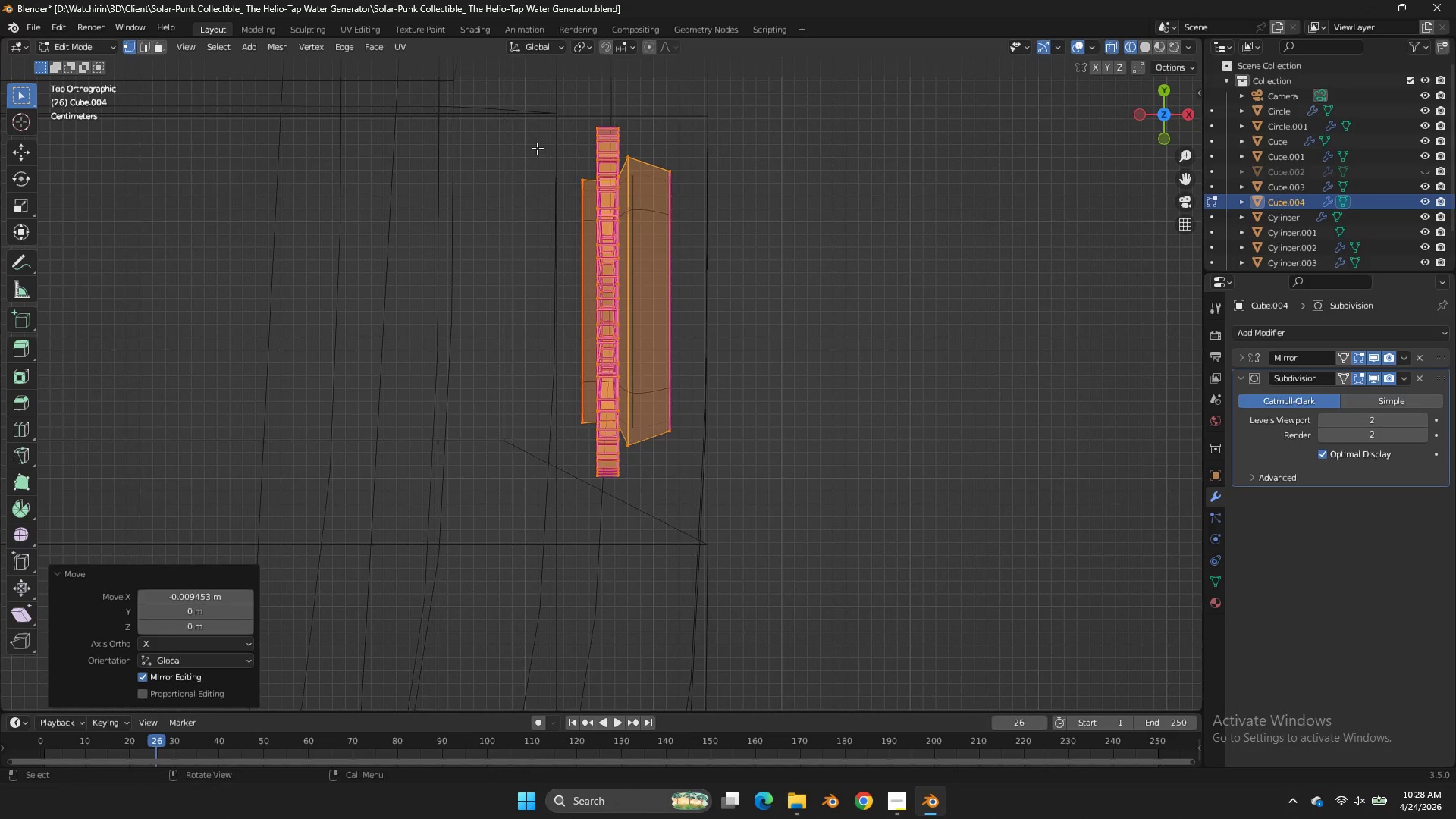 
left_click_drag(start_coordinate=[548, 169], to_coordinate=[588, 516])
 